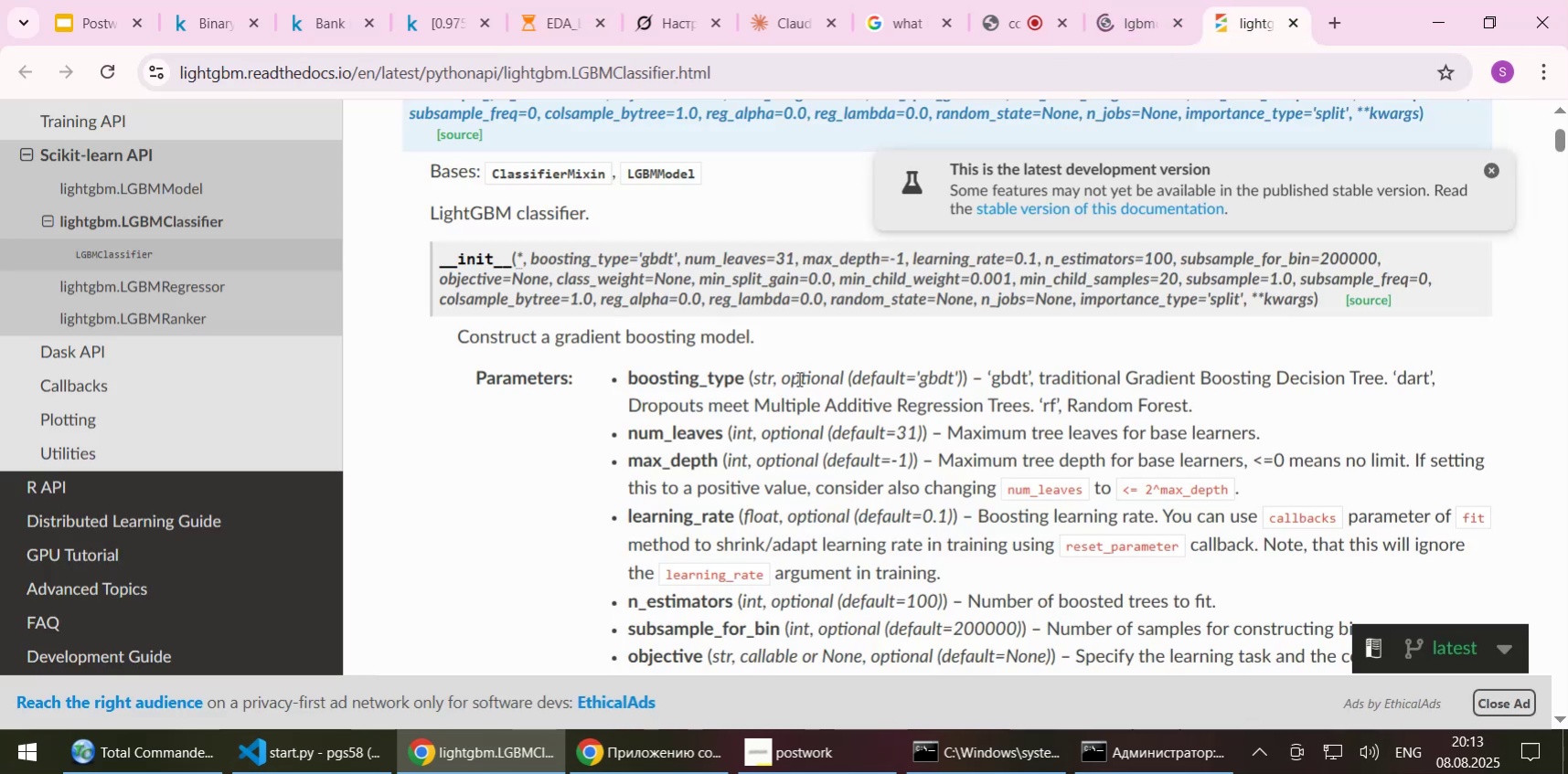 
scroll: coordinate [797, 379], scroll_direction: down, amount: 43.0
 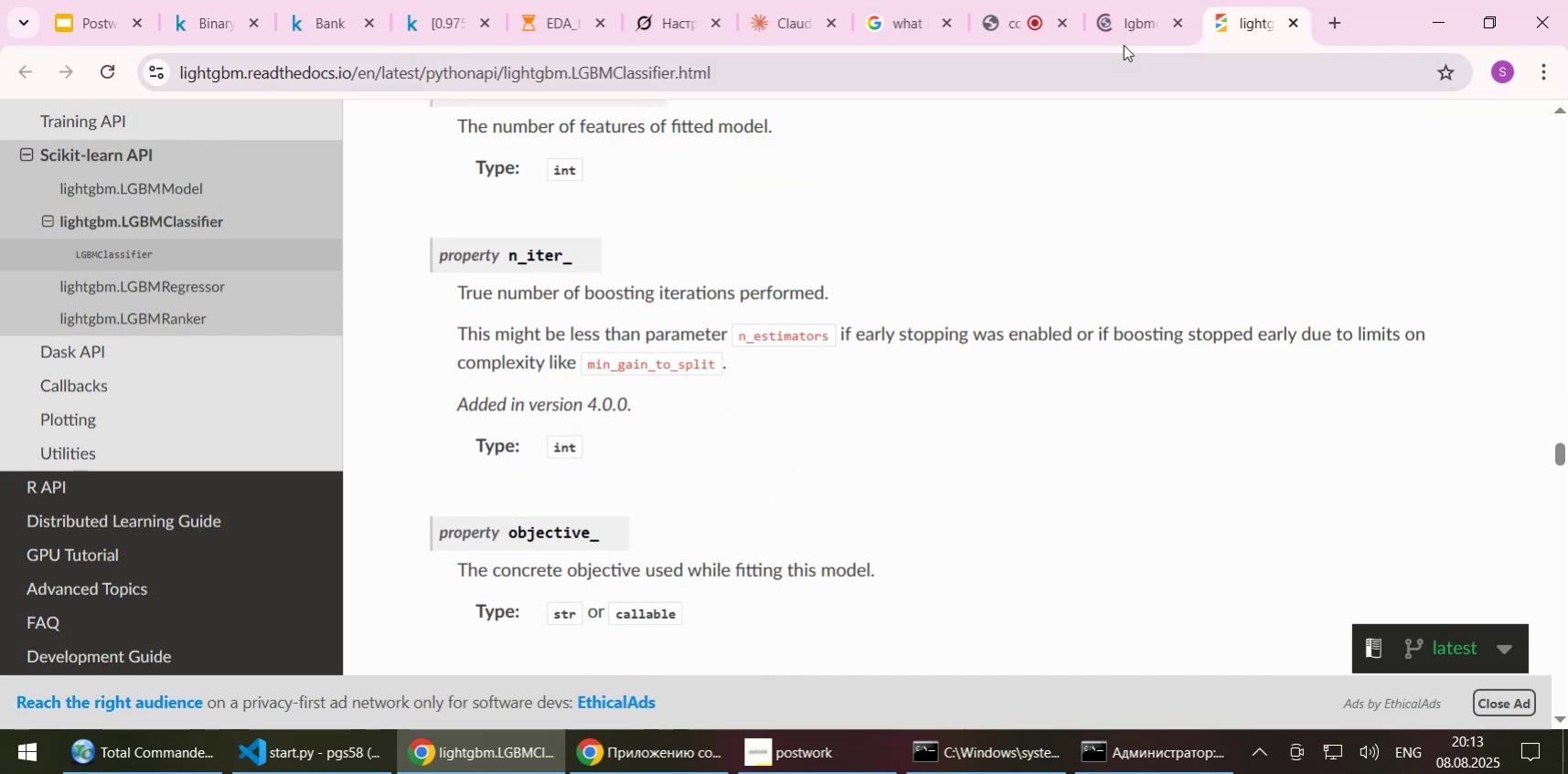 
left_click([1124, 25])
 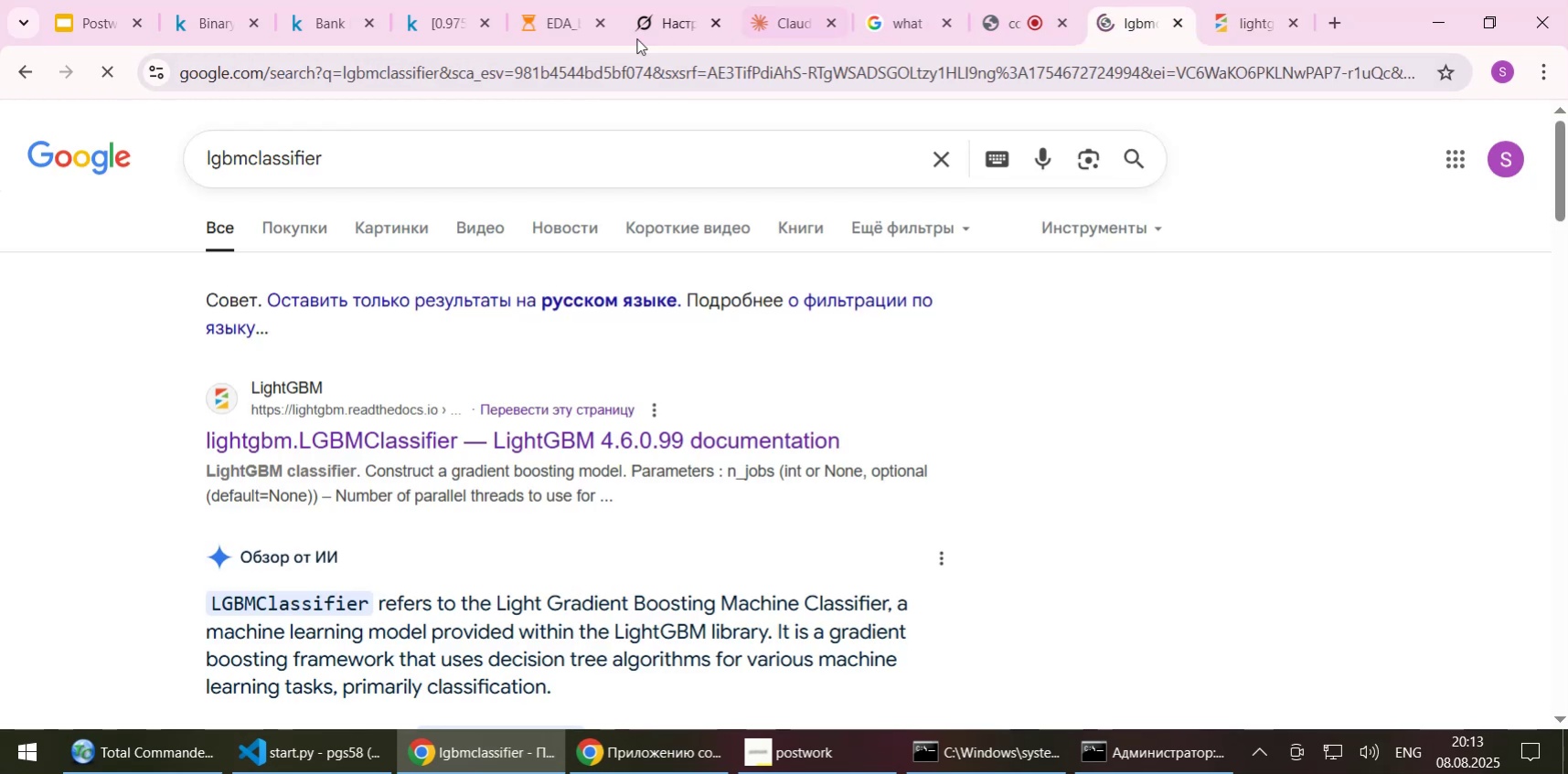 
left_click([548, 29])
 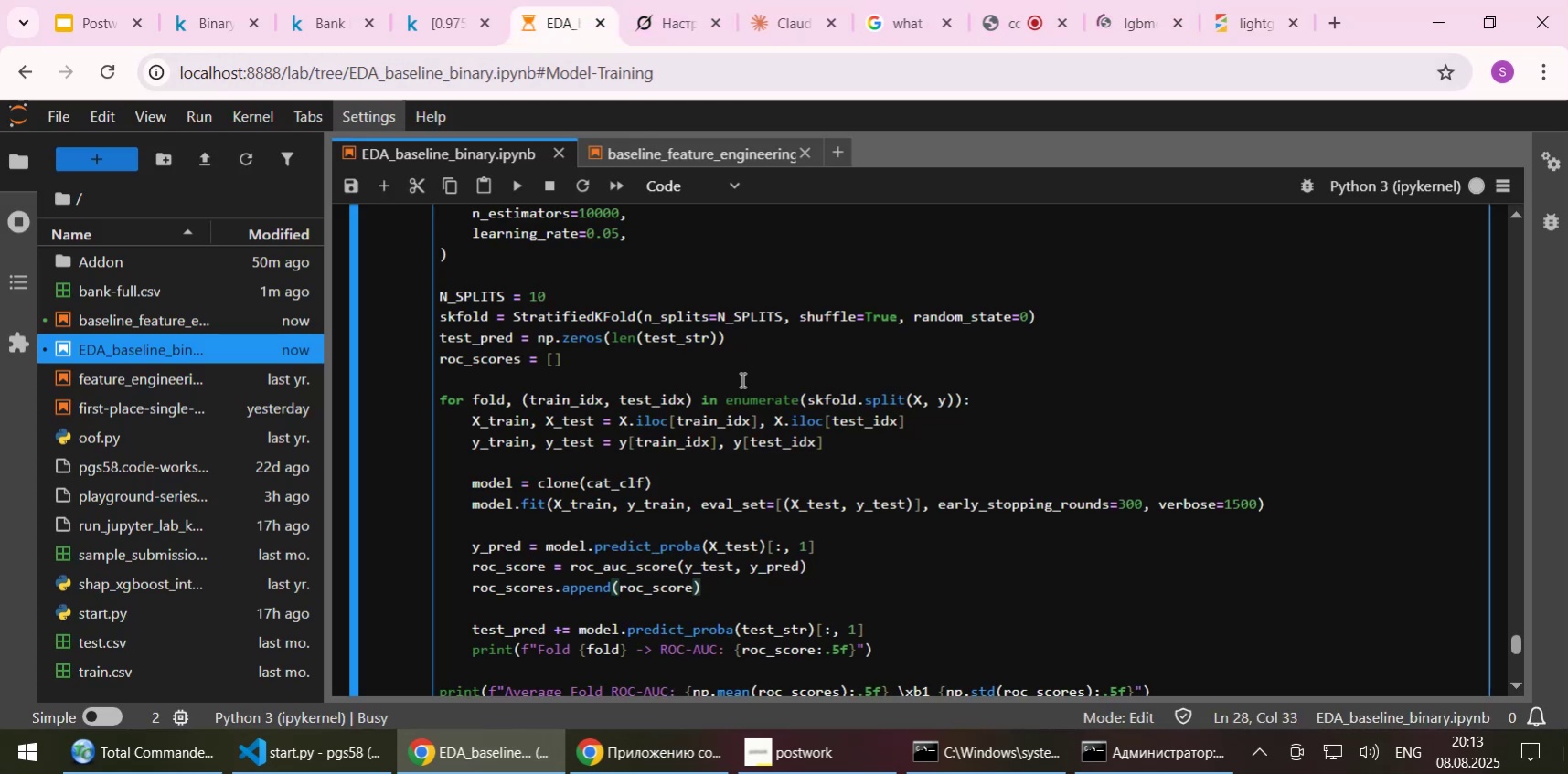 
scroll: coordinate [741, 379], scroll_direction: up, amount: 1.0
 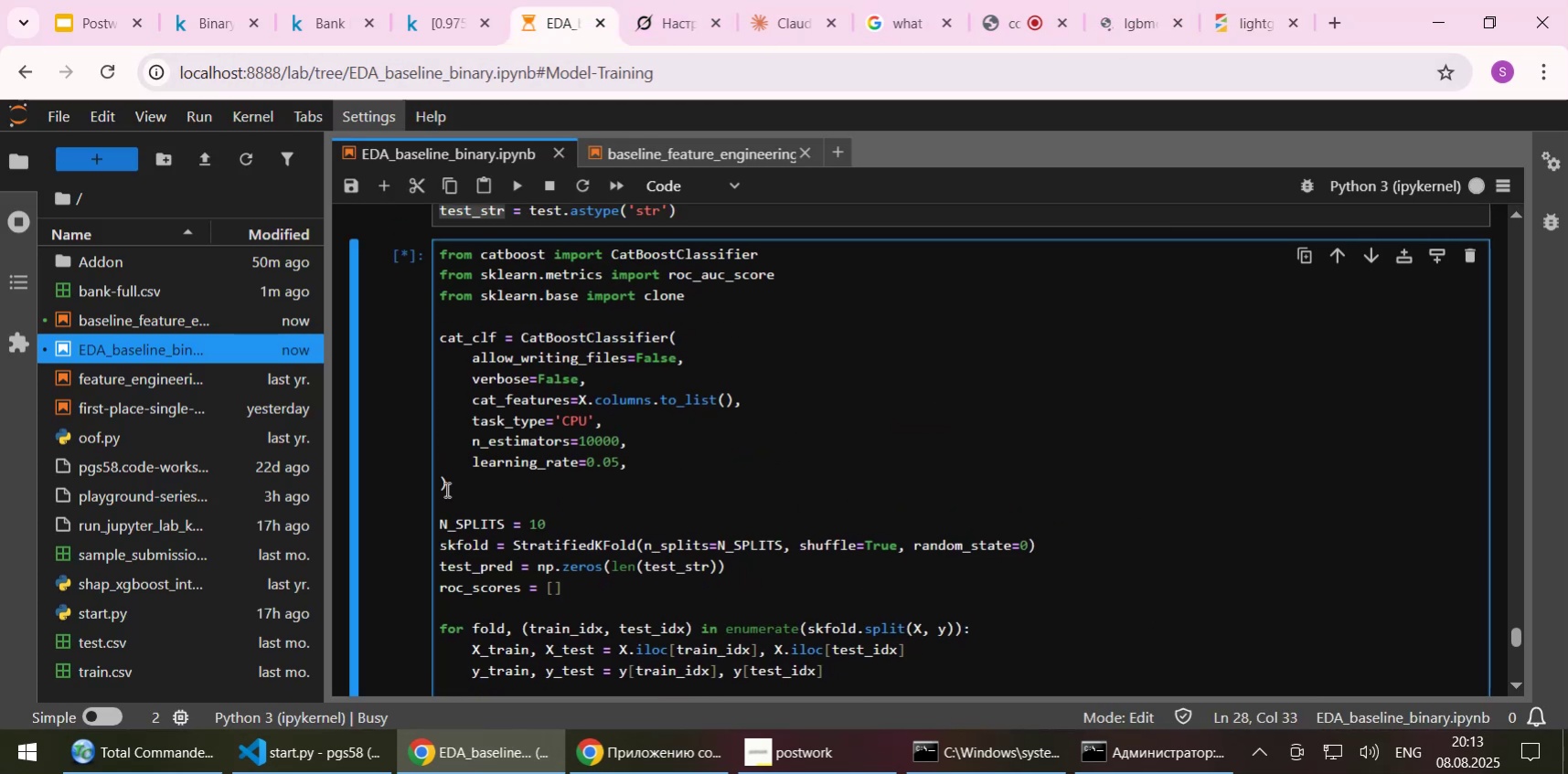 
left_click_drag(start_coordinate=[450, 483], to_coordinate=[411, 336])
 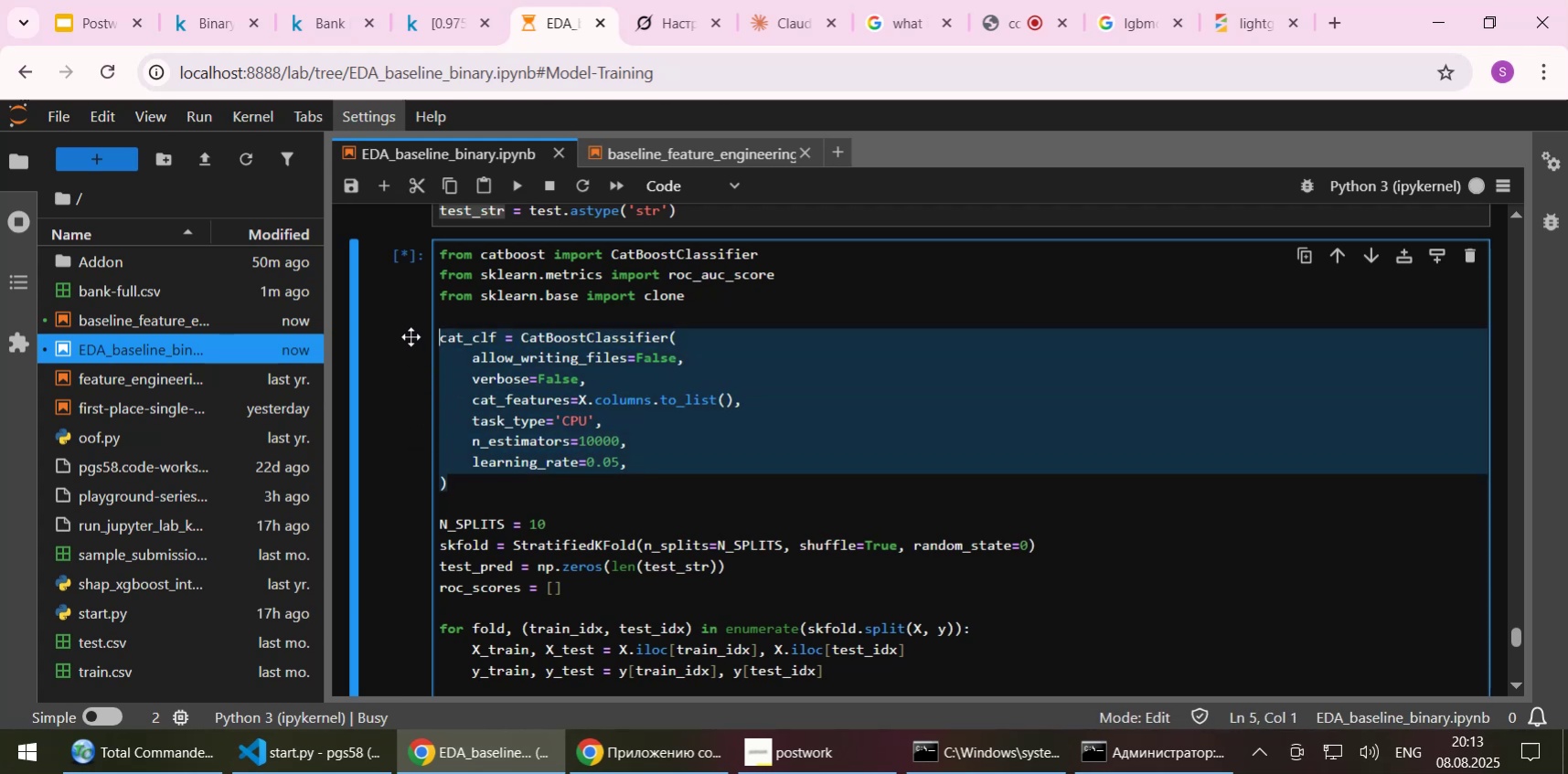 
key(Control+C)
 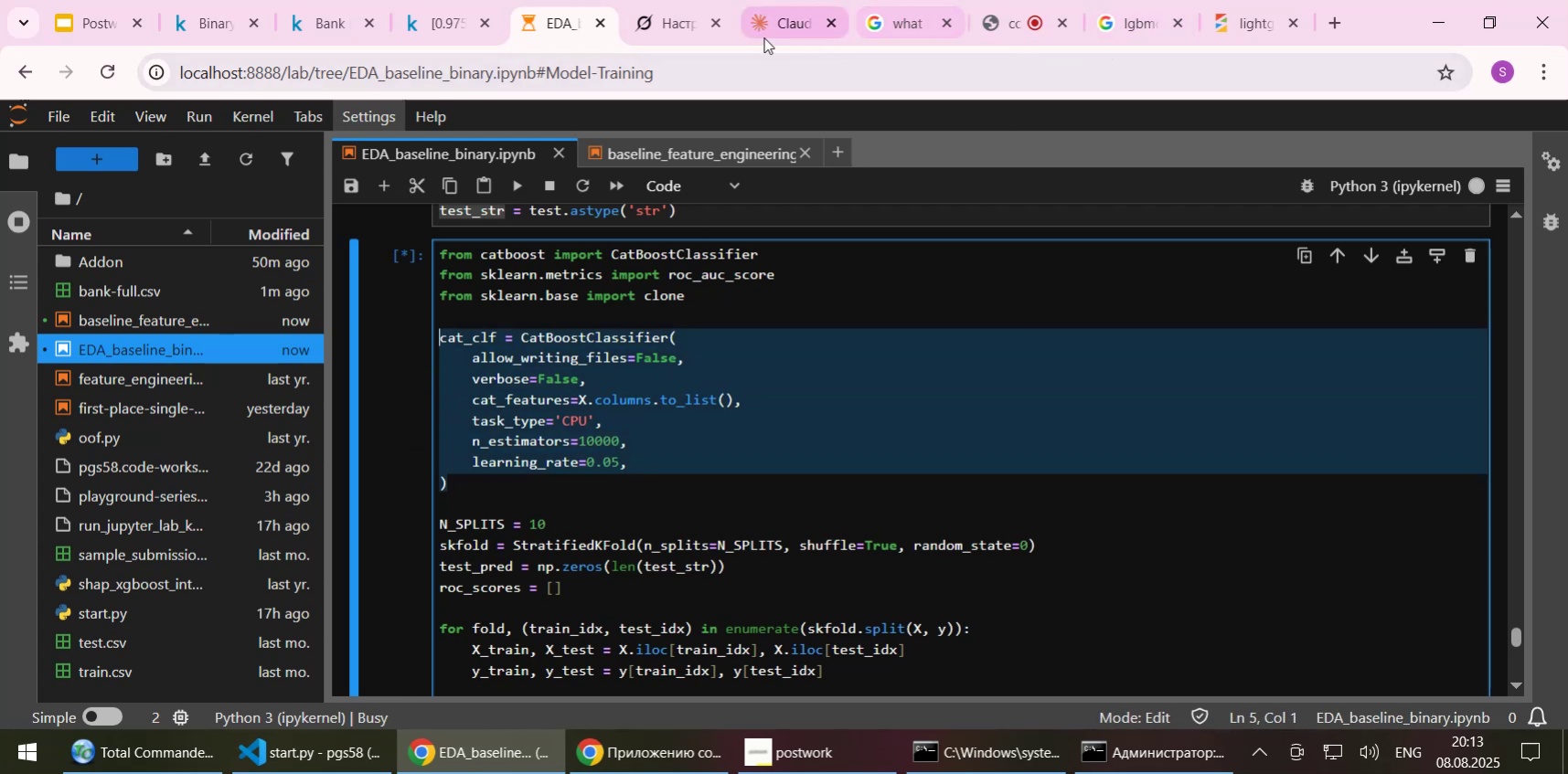 
left_click([674, 34])
 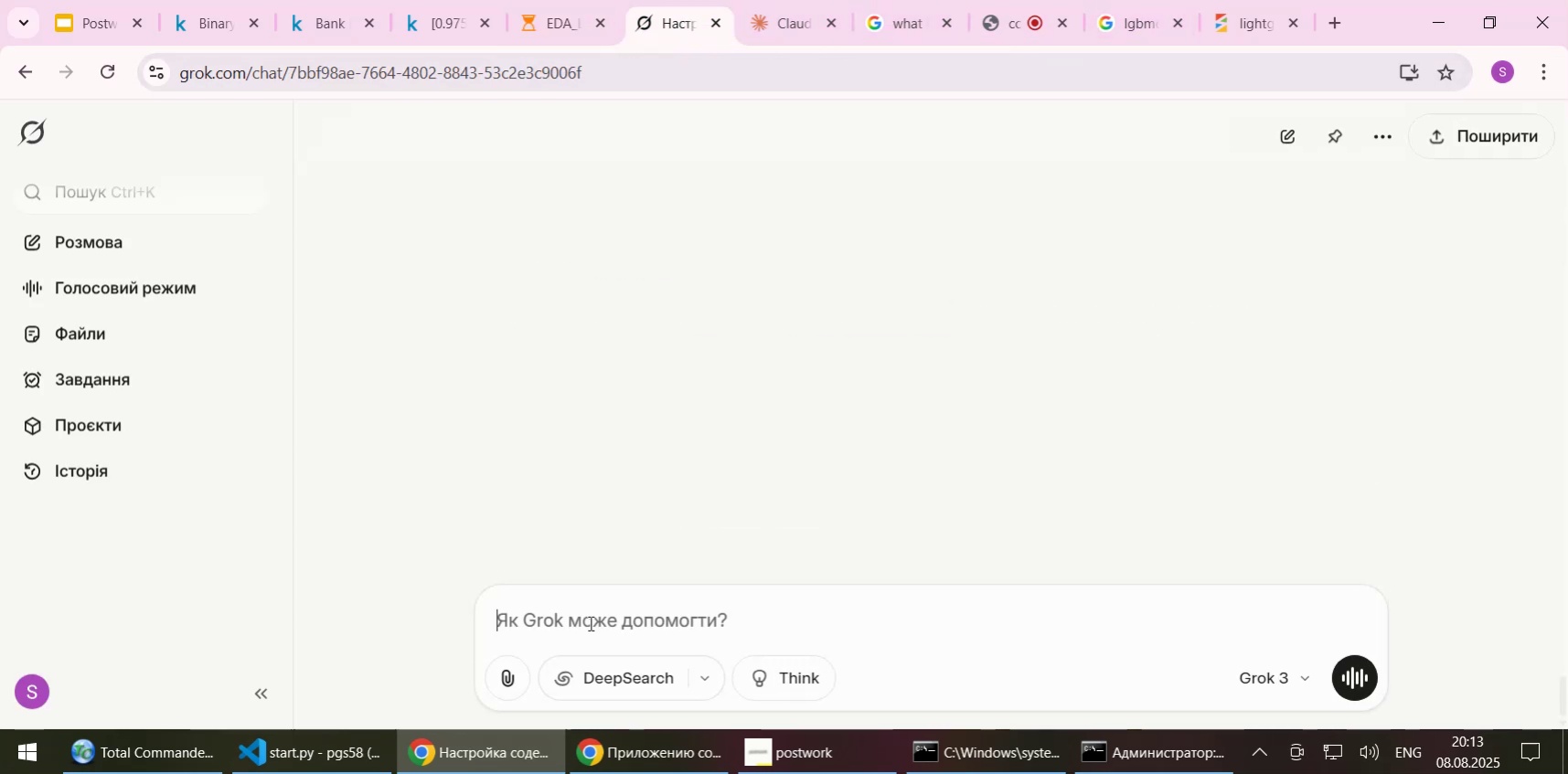 
left_click([585, 610])
 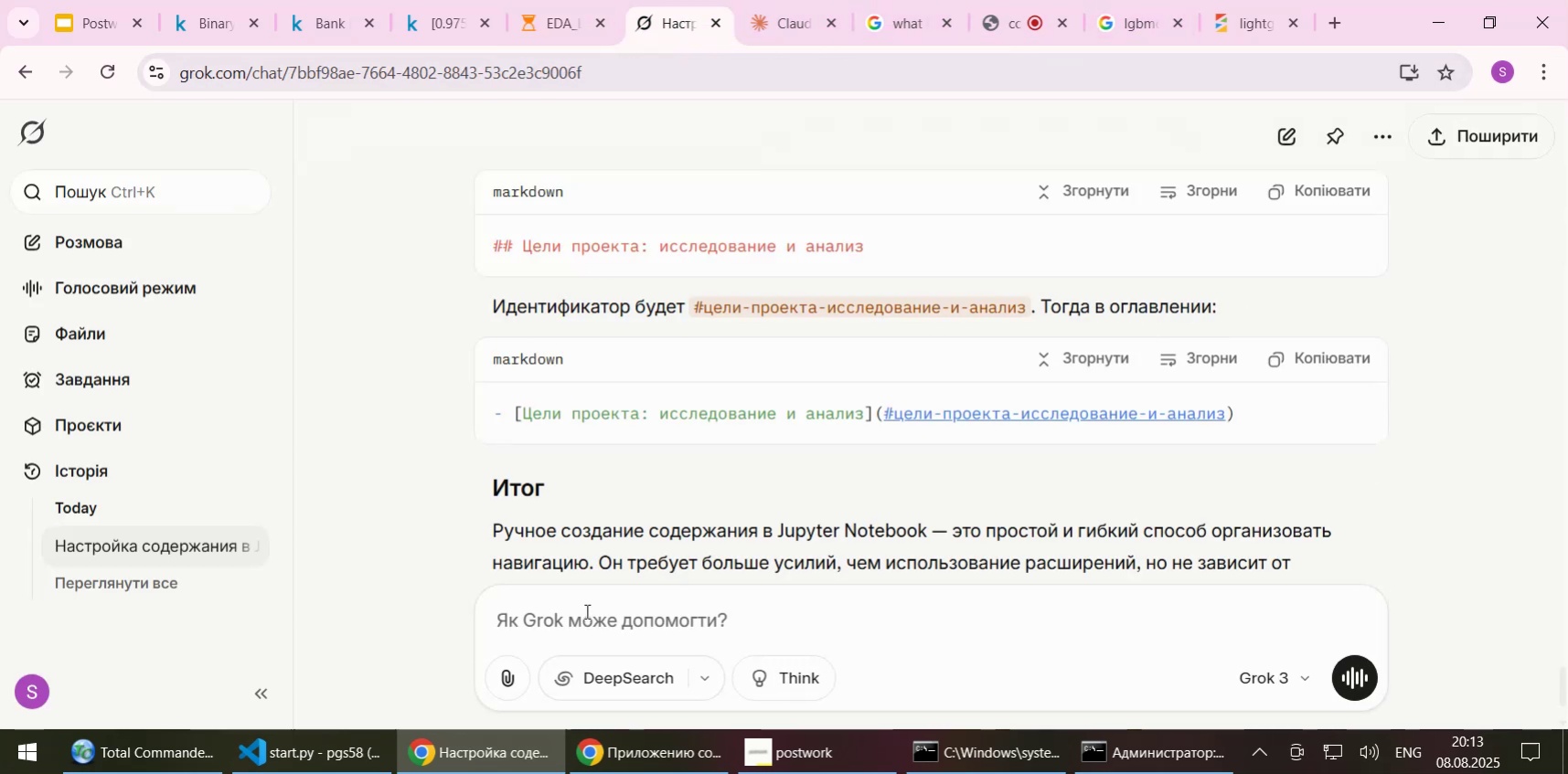 
type(replace code )
 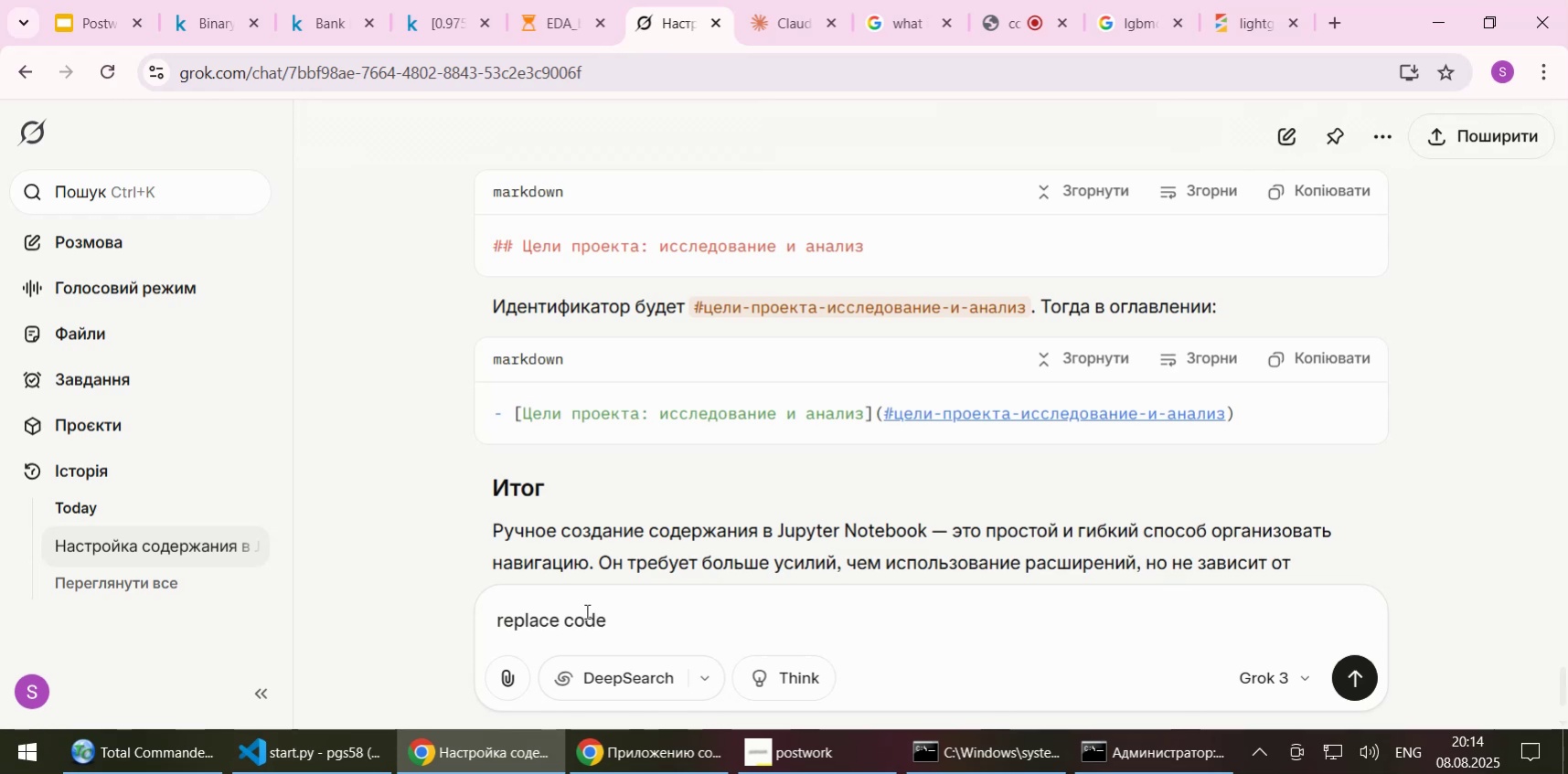 
key(F)
 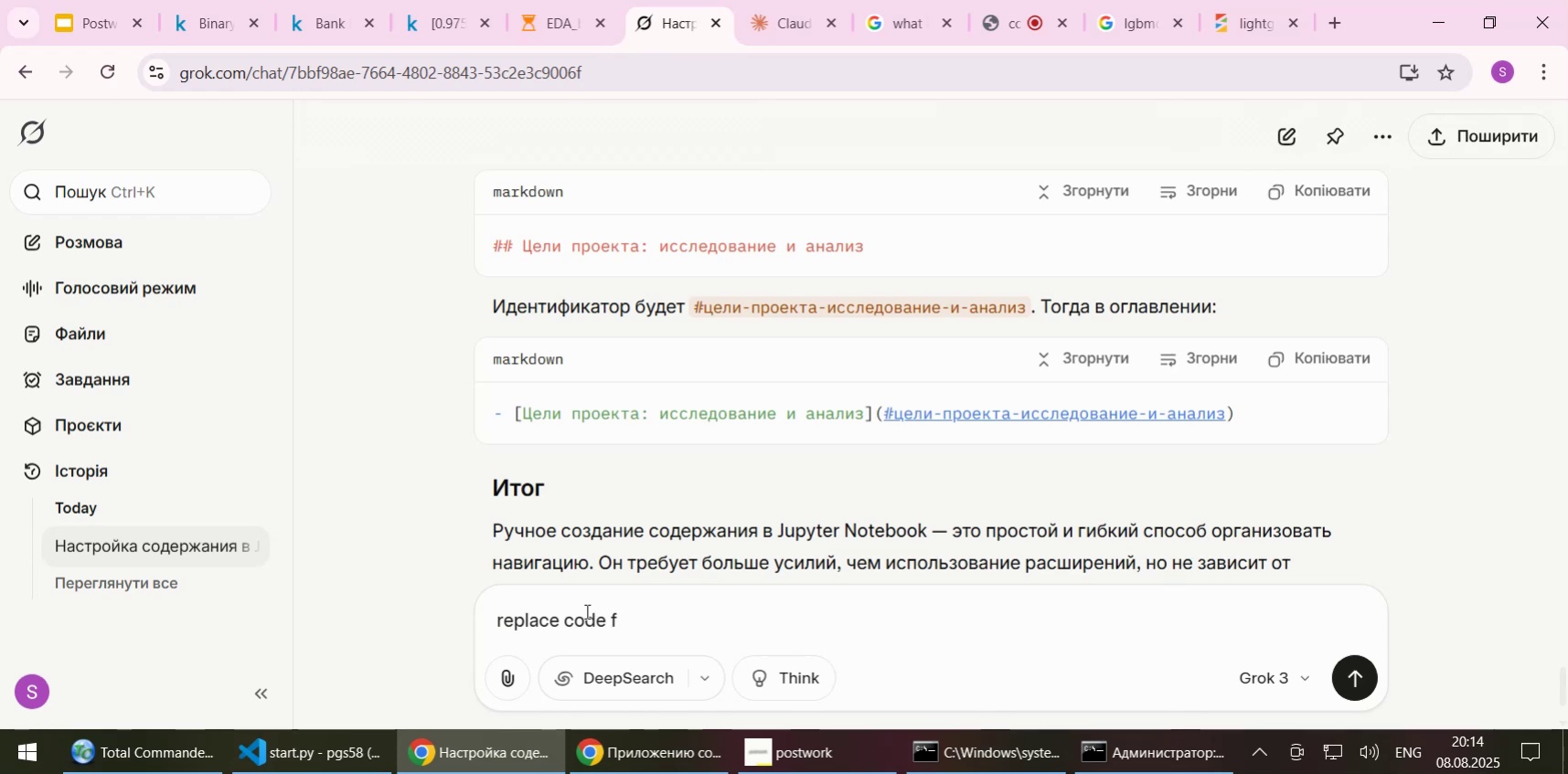 
key(Home)
 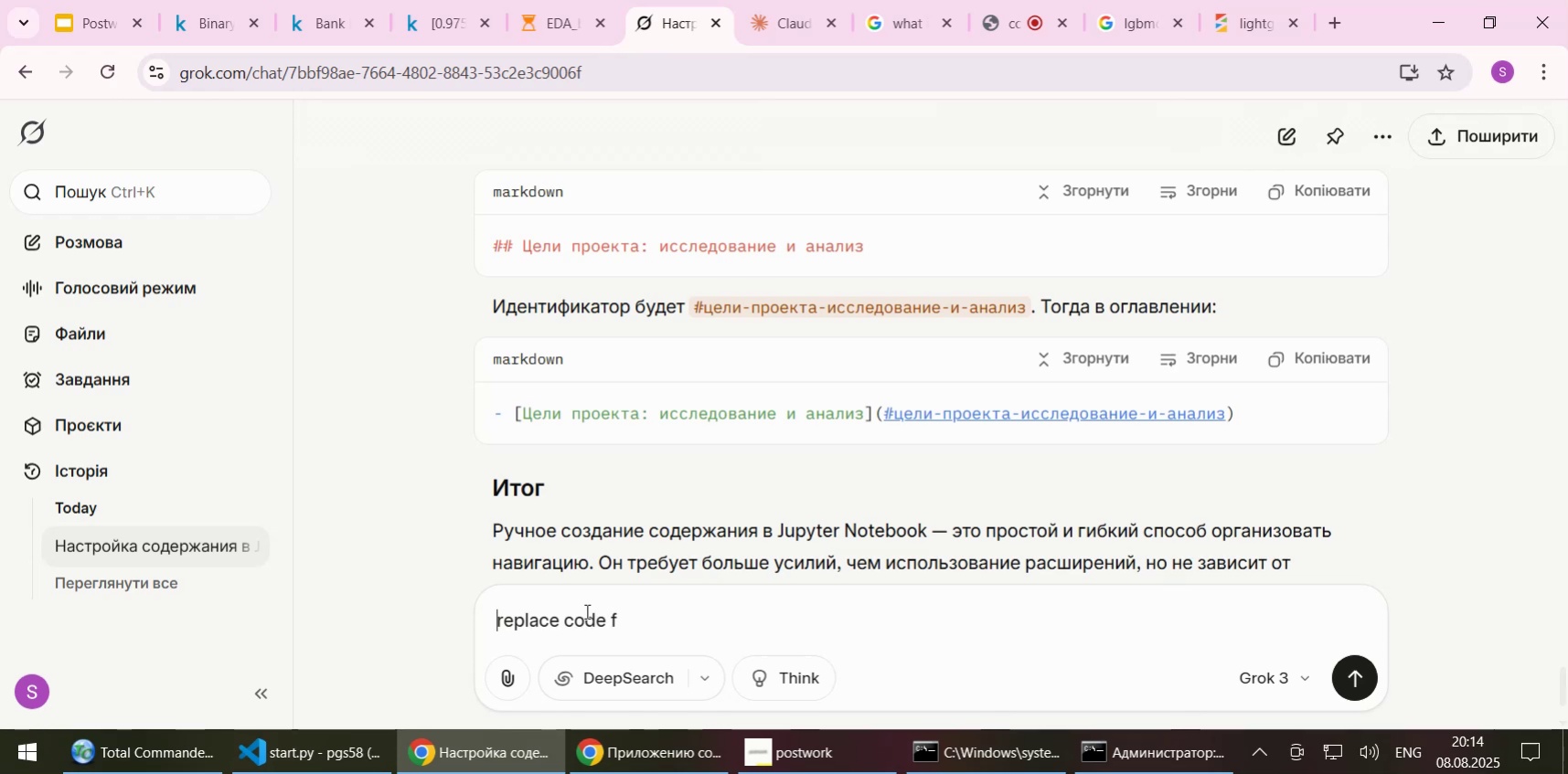 
key(Shift+ArrowRight)
 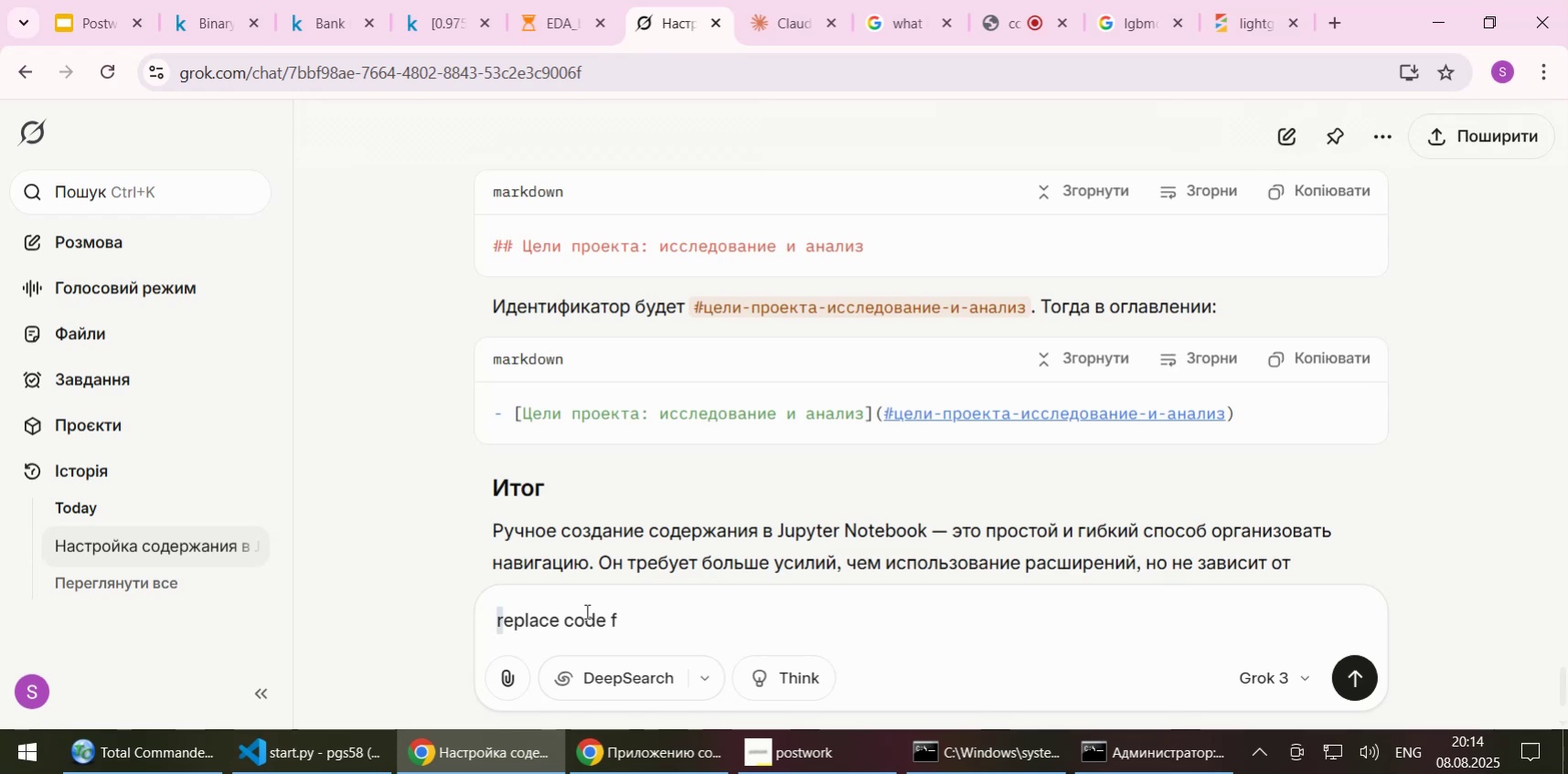 
key(Shift+ArrowRight)
 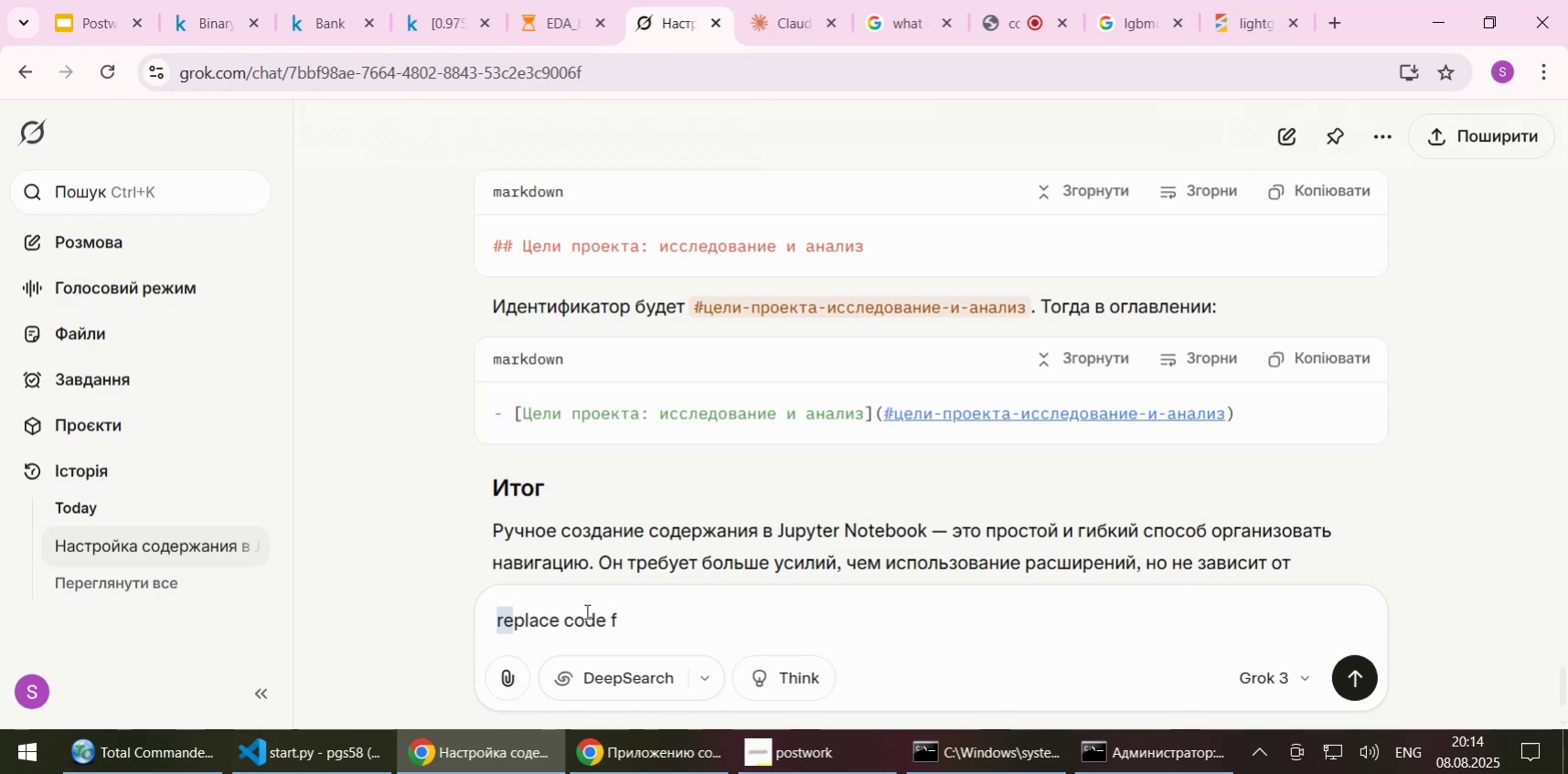 
key(Shift+ArrowRight)
 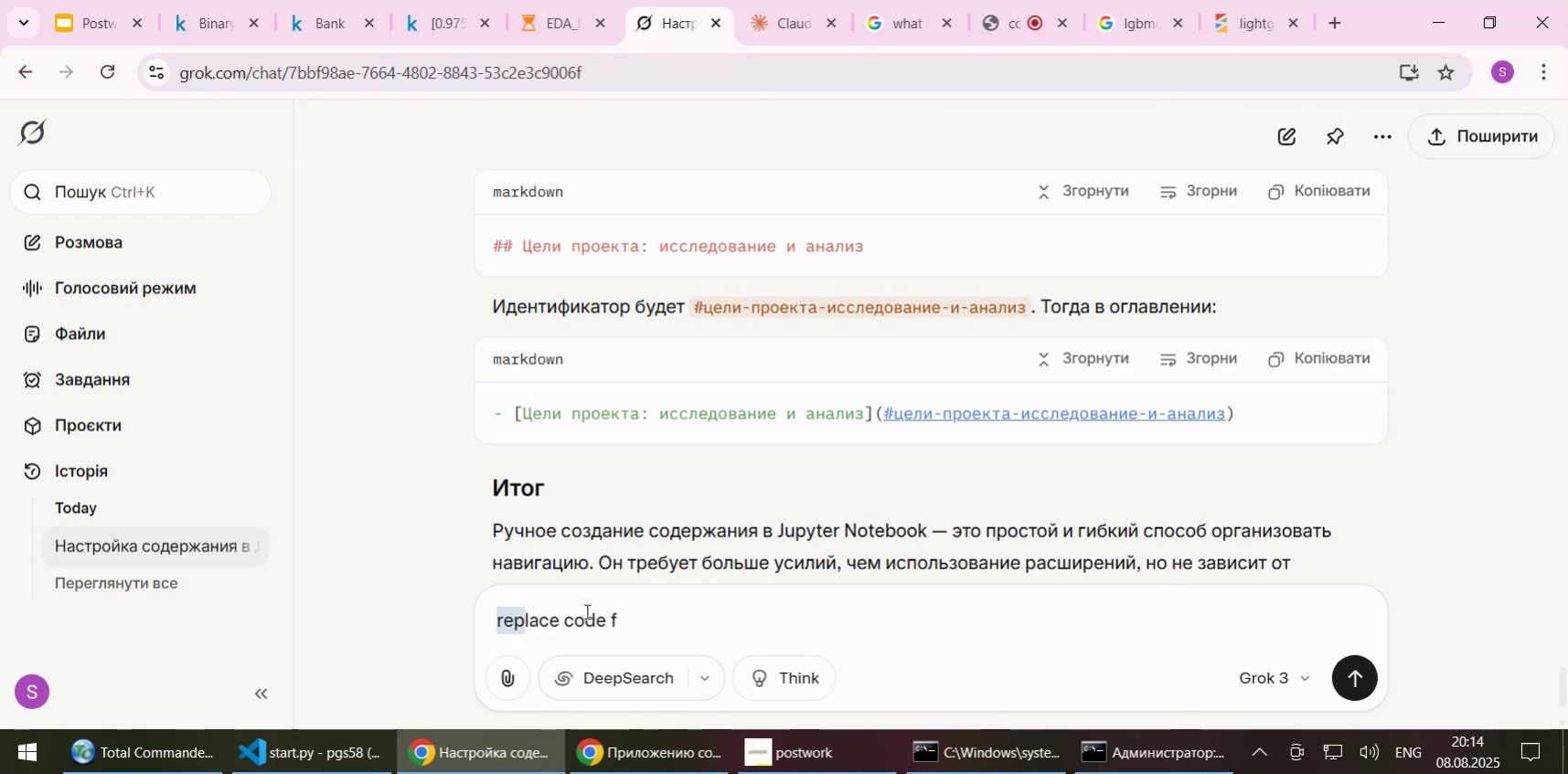 
key(Shift+ArrowRight)
 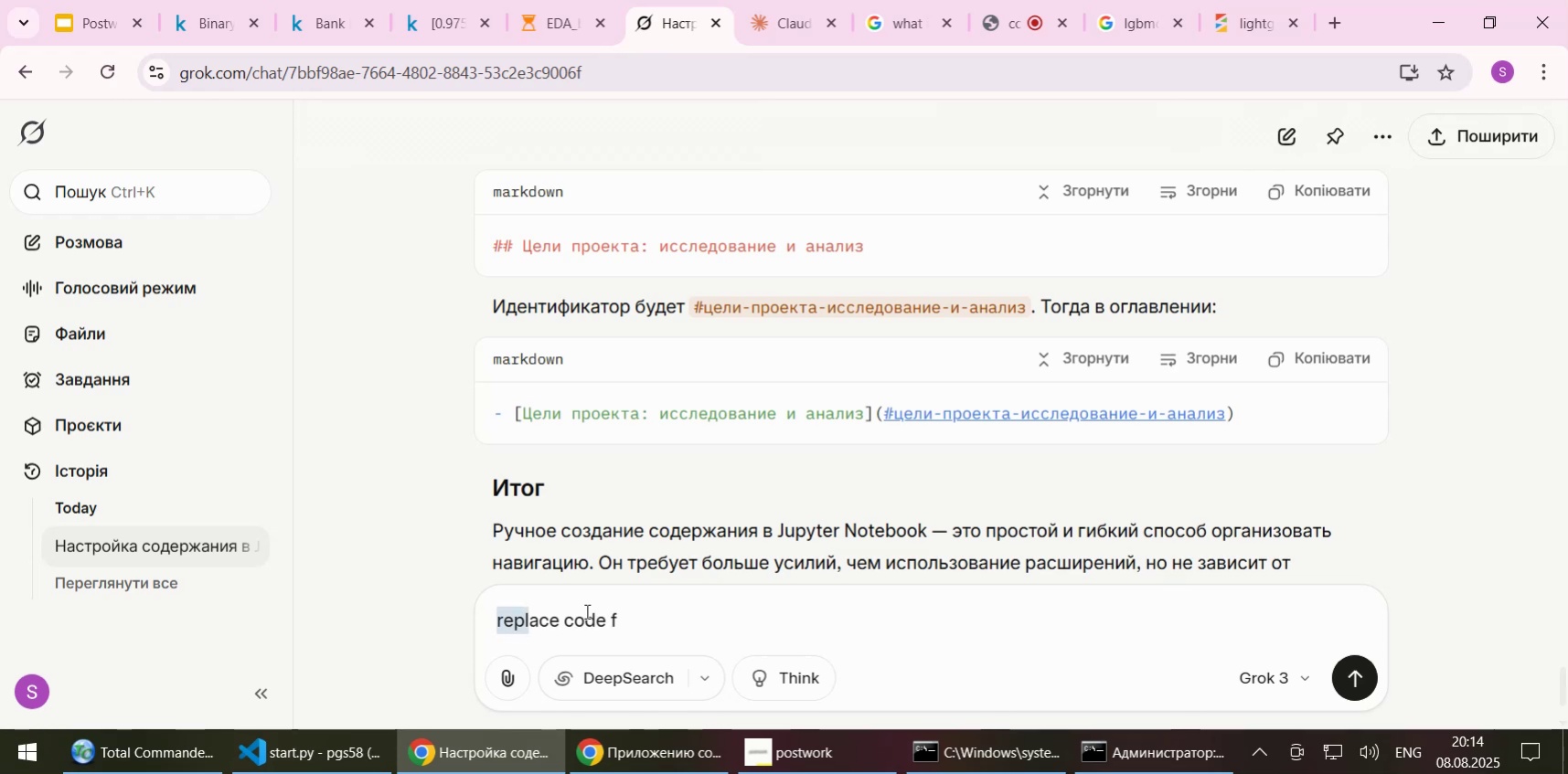 
key(Shift+ArrowRight)
 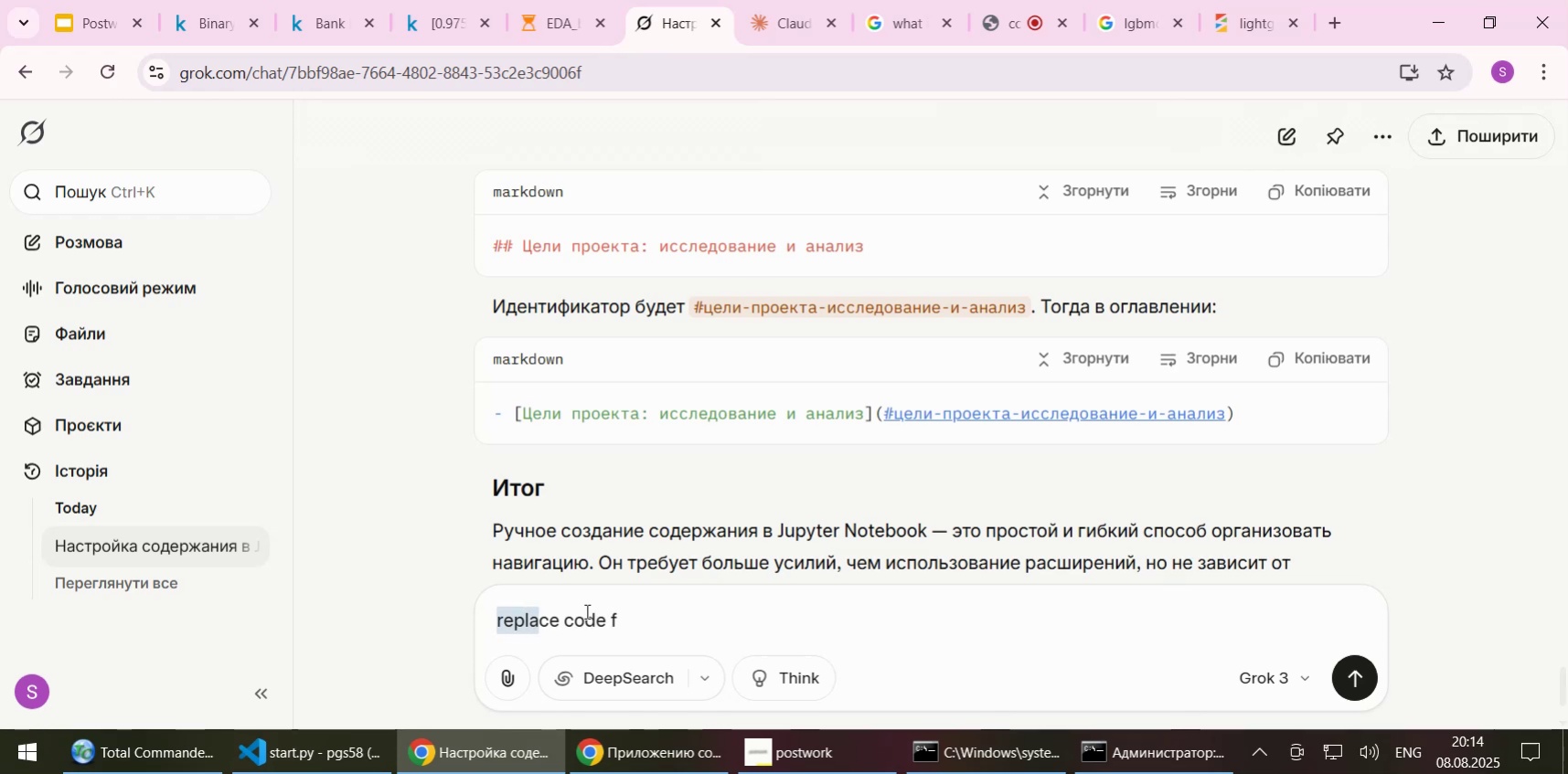 
key(Shift+ArrowRight)
 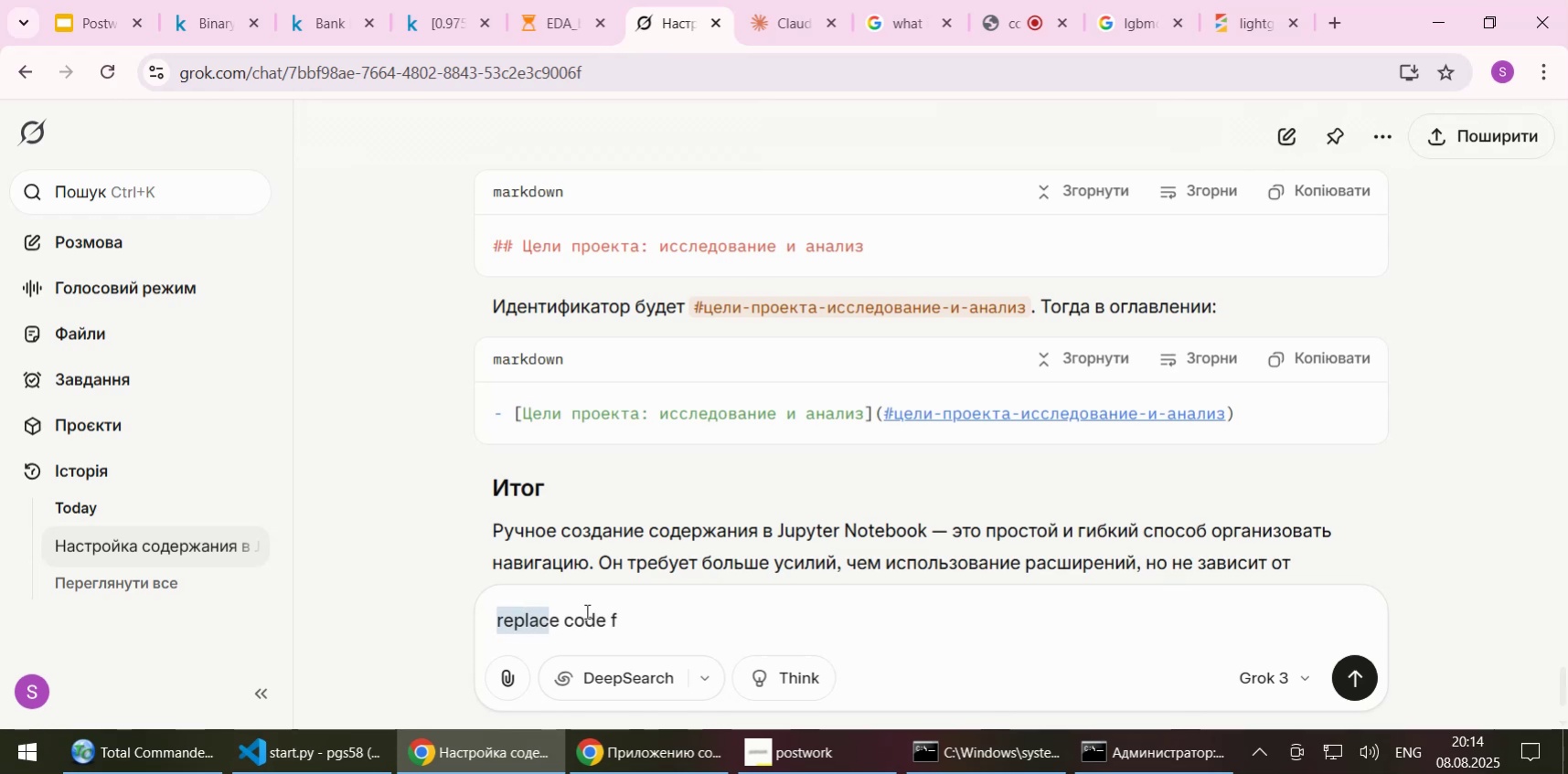 
key(Shift+ArrowRight)
 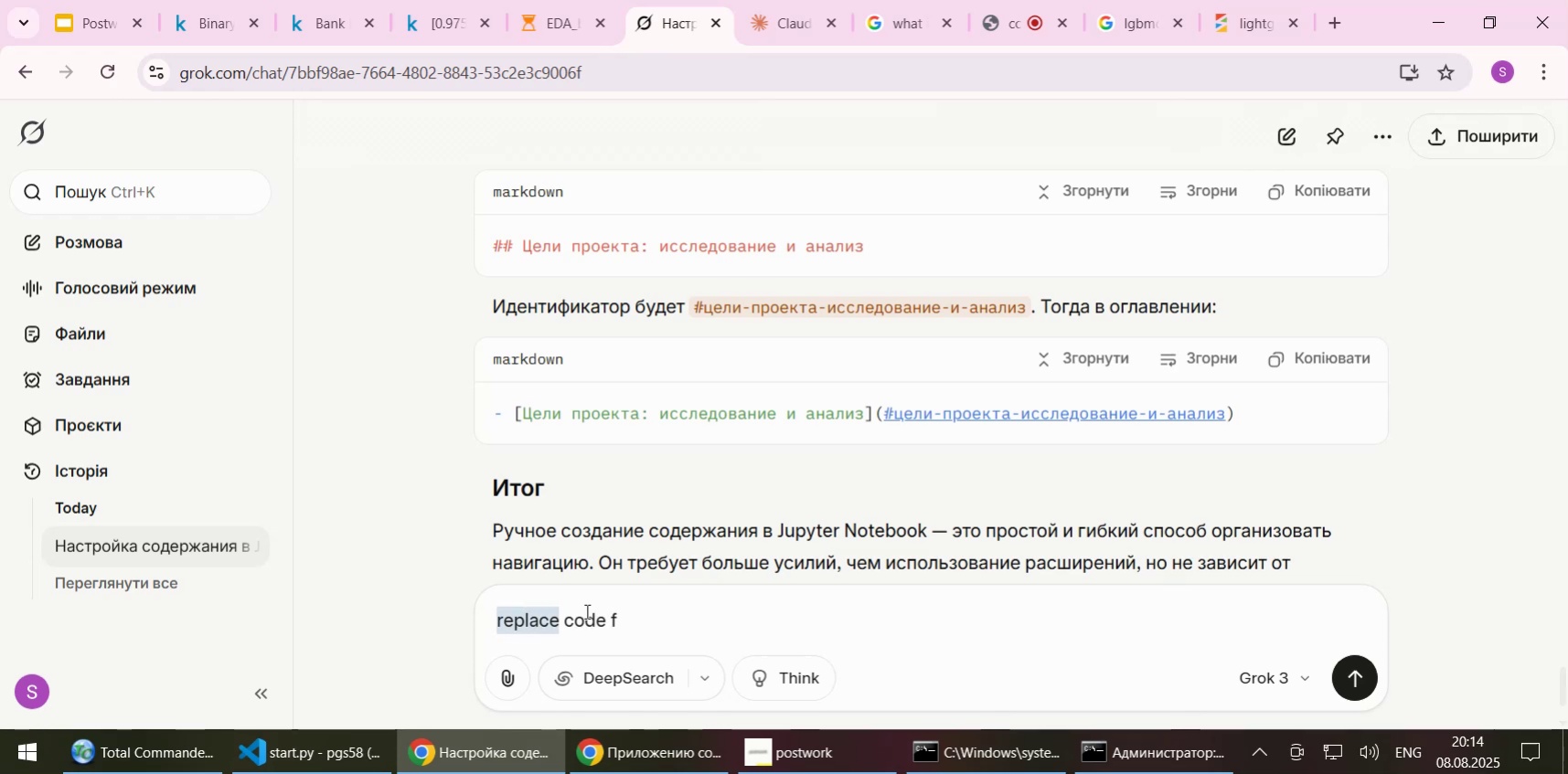 
type(change[End]or Ligh)
key(Backspace)
type(htGBM^)
key(Backspace)
type(: )
 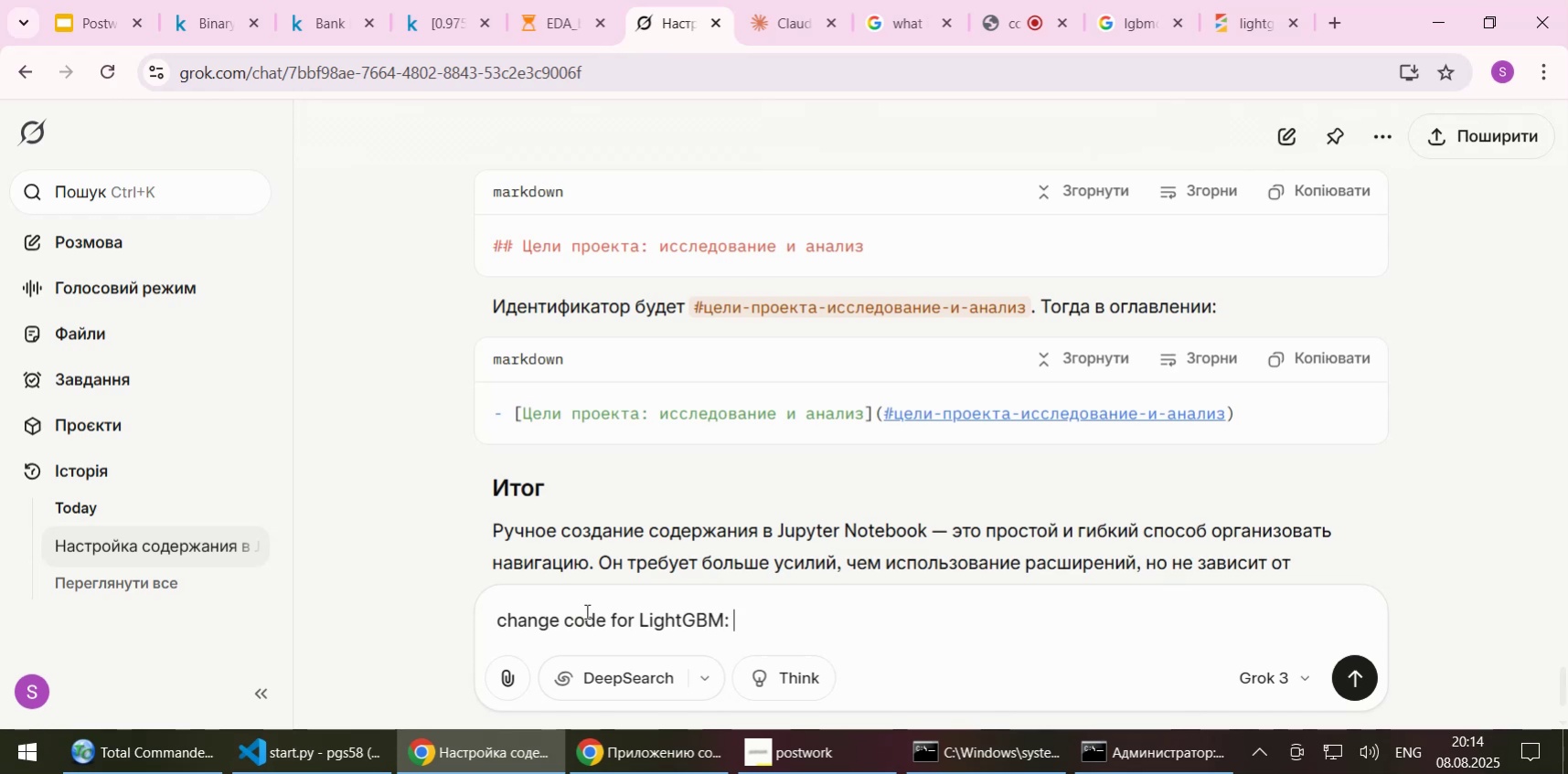 
 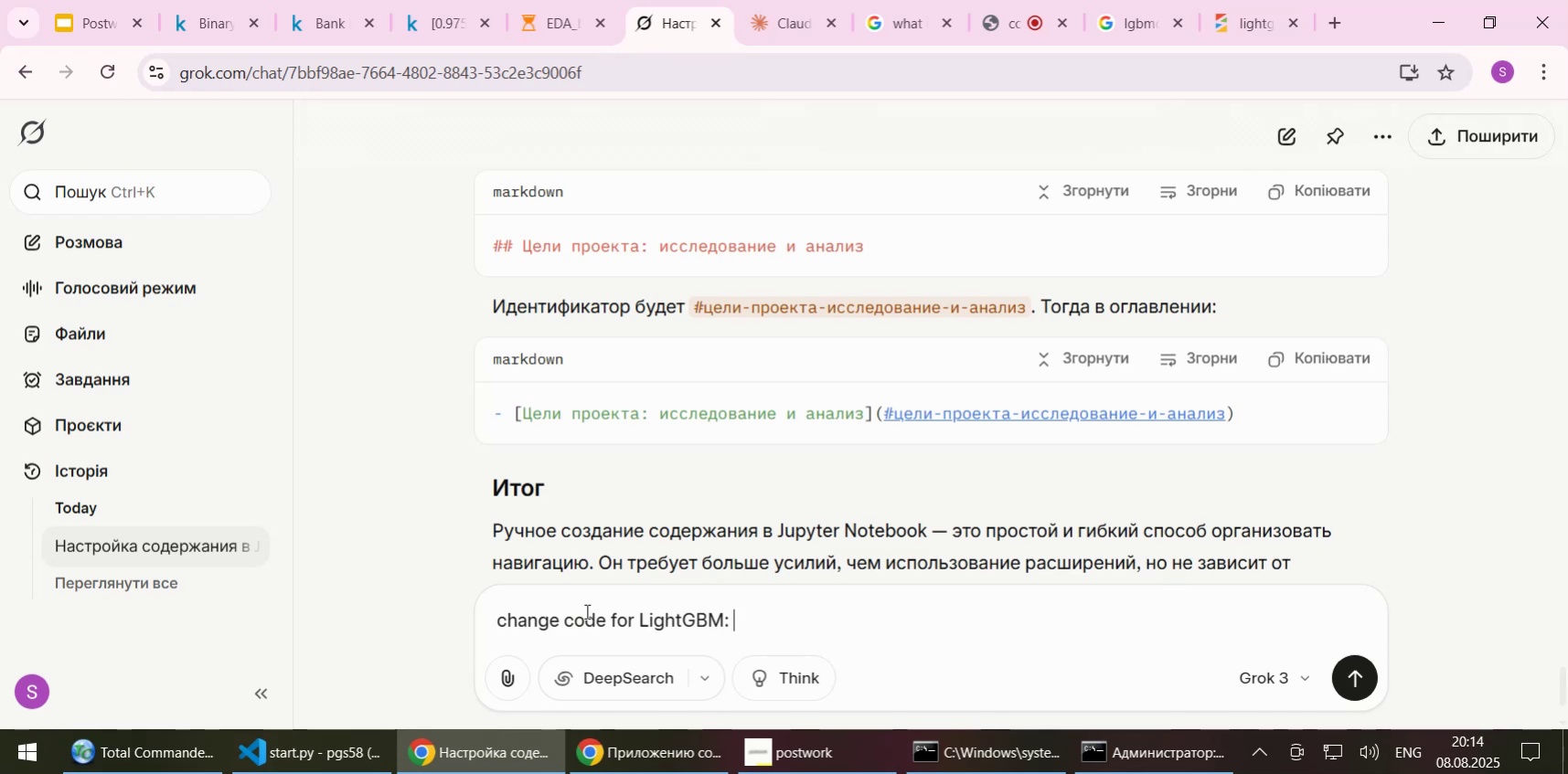 
key(Control+ControlLeft)
 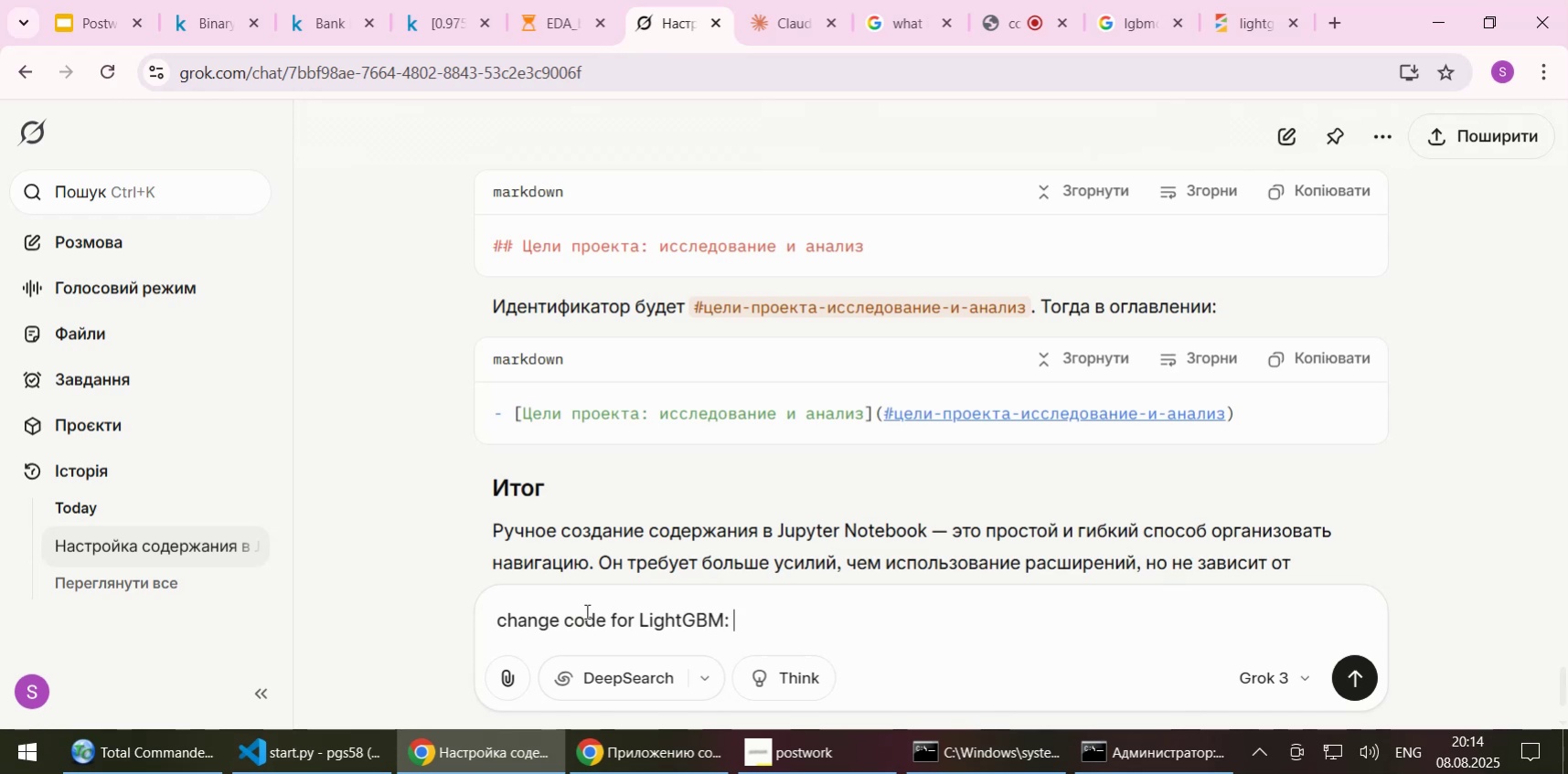 
key(Control+V)
 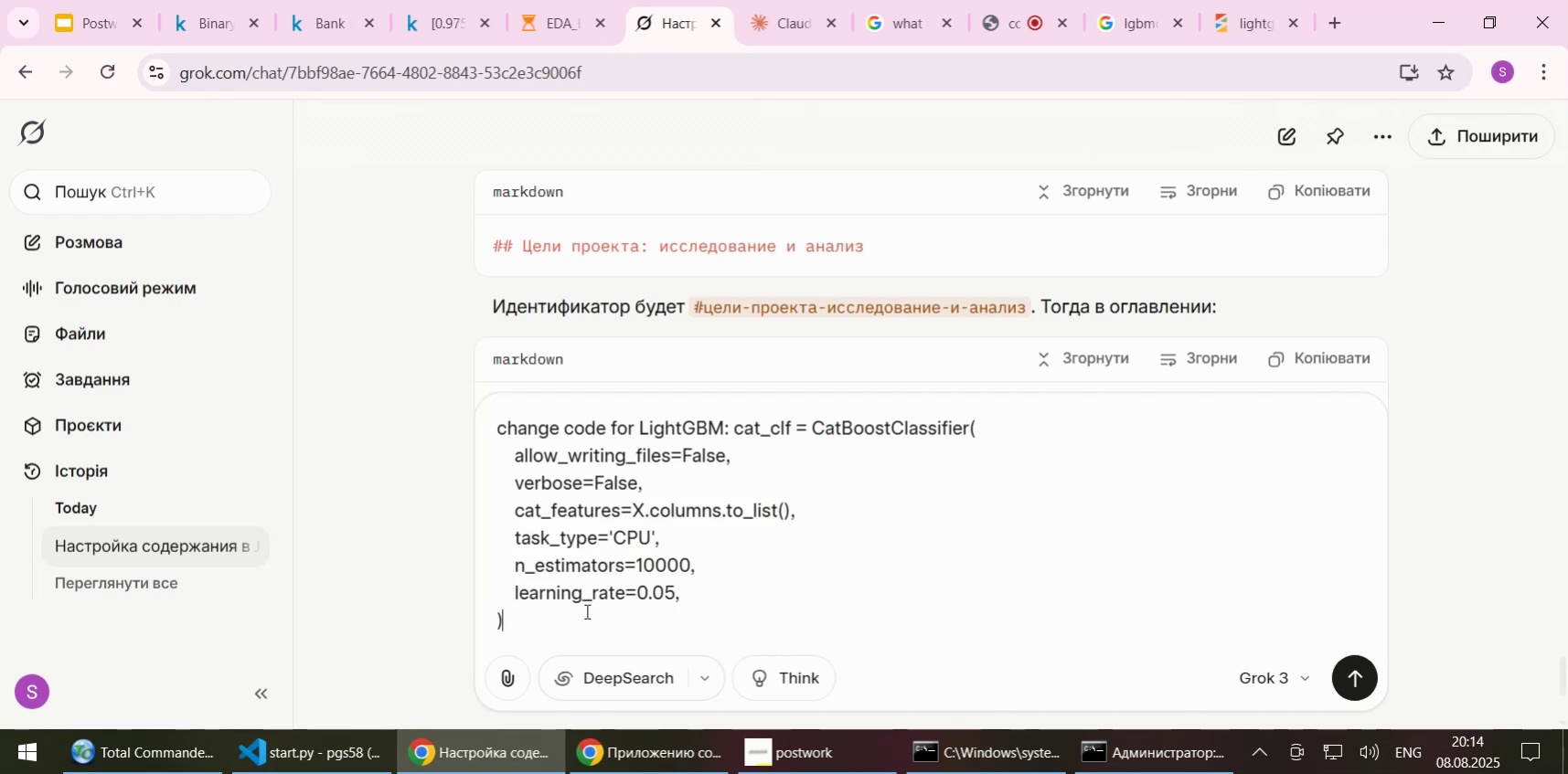 
key(Enter)
 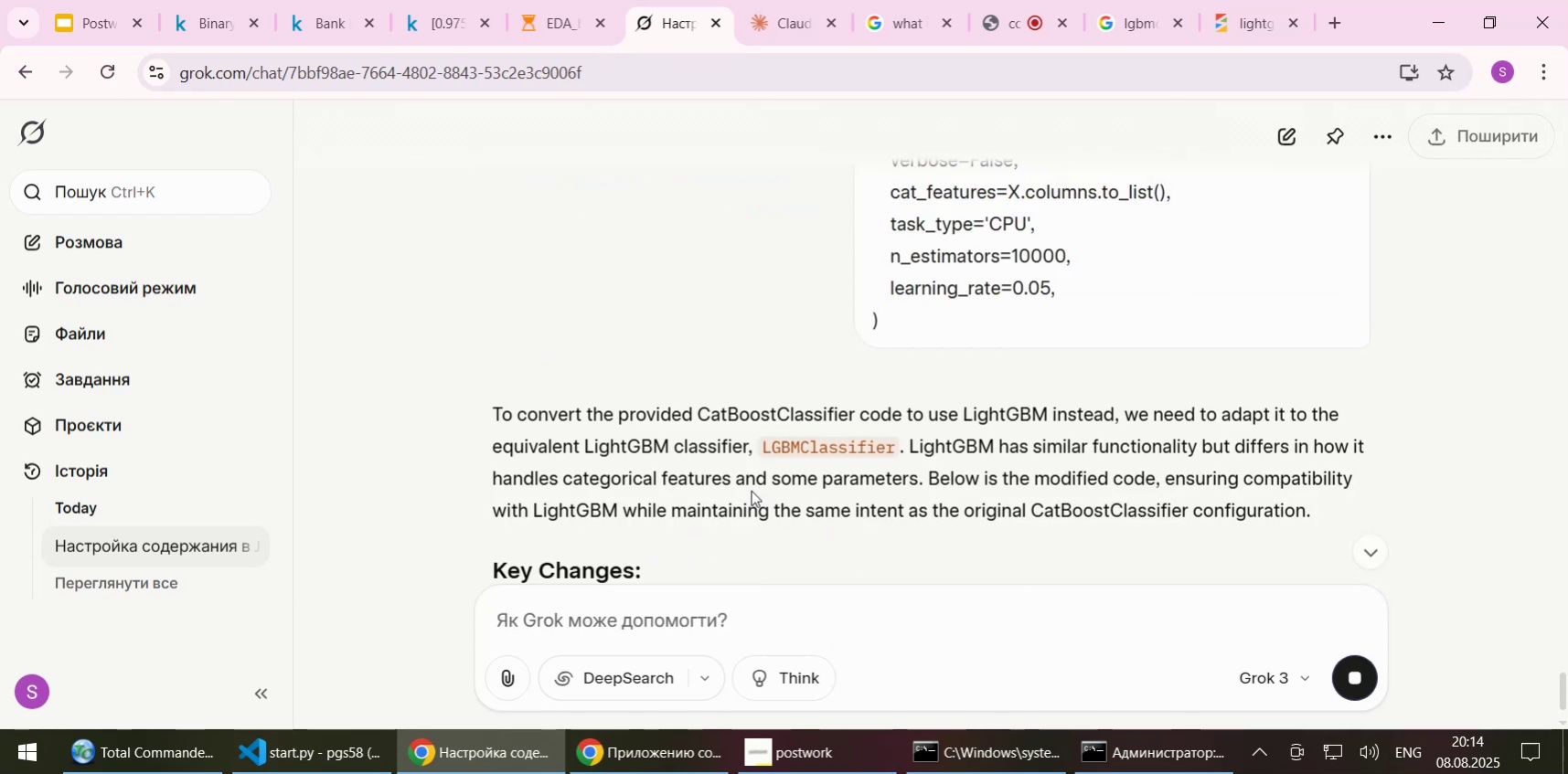 
wait(7.08)
 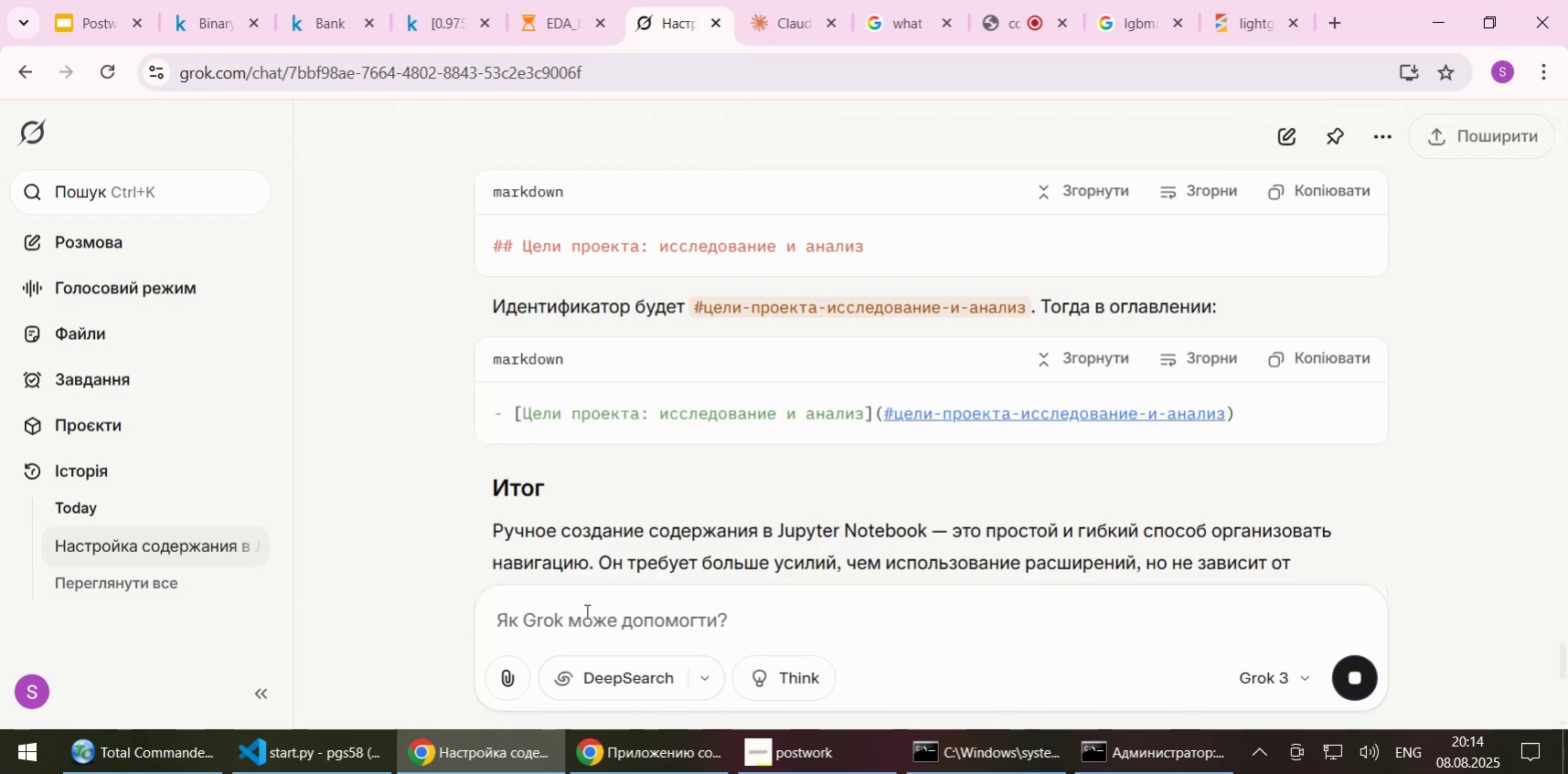 
scroll: coordinate [784, 425], scroll_direction: down, amount: 4.0
 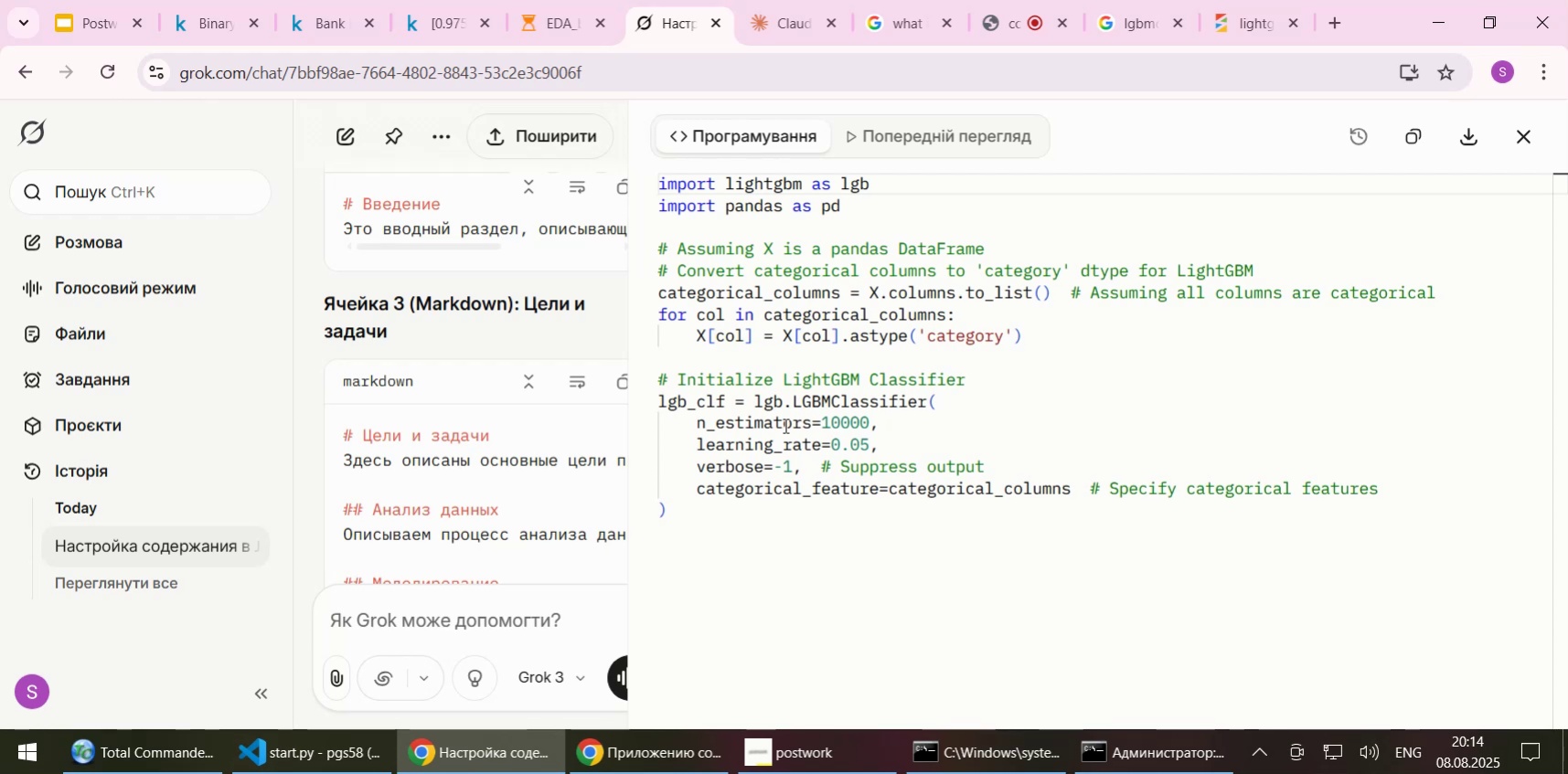 
wait(26.81)
 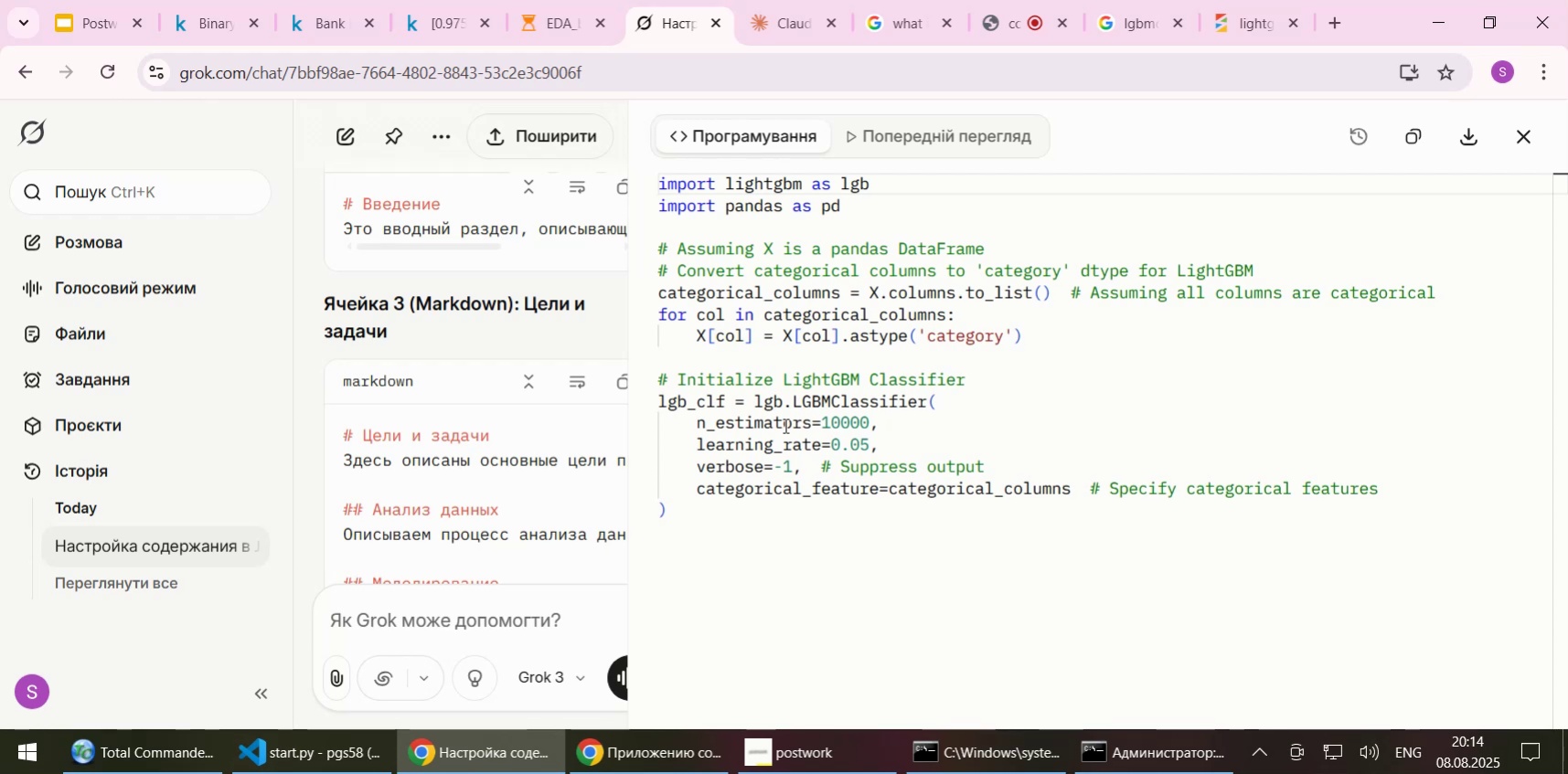 
left_click([549, 21])
 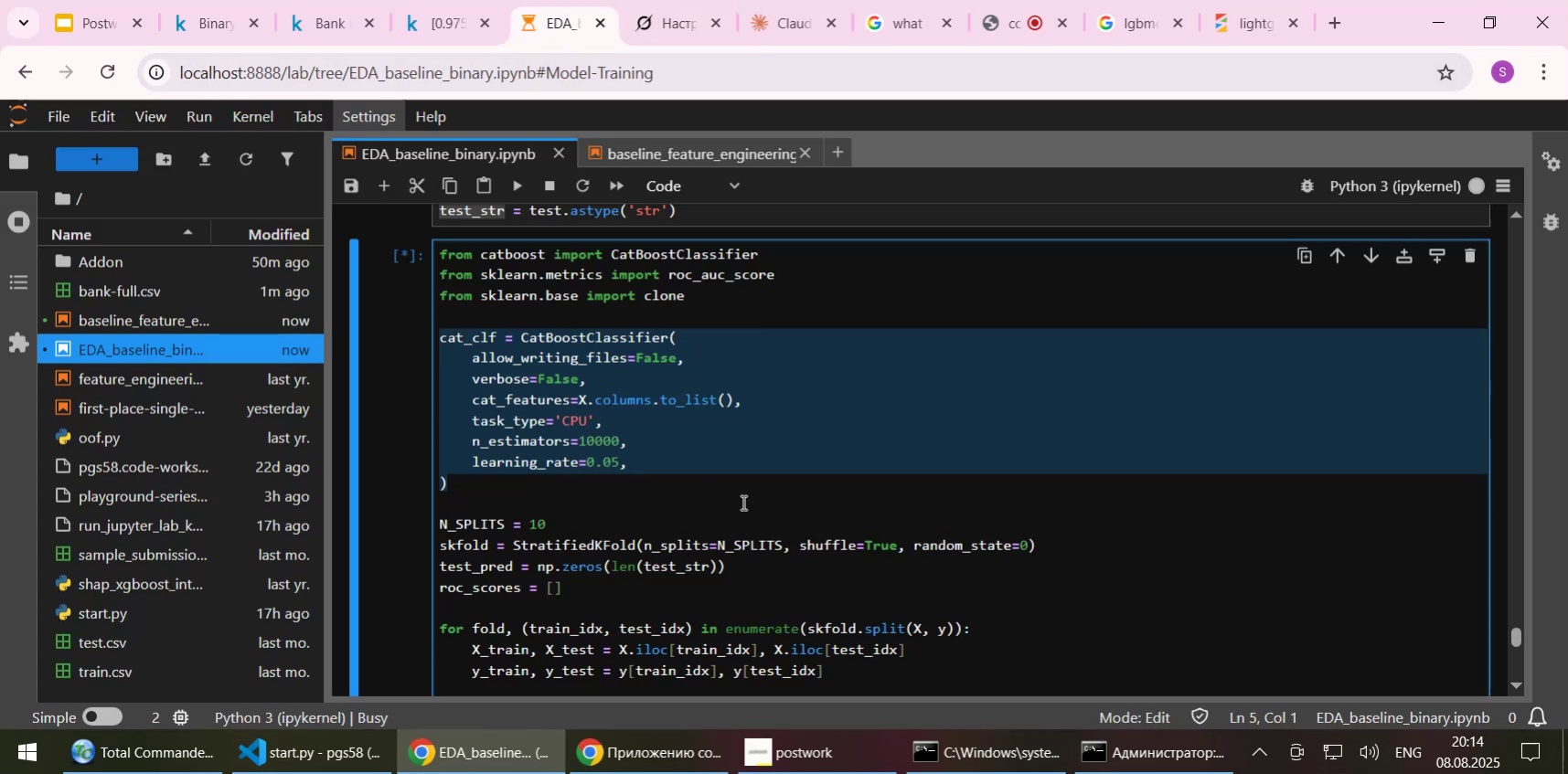 
left_click([741, 502])
 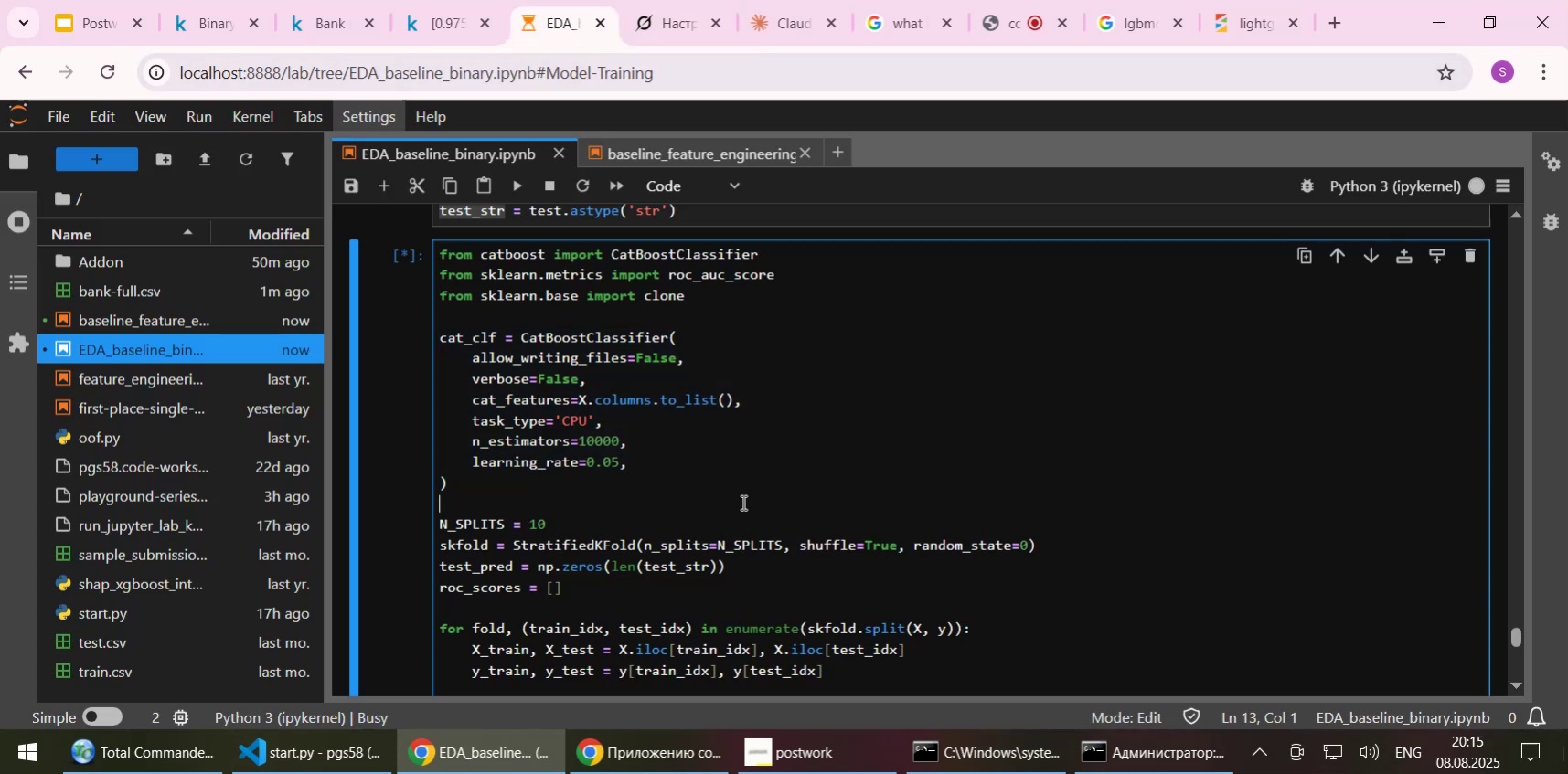 
scroll: coordinate [741, 502], scroll_direction: down, amount: 1.0
 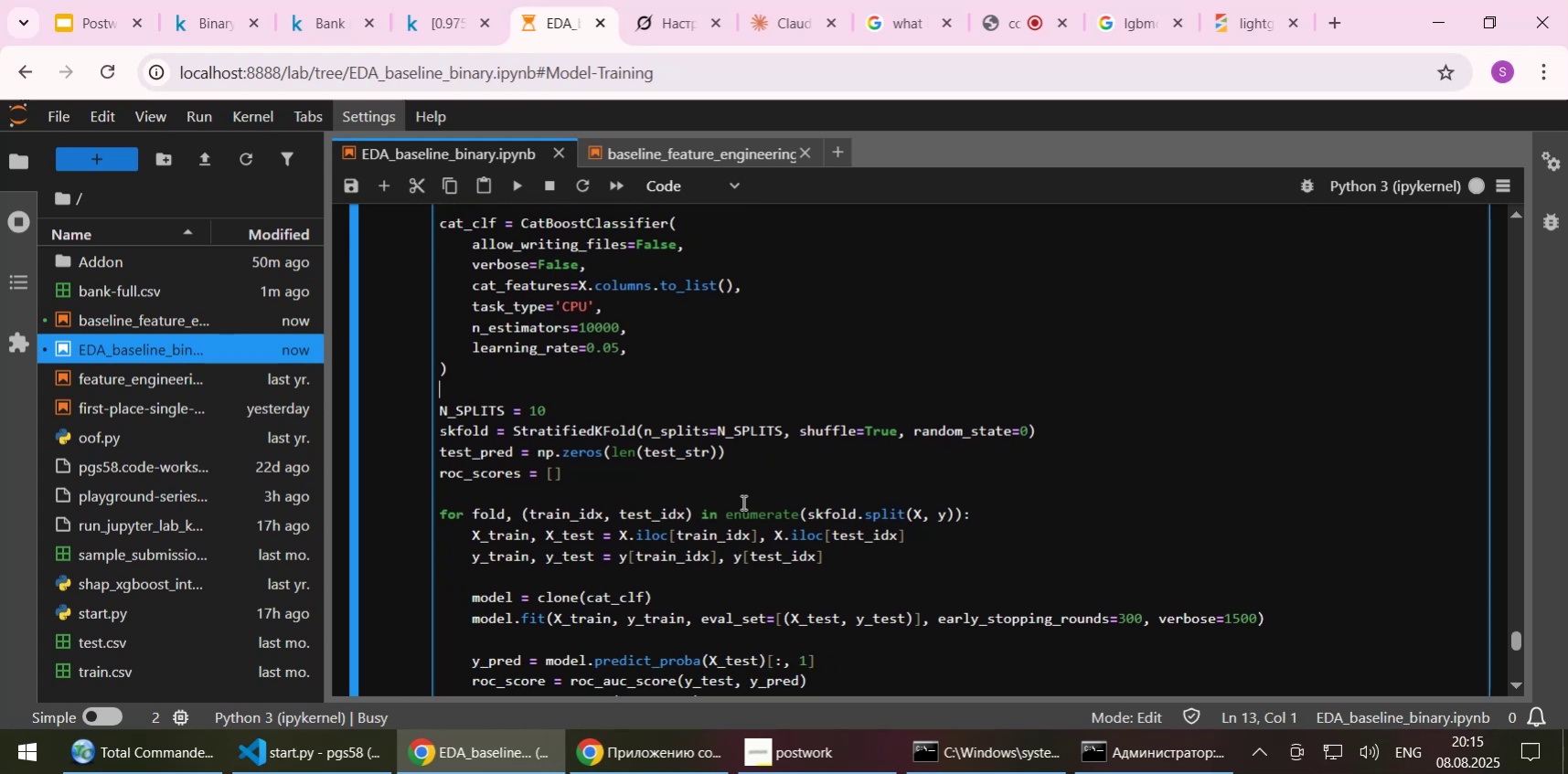 
scroll: coordinate [741, 502], scroll_direction: up, amount: 1.0
 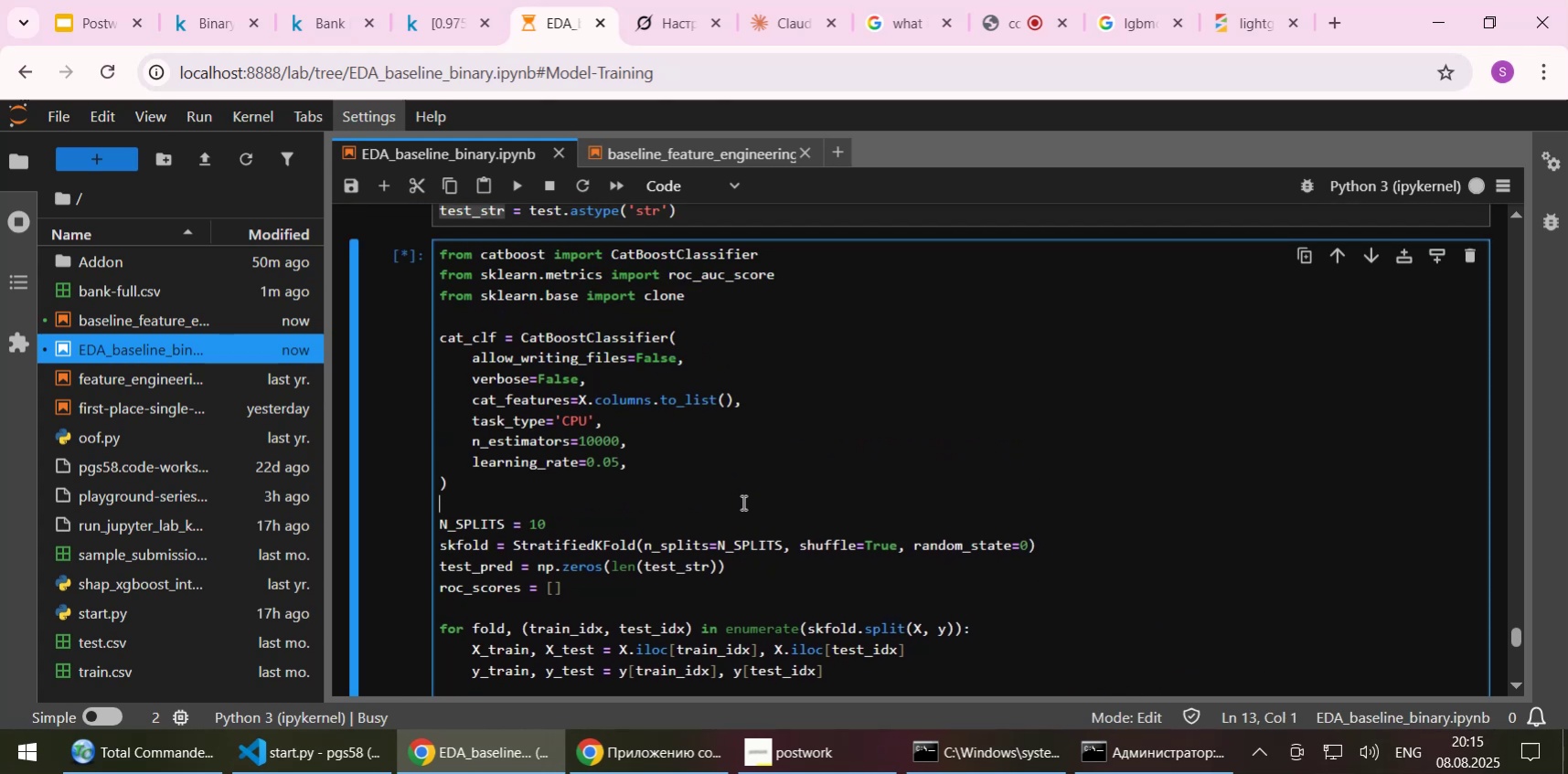 
wait(10.95)
 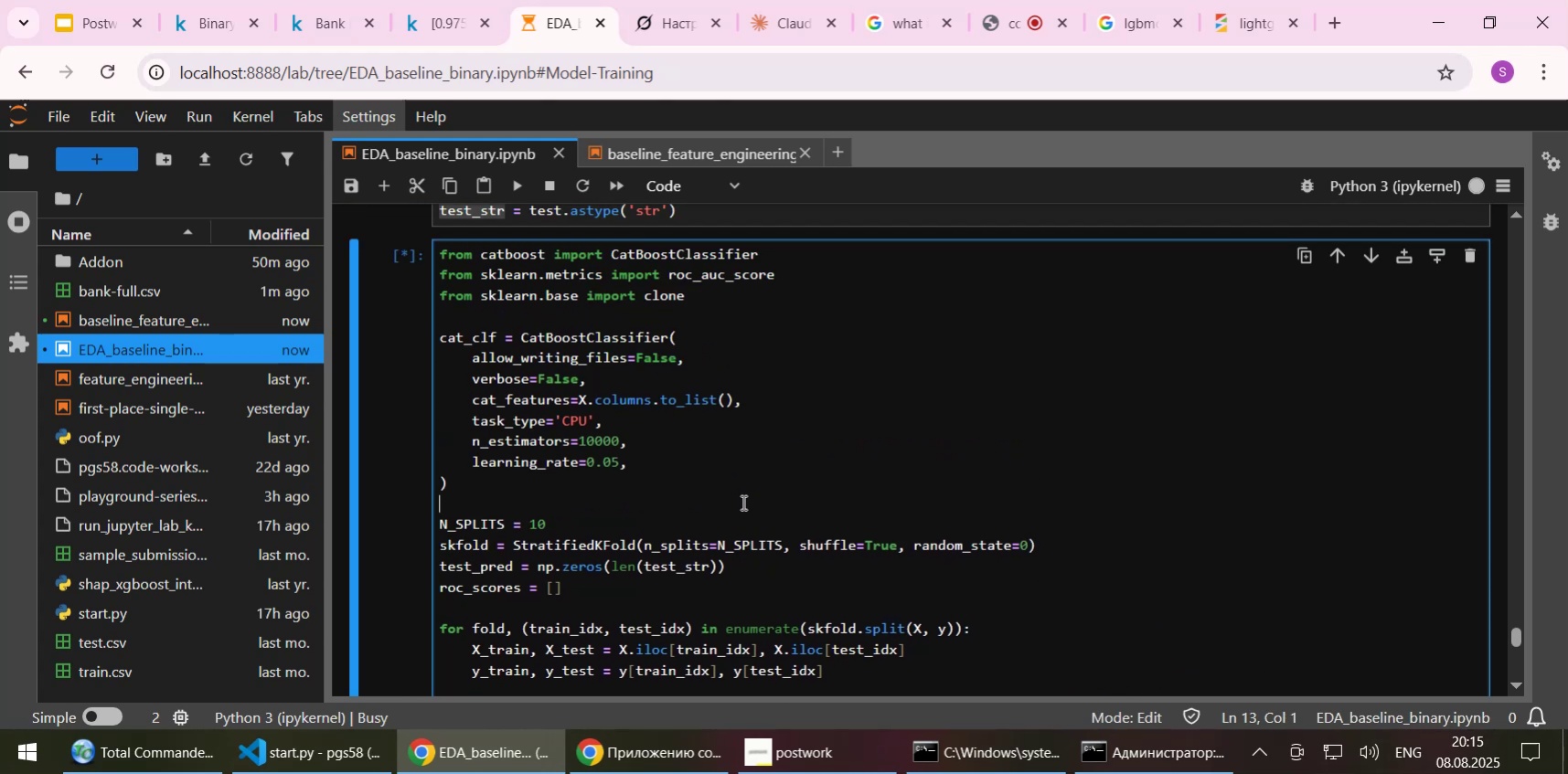 
left_click([564, 485])
 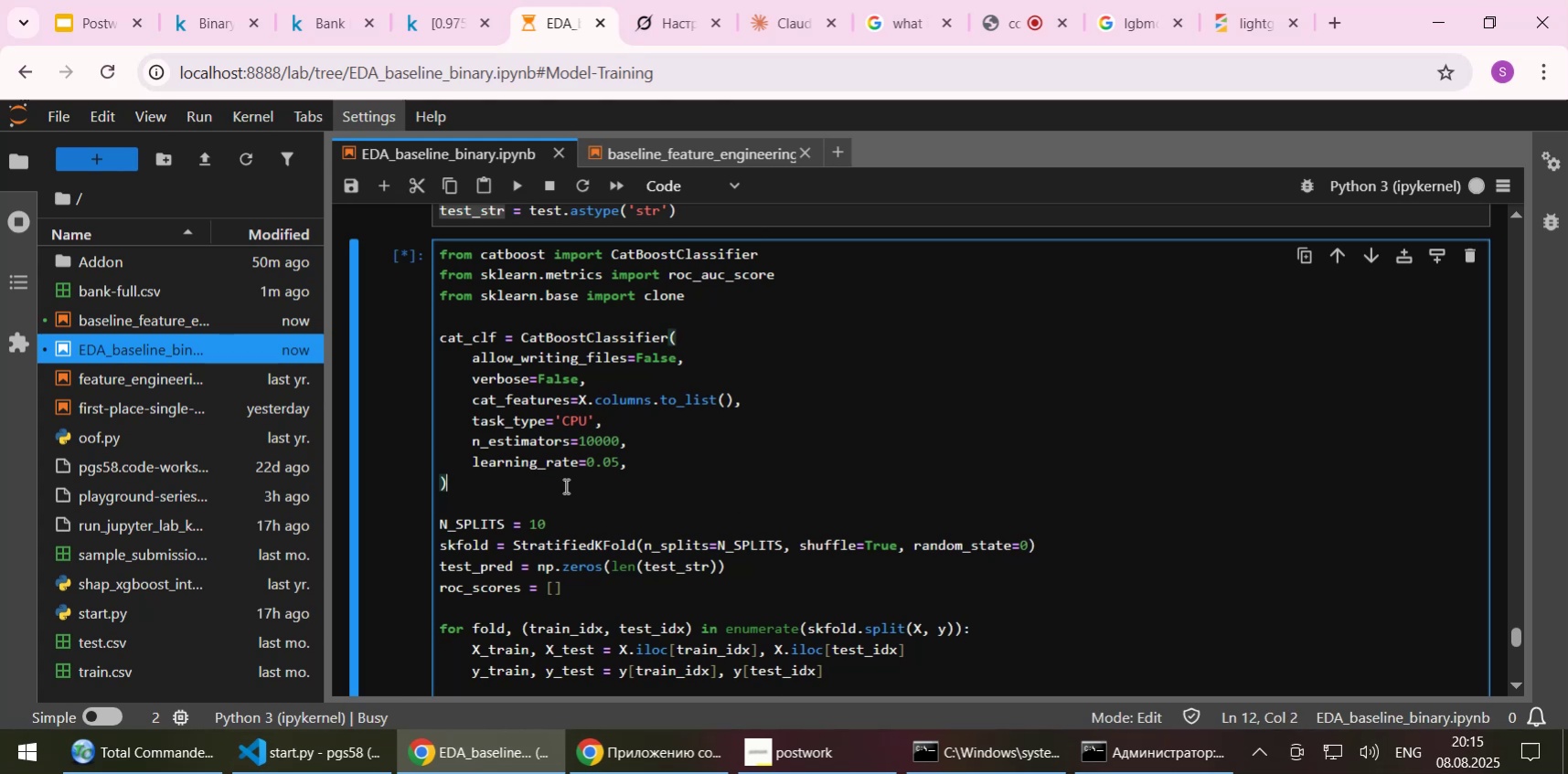 
key(NumpadEnter)
 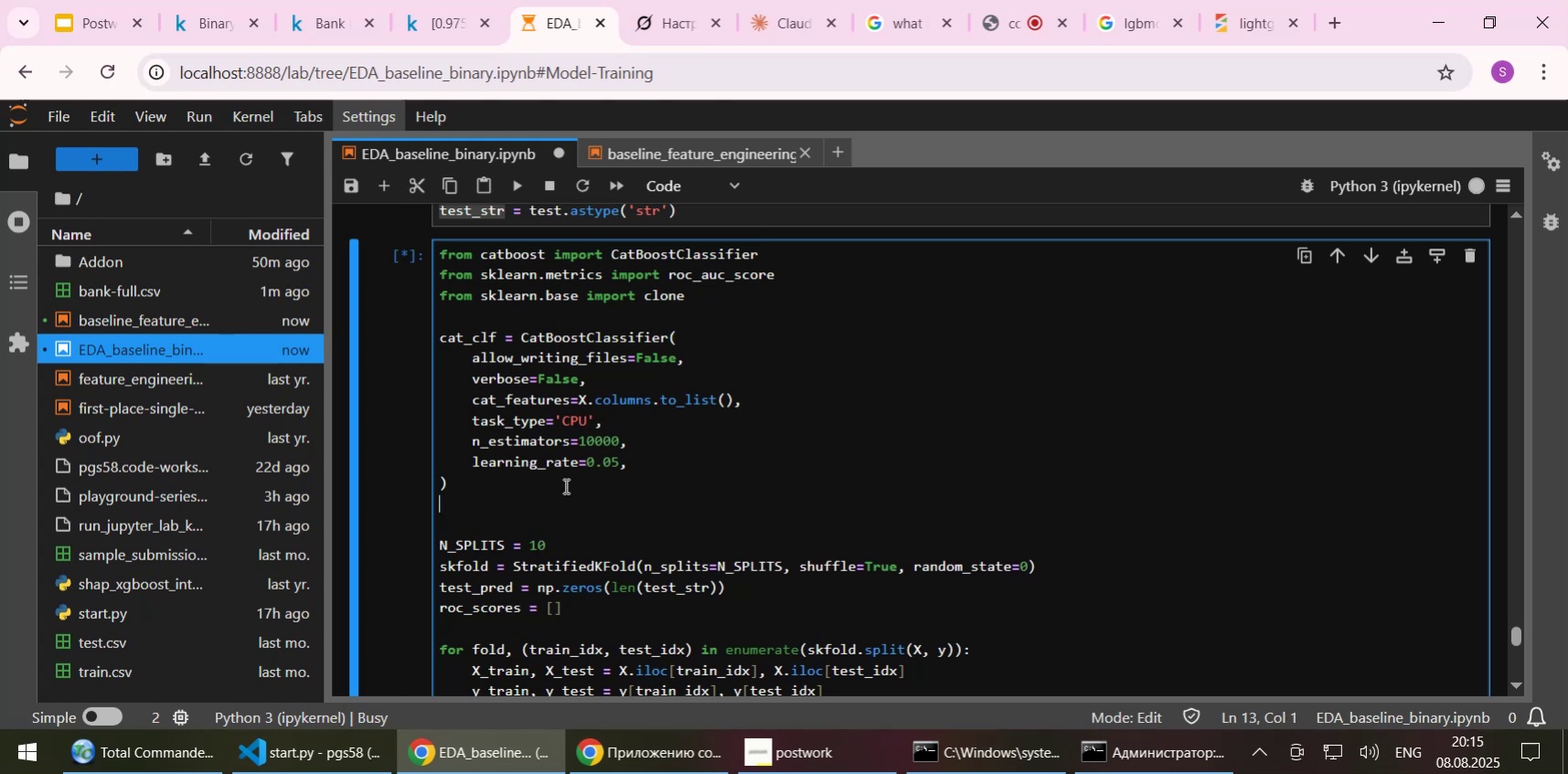 
key(NumpadEnter)
 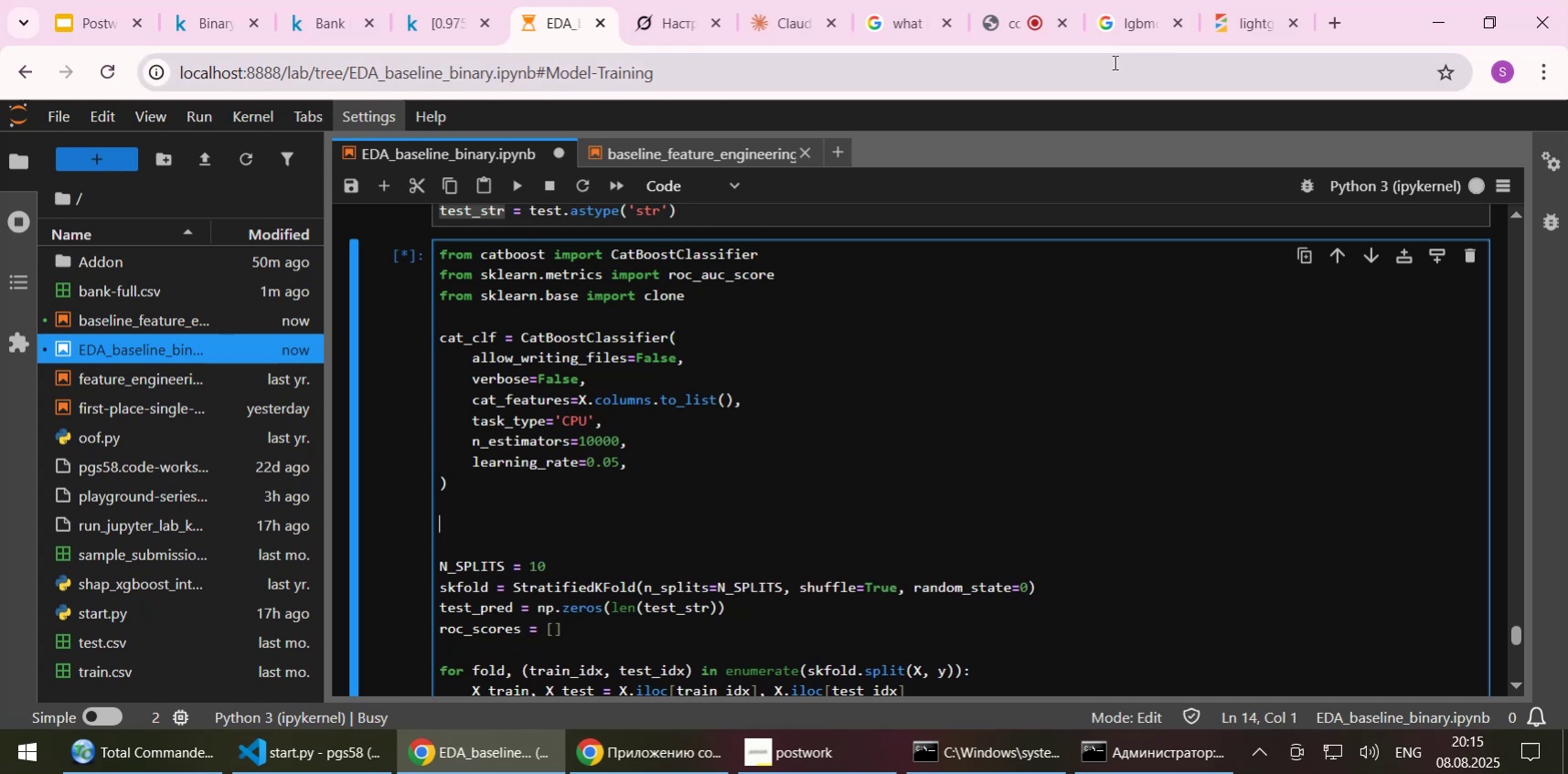 
left_click([1222, 32])
 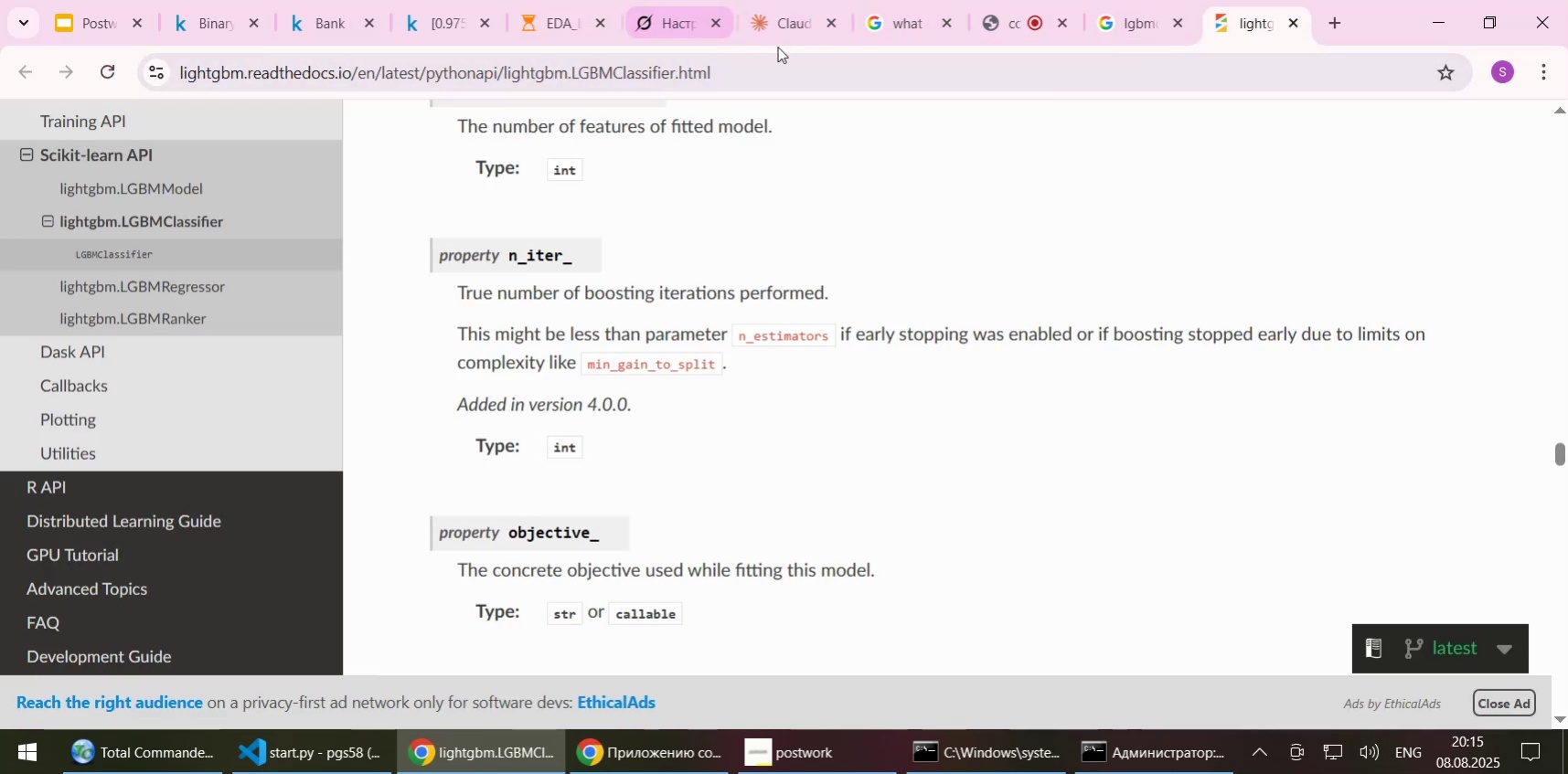 
left_click([659, 22])
 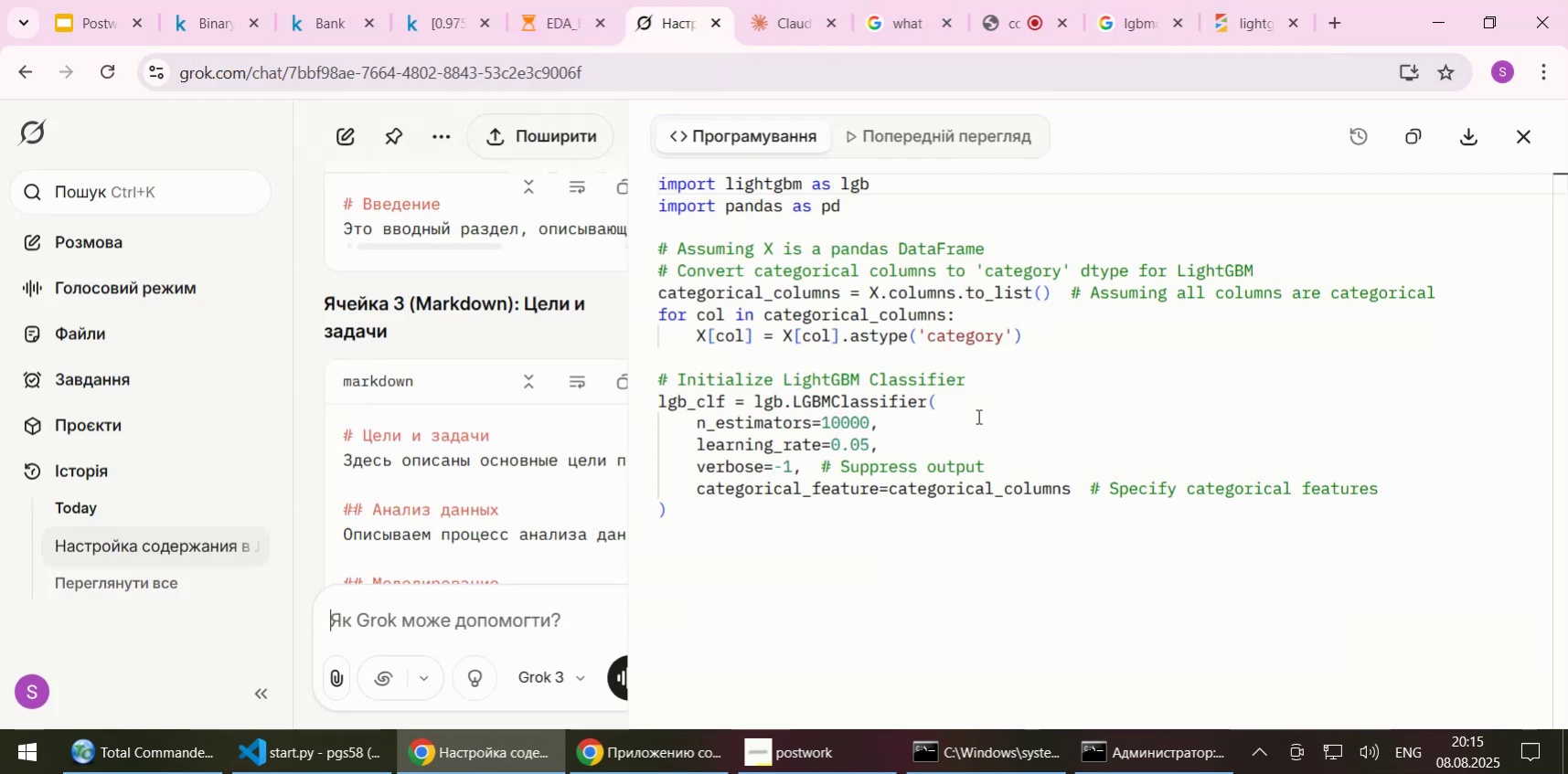 
scroll: coordinate [976, 416], scroll_direction: up, amount: 1.0
 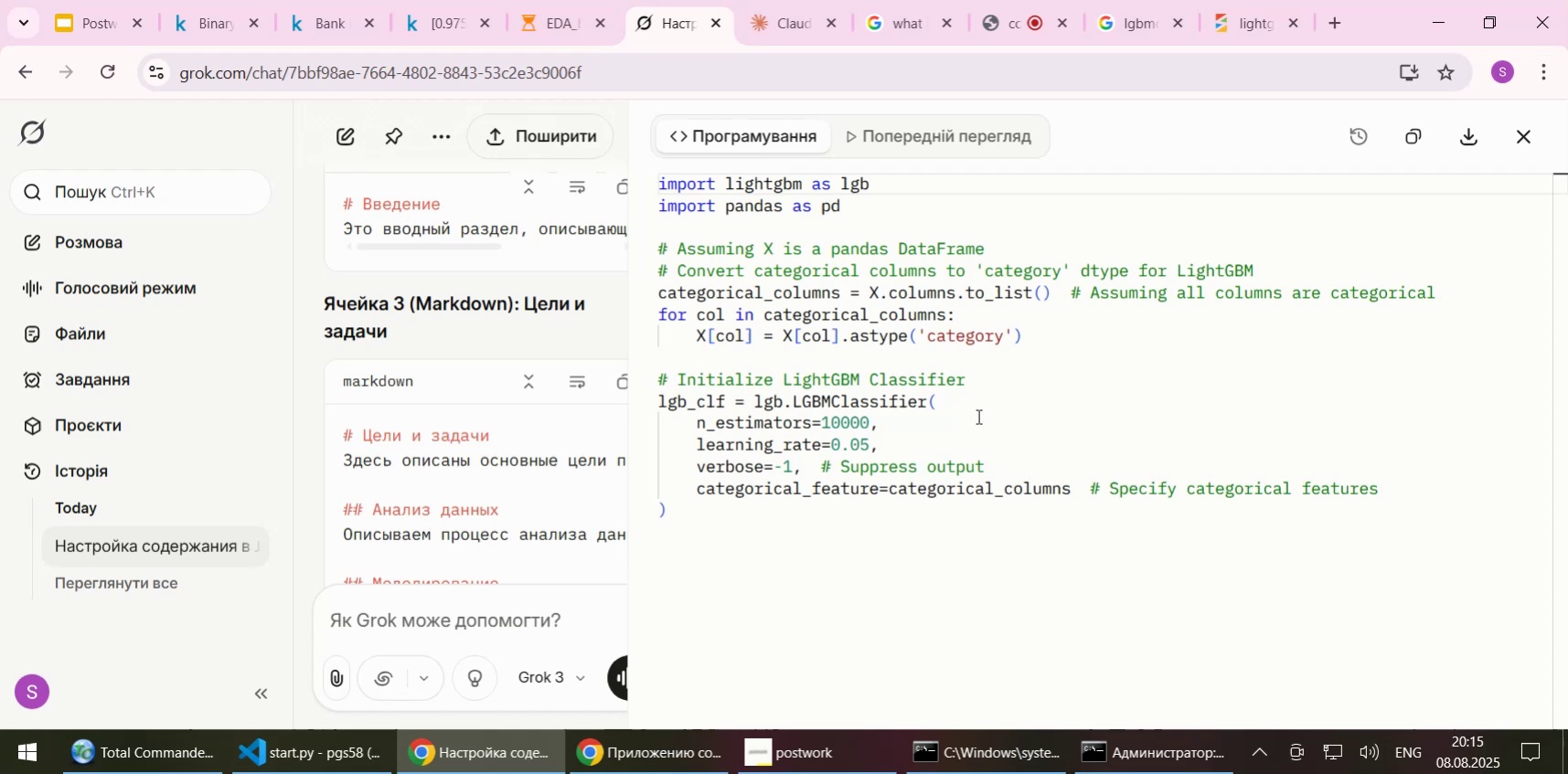 
scroll: coordinate [976, 416], scroll_direction: down, amount: 3.0
 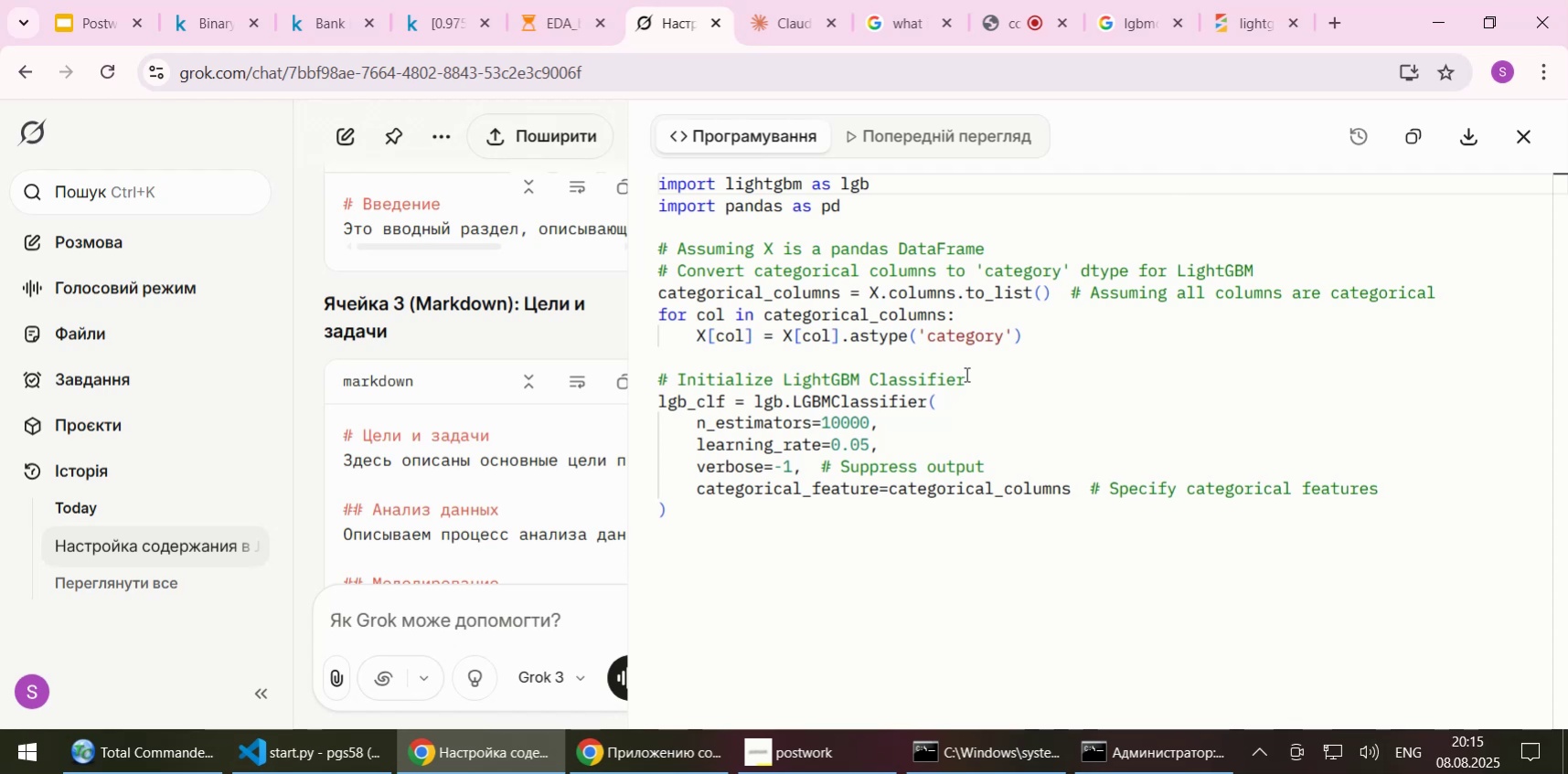 
left_click([965, 374])
 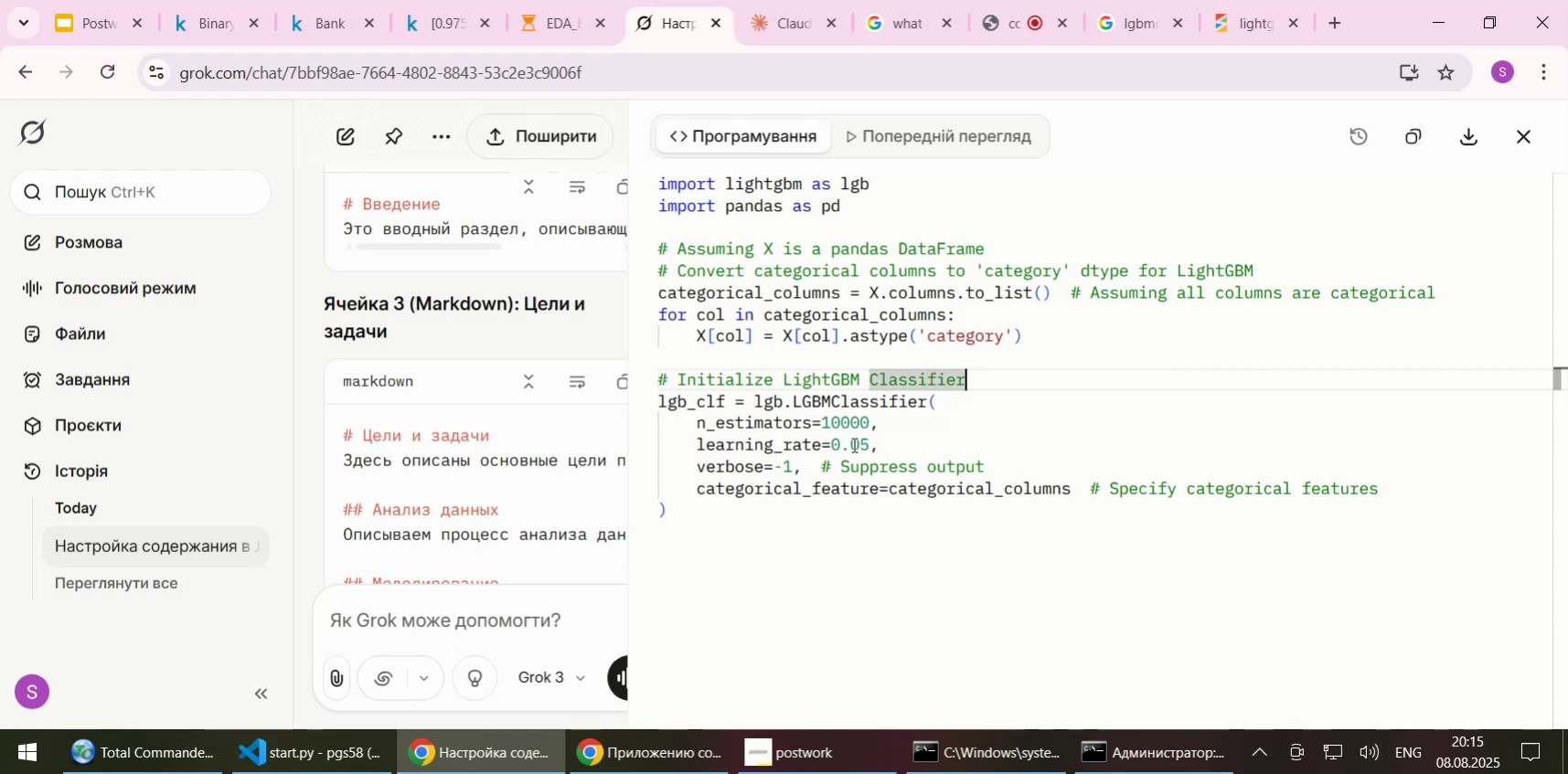 
left_click_drag(start_coordinate=[852, 444], to_coordinate=[838, 401])
 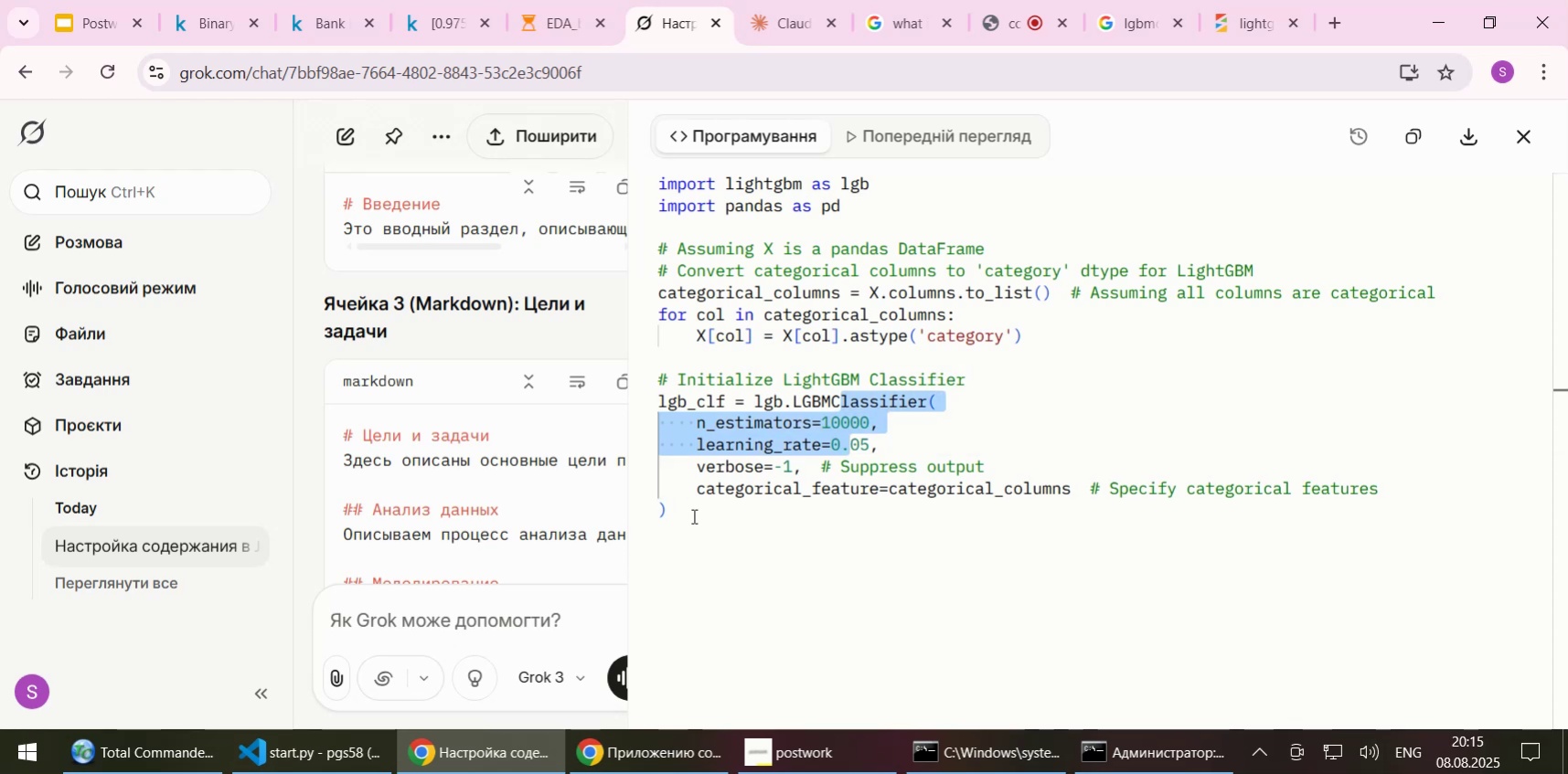 
left_click([692, 515])
 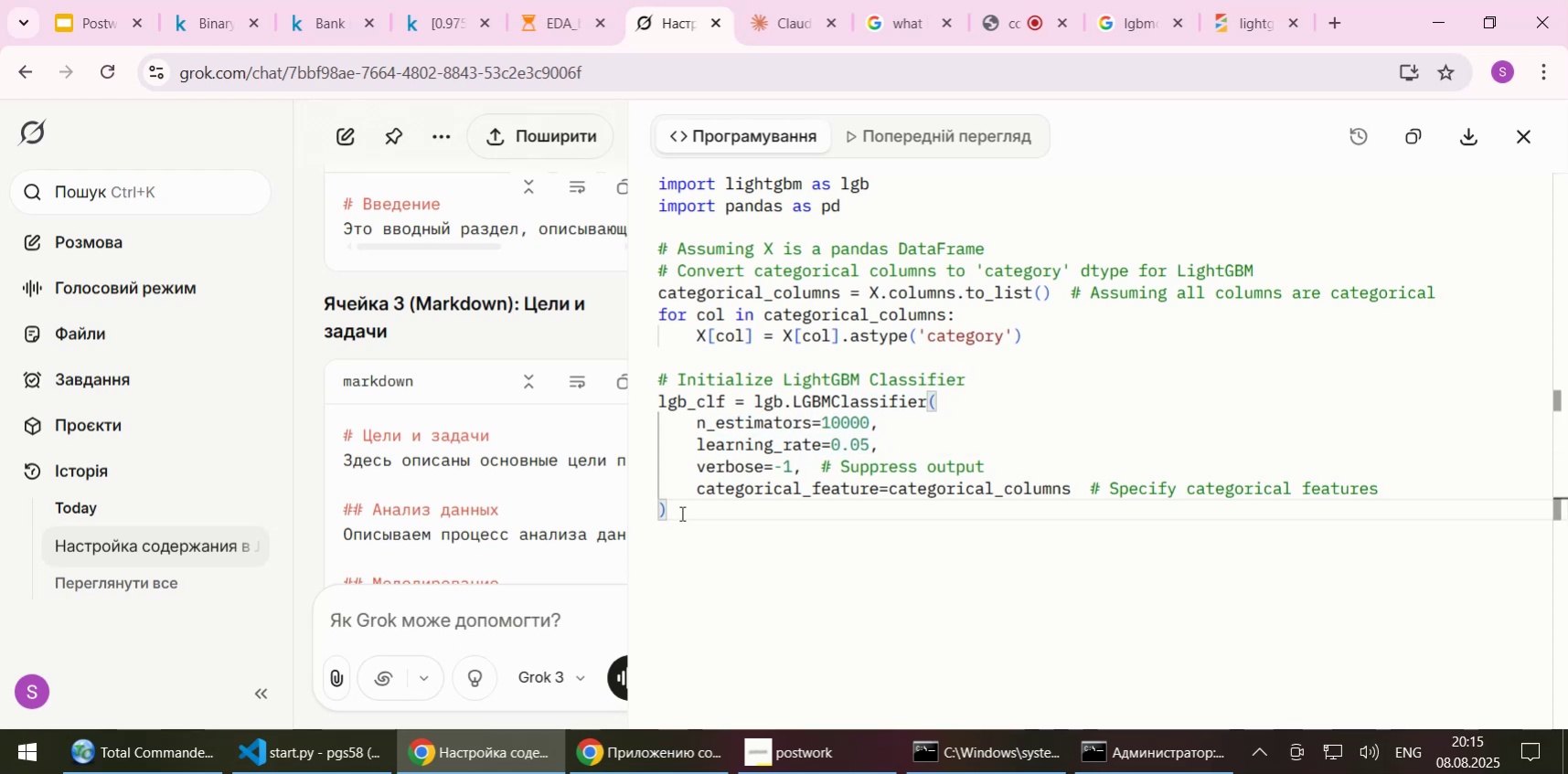 
left_click_drag(start_coordinate=[679, 512], to_coordinate=[645, 374])
 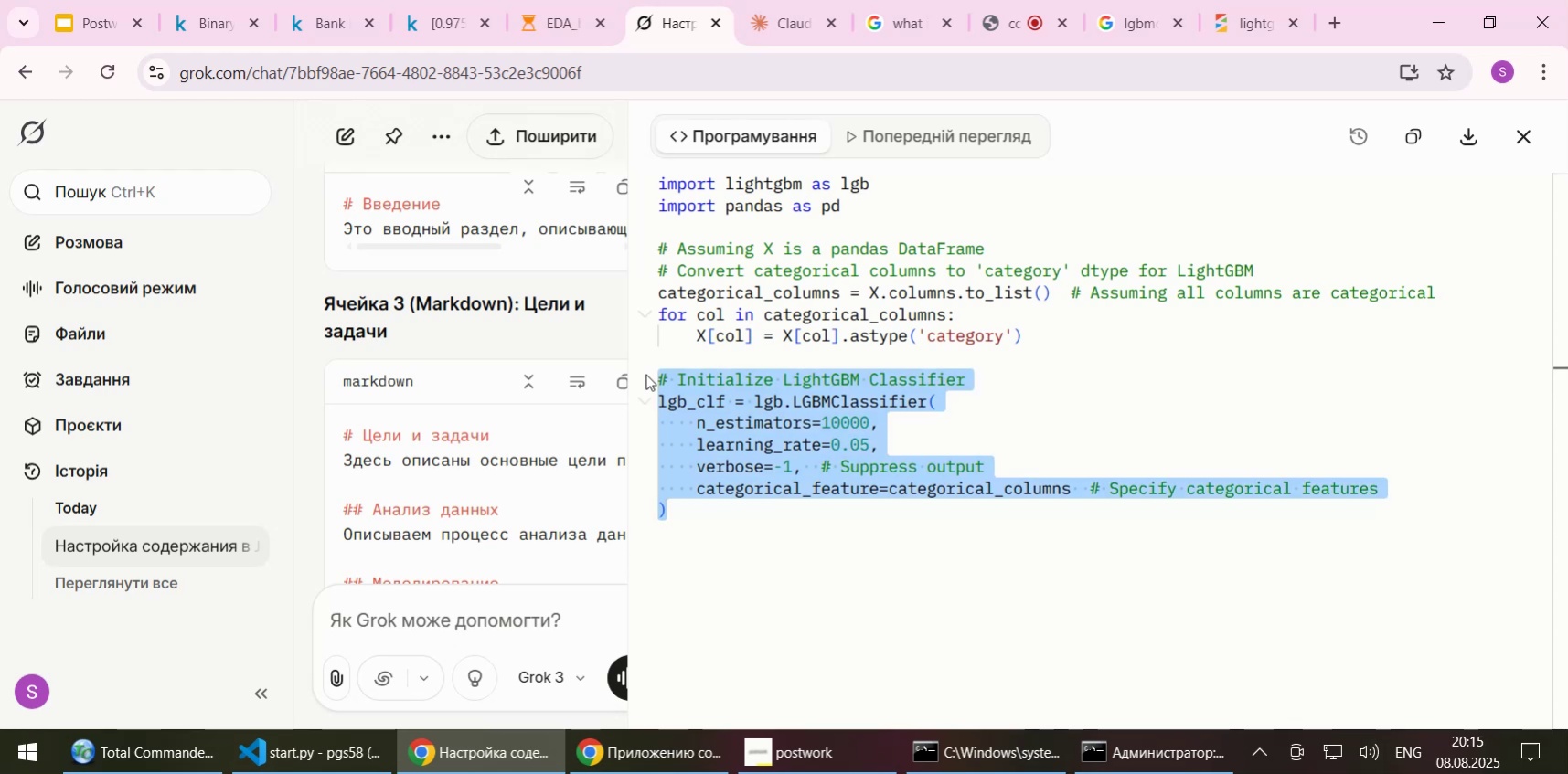 
key(Control+C)
 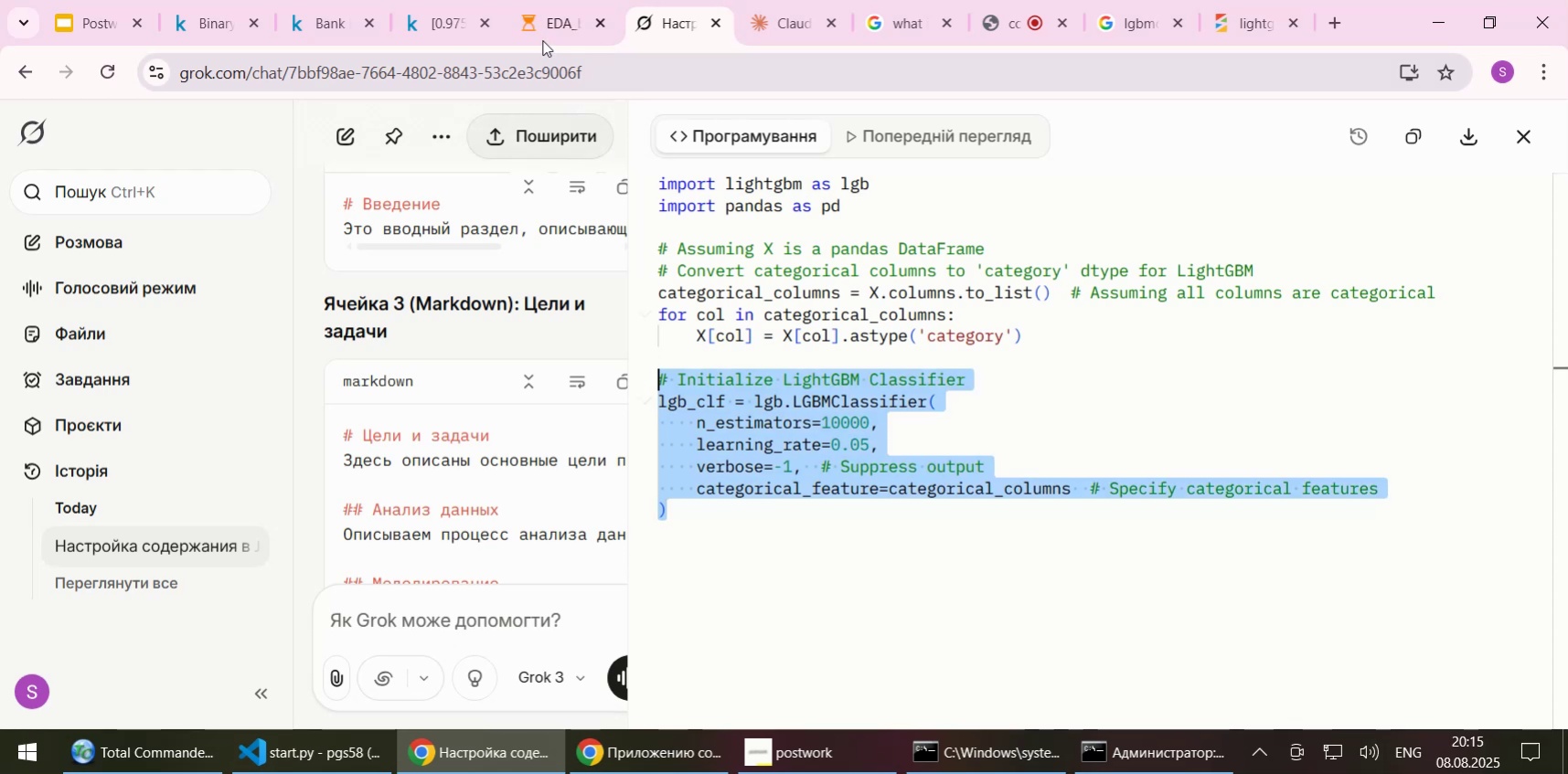 
left_click([542, 40])
 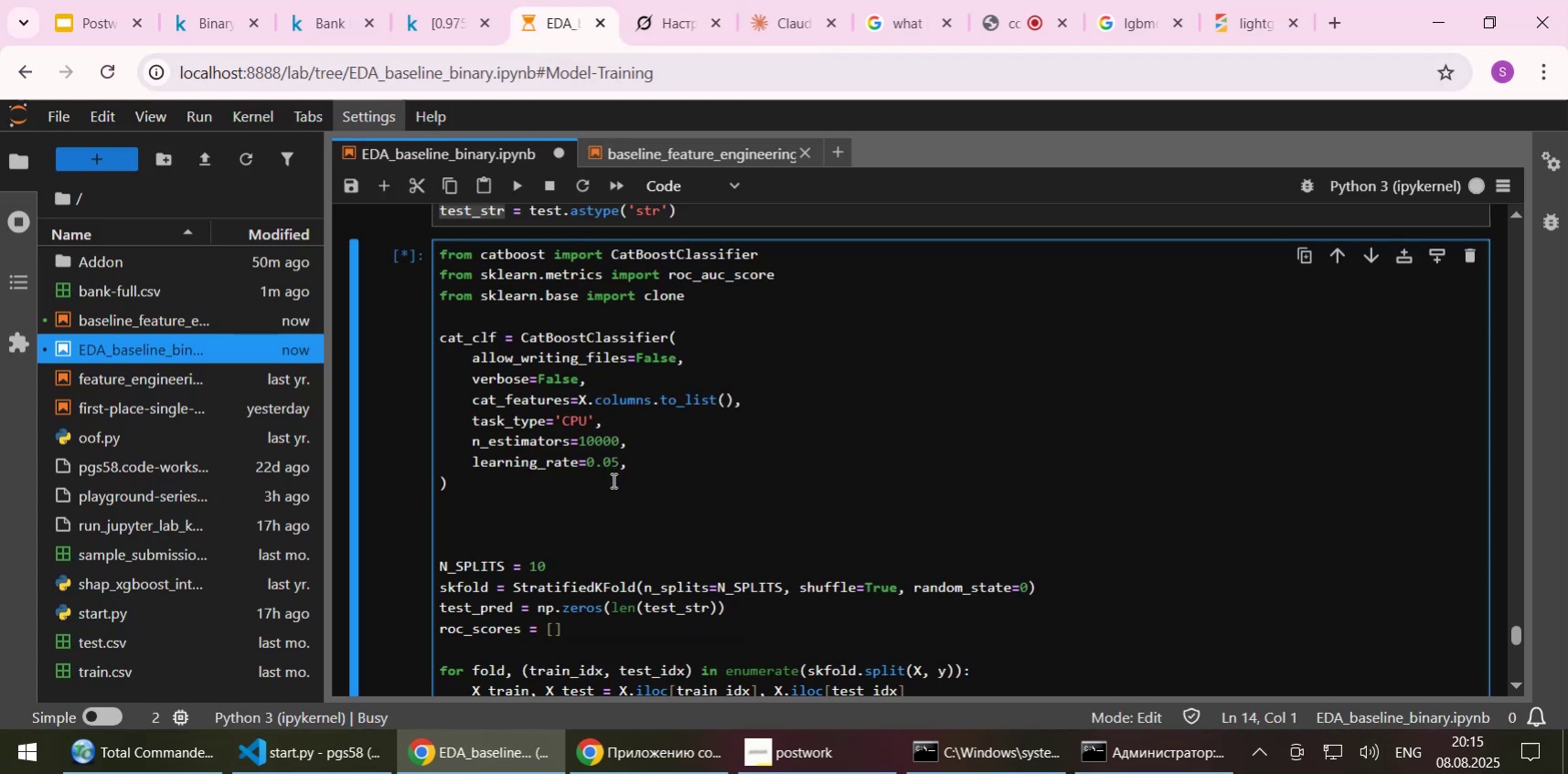 
key(Control+ControlLeft)
 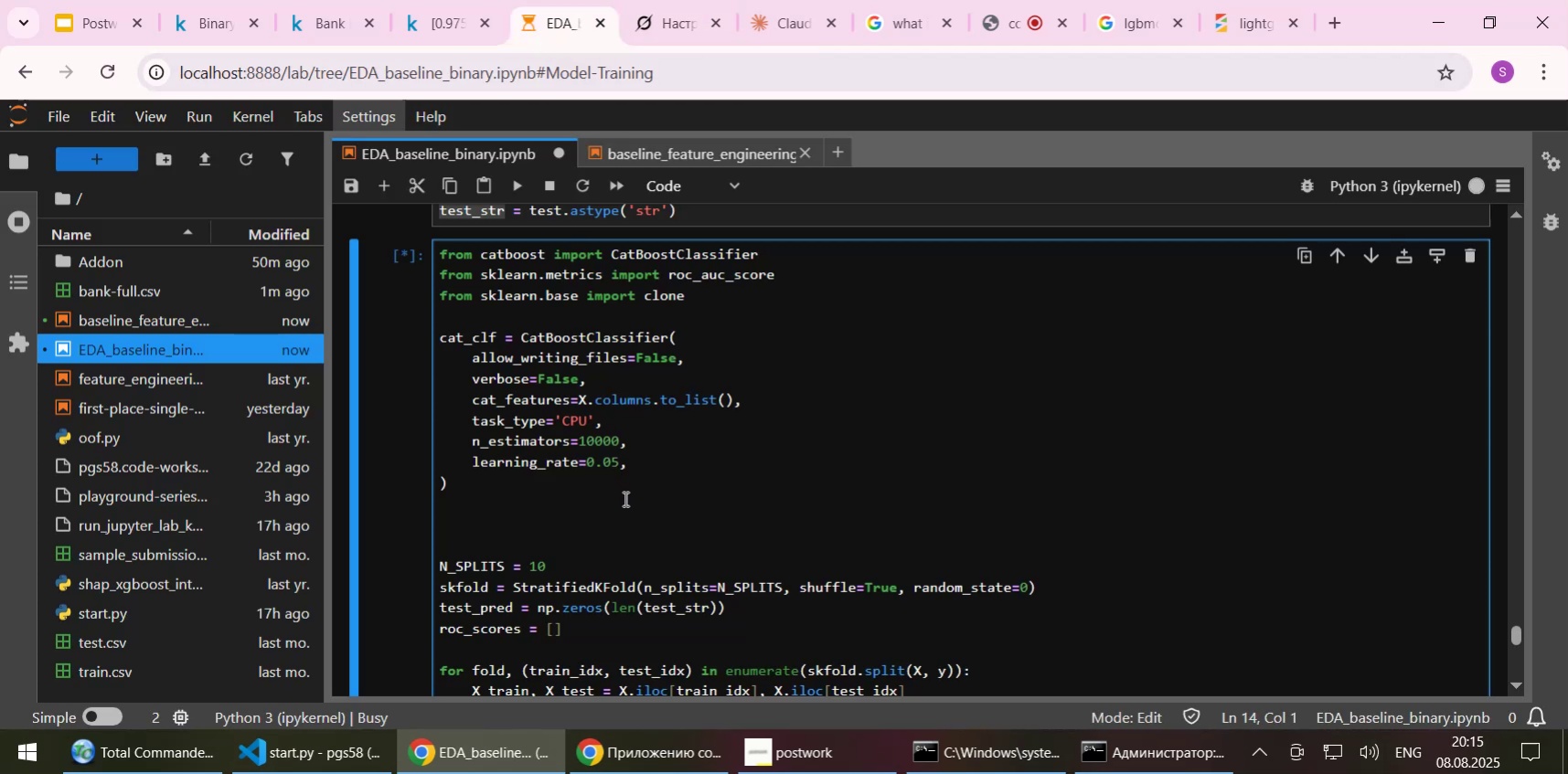 
key(Control+V)
 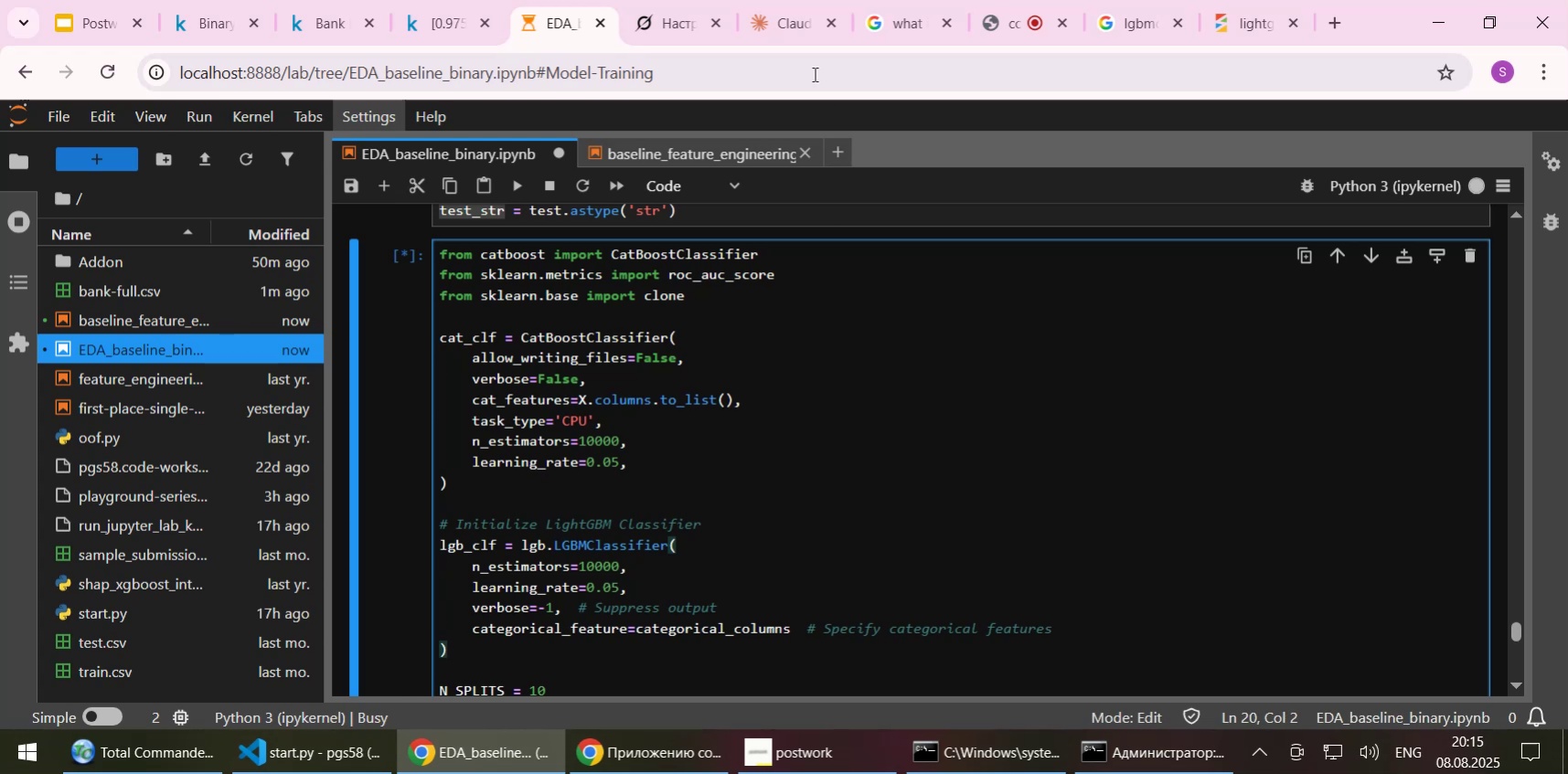 
left_click([673, 32])
 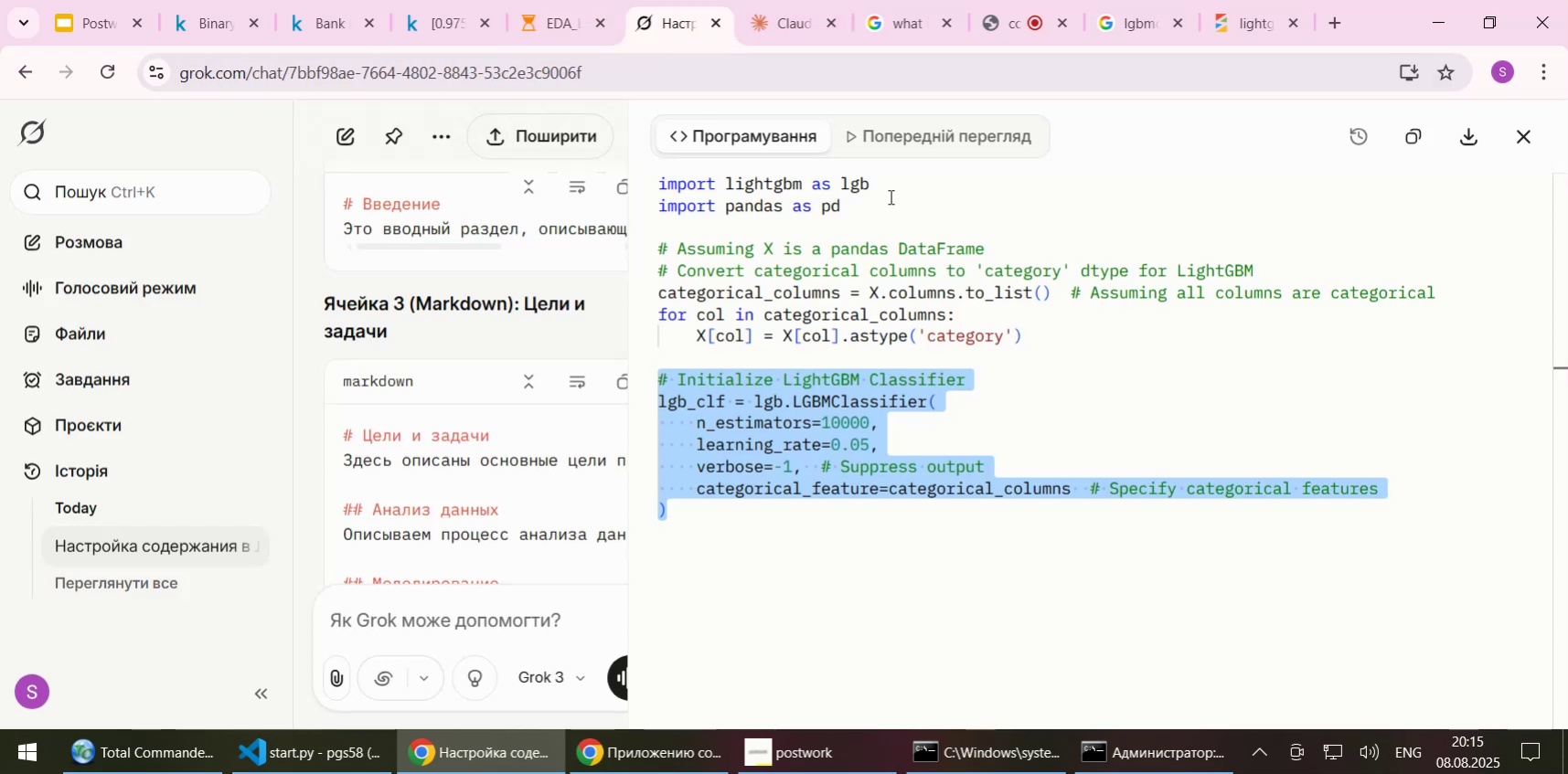 
left_click_drag(start_coordinate=[882, 185], to_coordinate=[640, 193])
 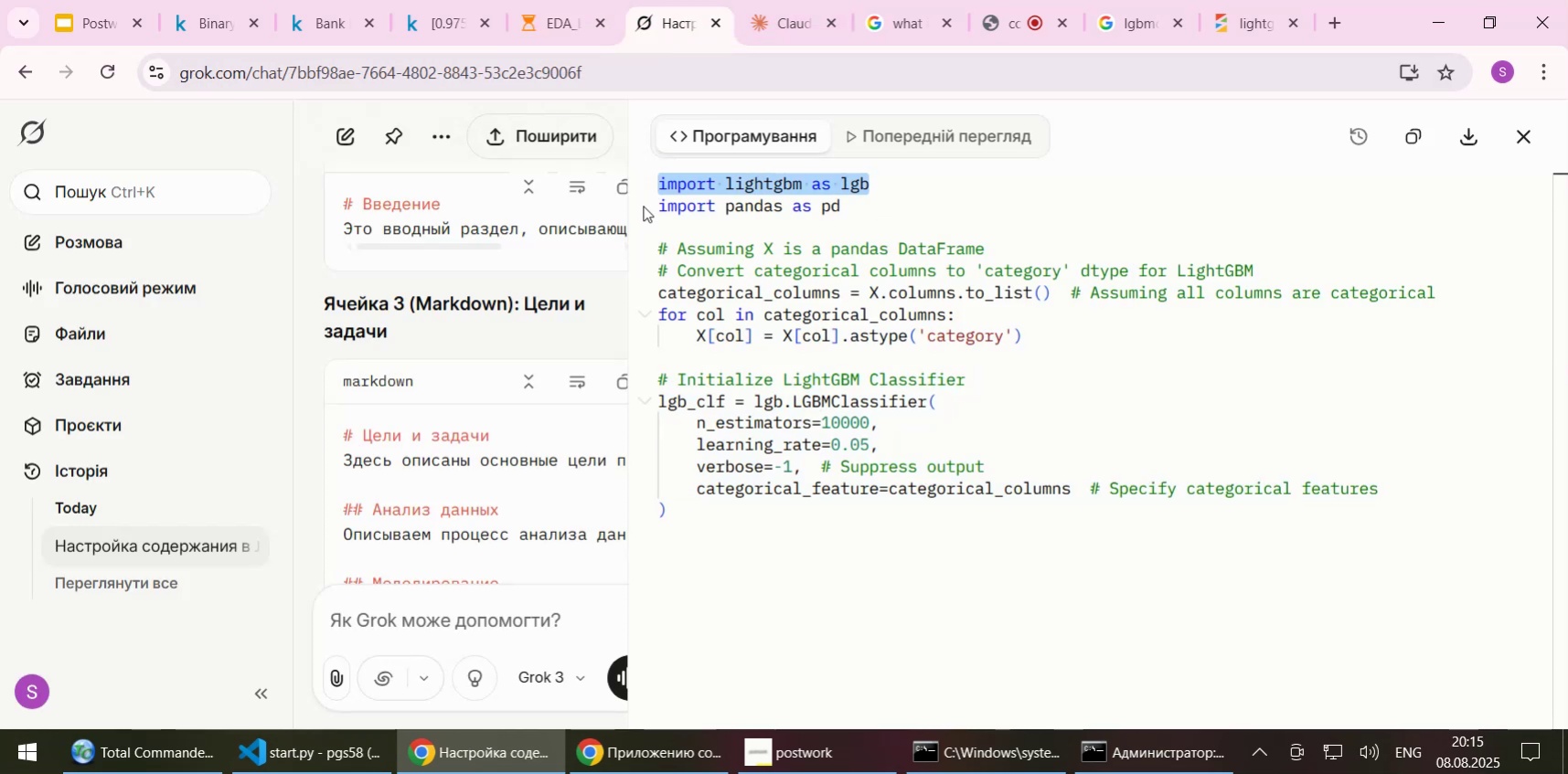 
key(Control+C)
 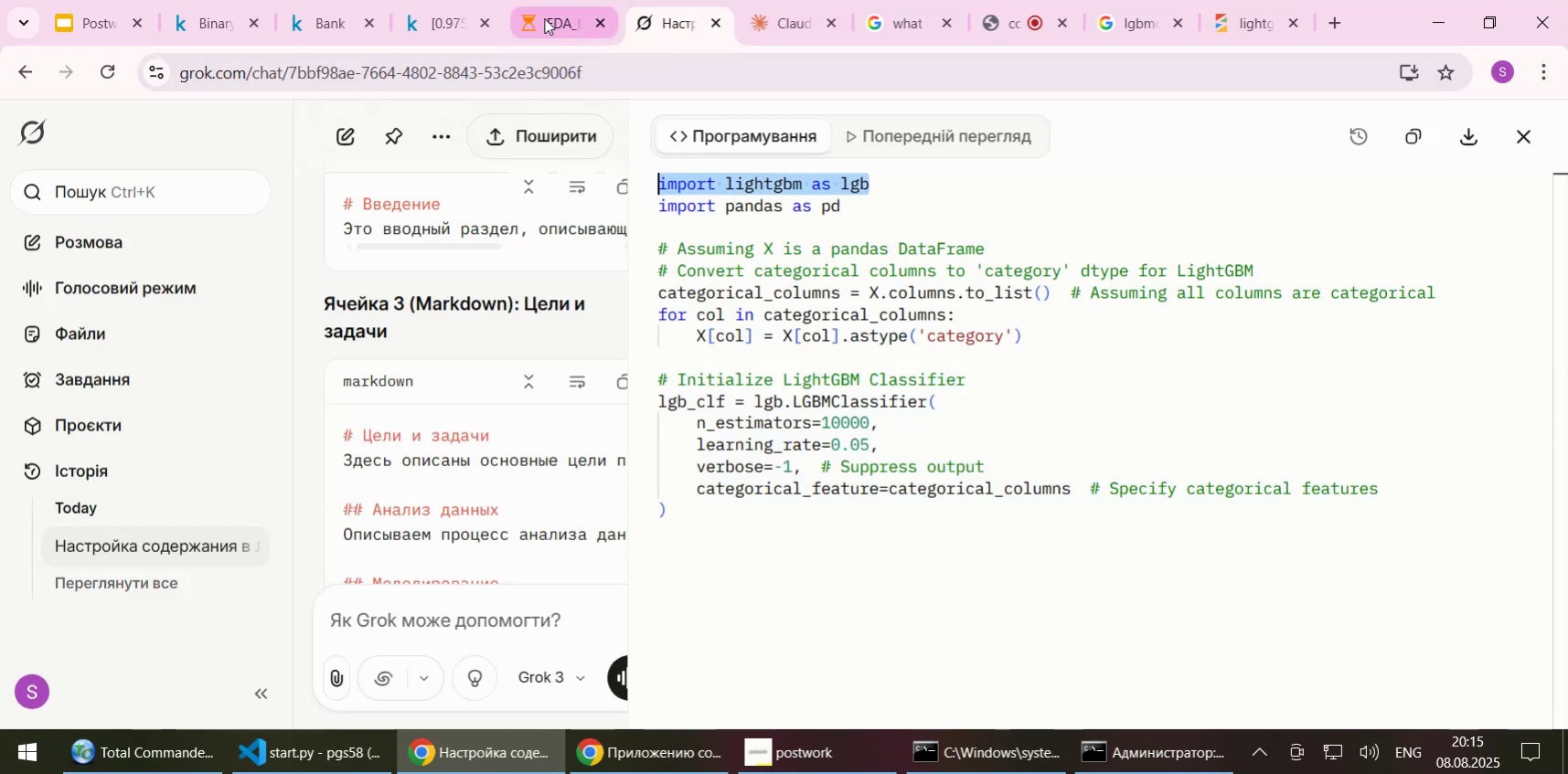 
left_click([544, 18])
 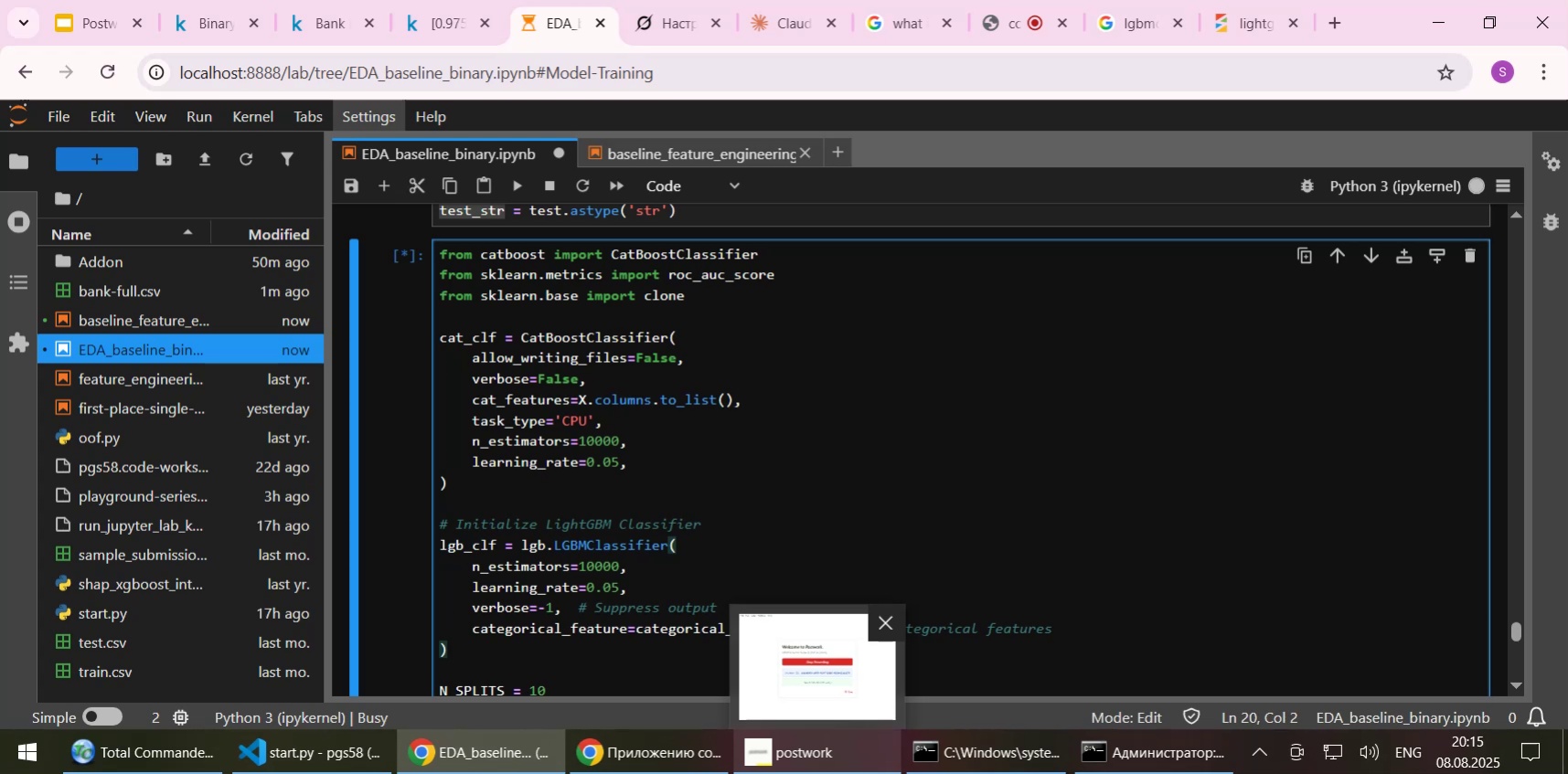 
wait(19.86)
 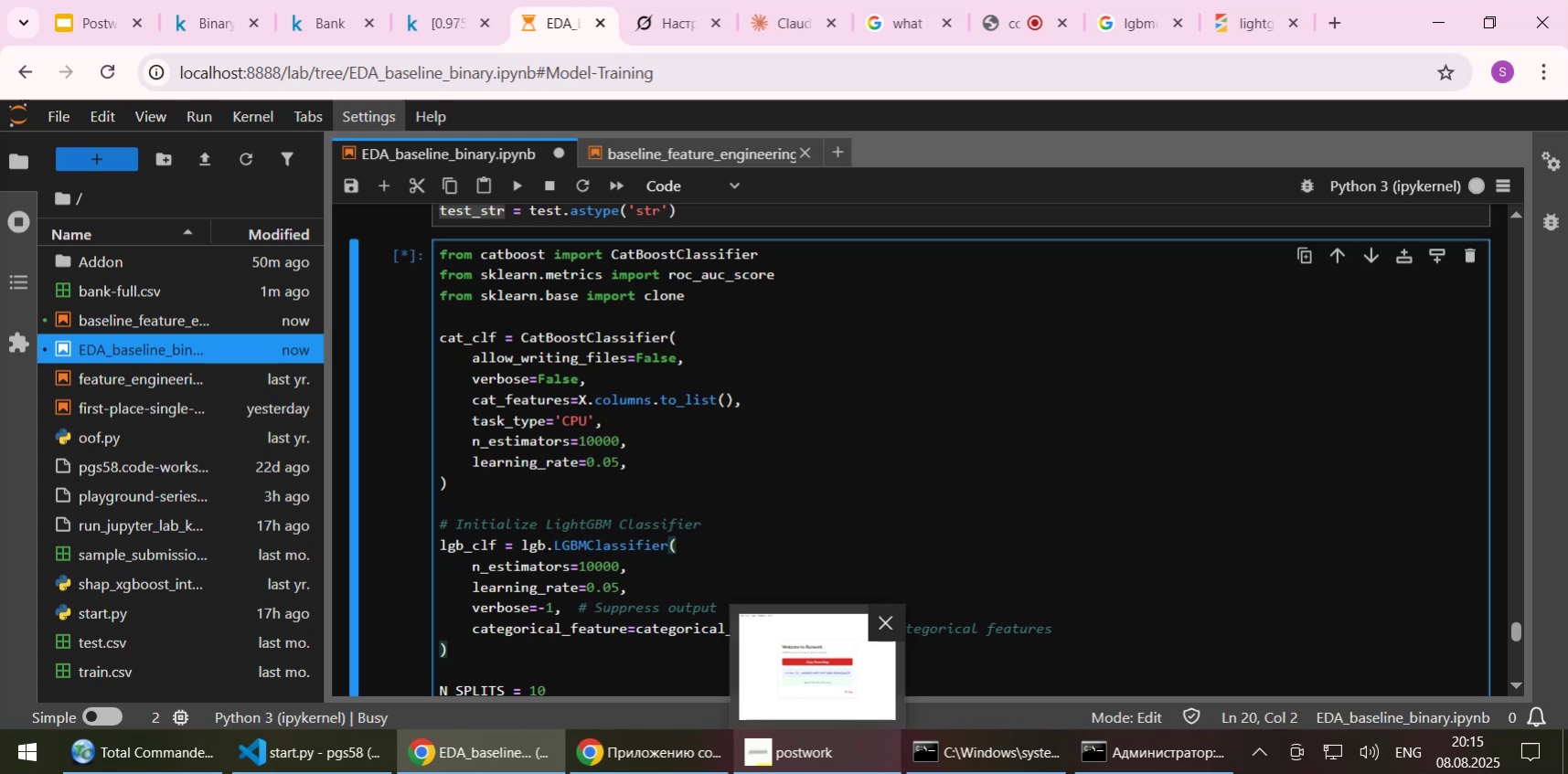 
left_click([1006, 20])
 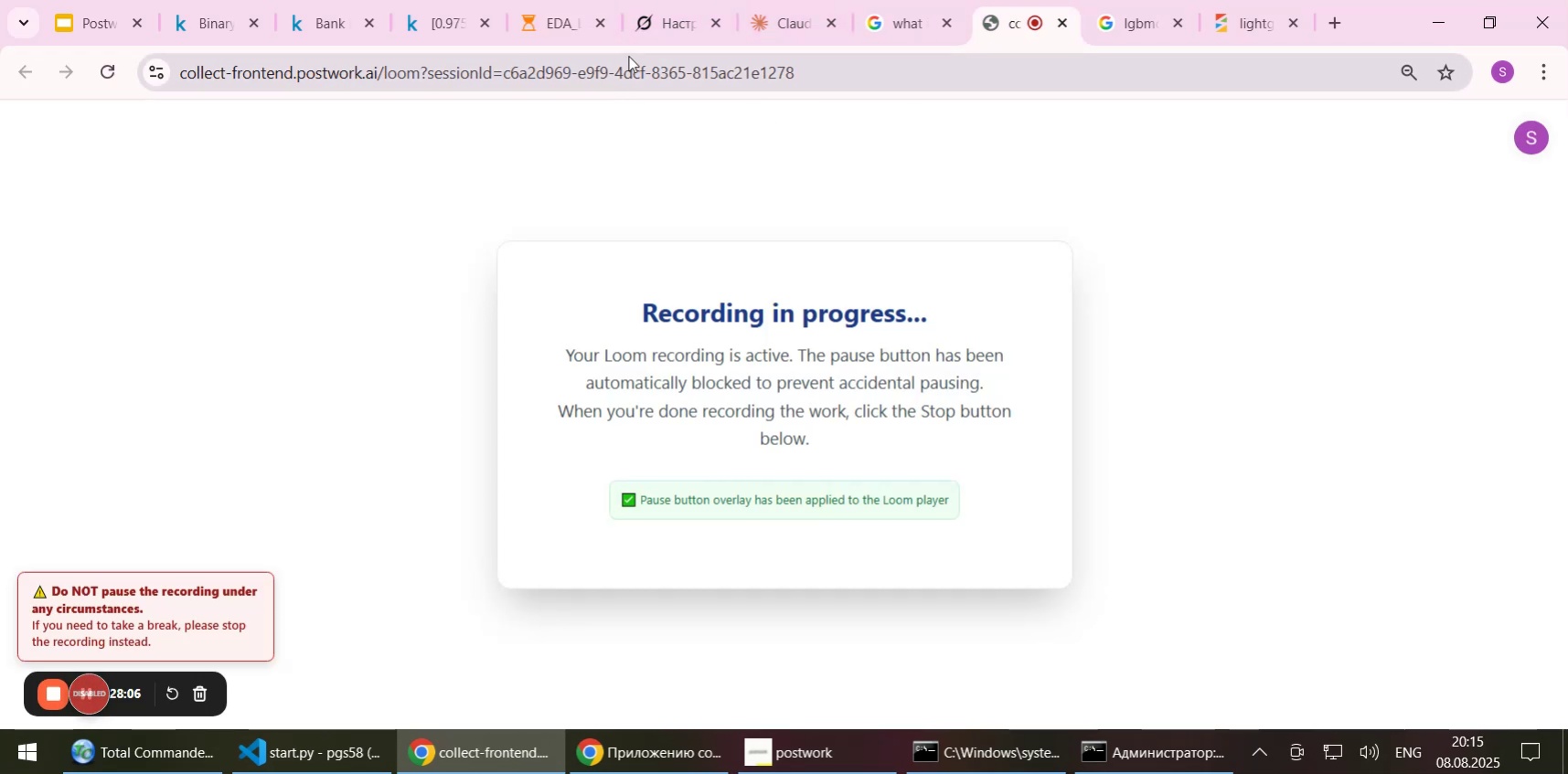 
left_click([545, 22])
 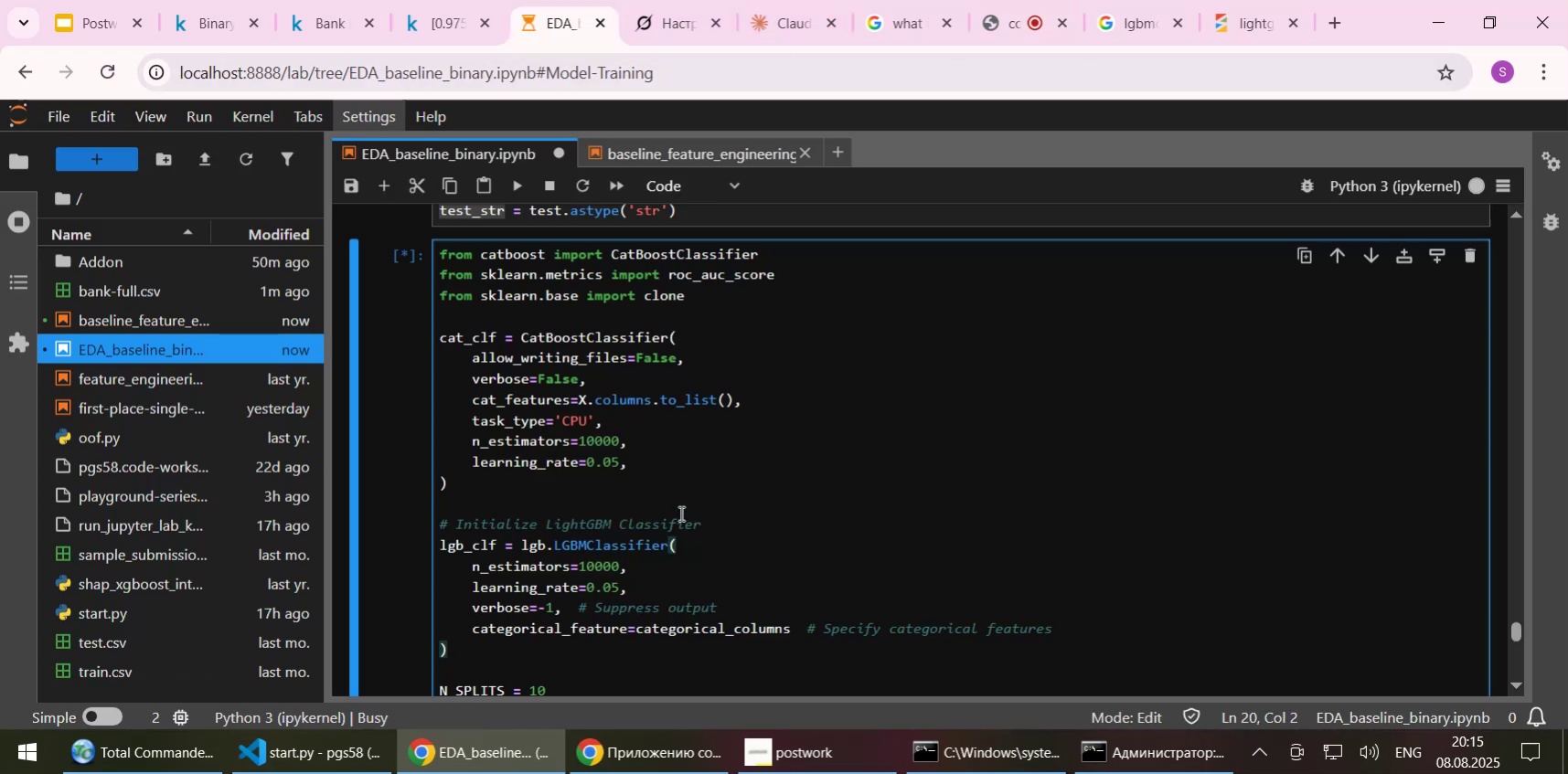 
left_click([588, 493])
 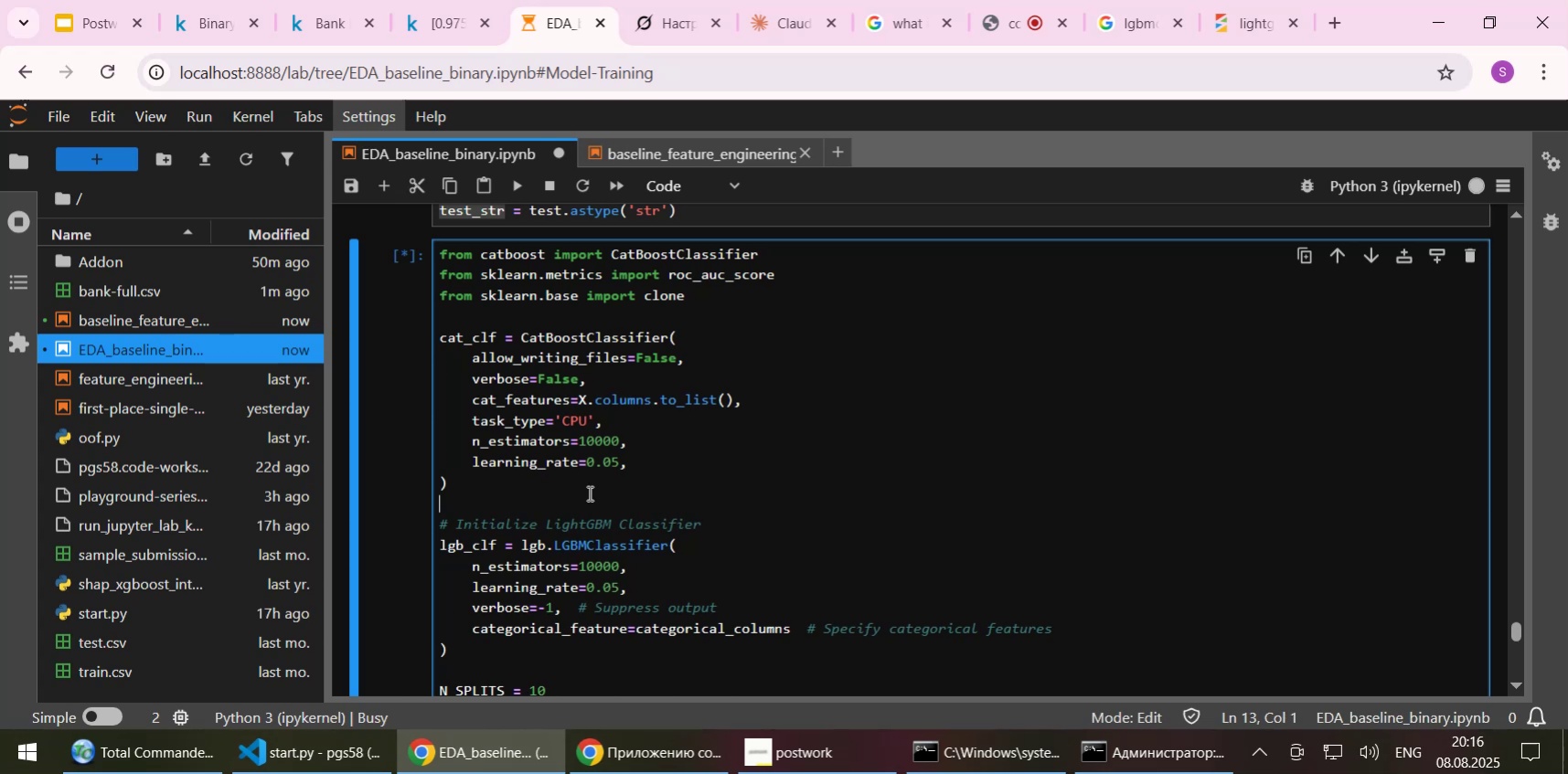 
scroll: coordinate [588, 493], scroll_direction: down, amount: 1.0
 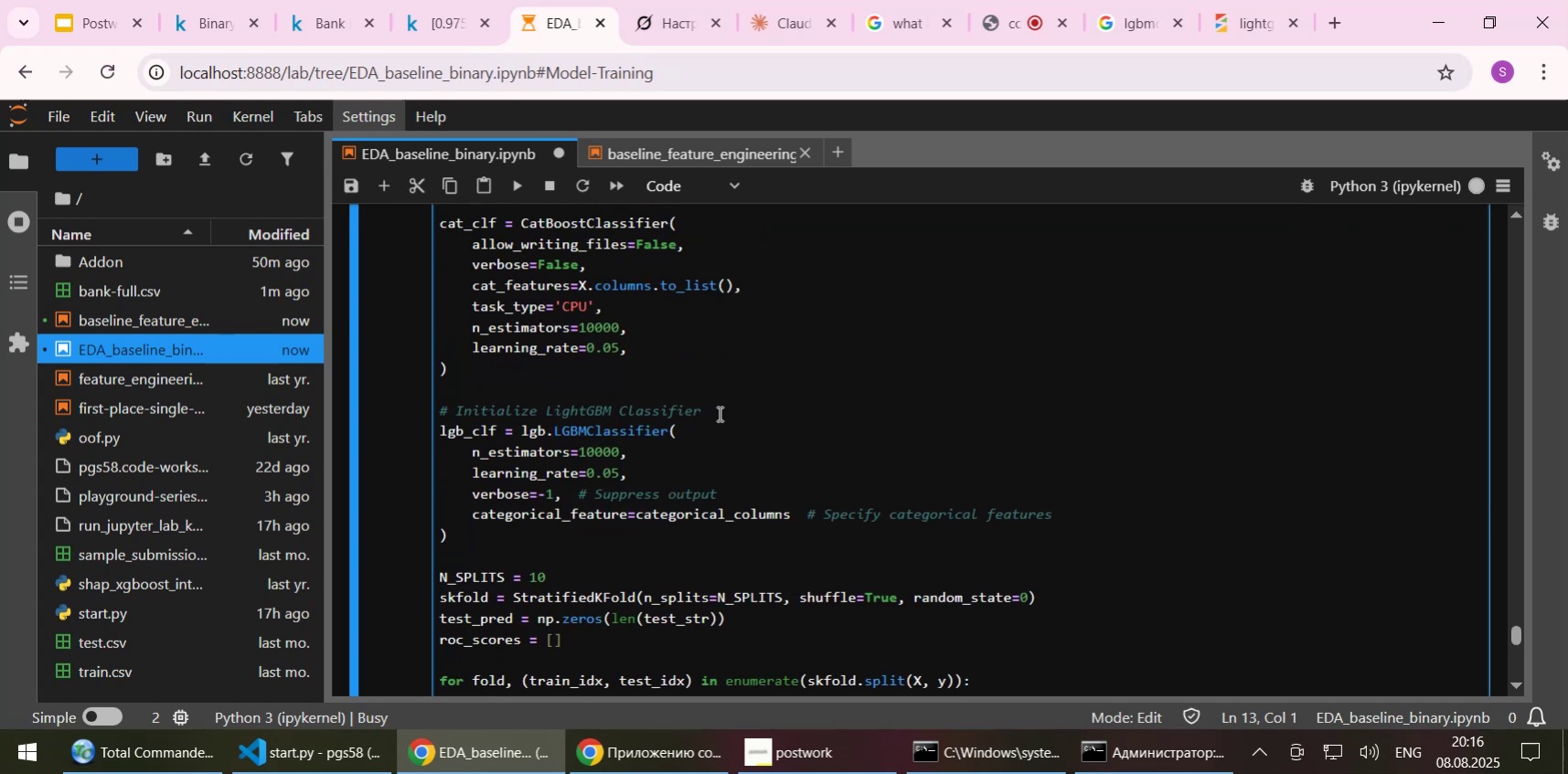 
wait(5.42)
 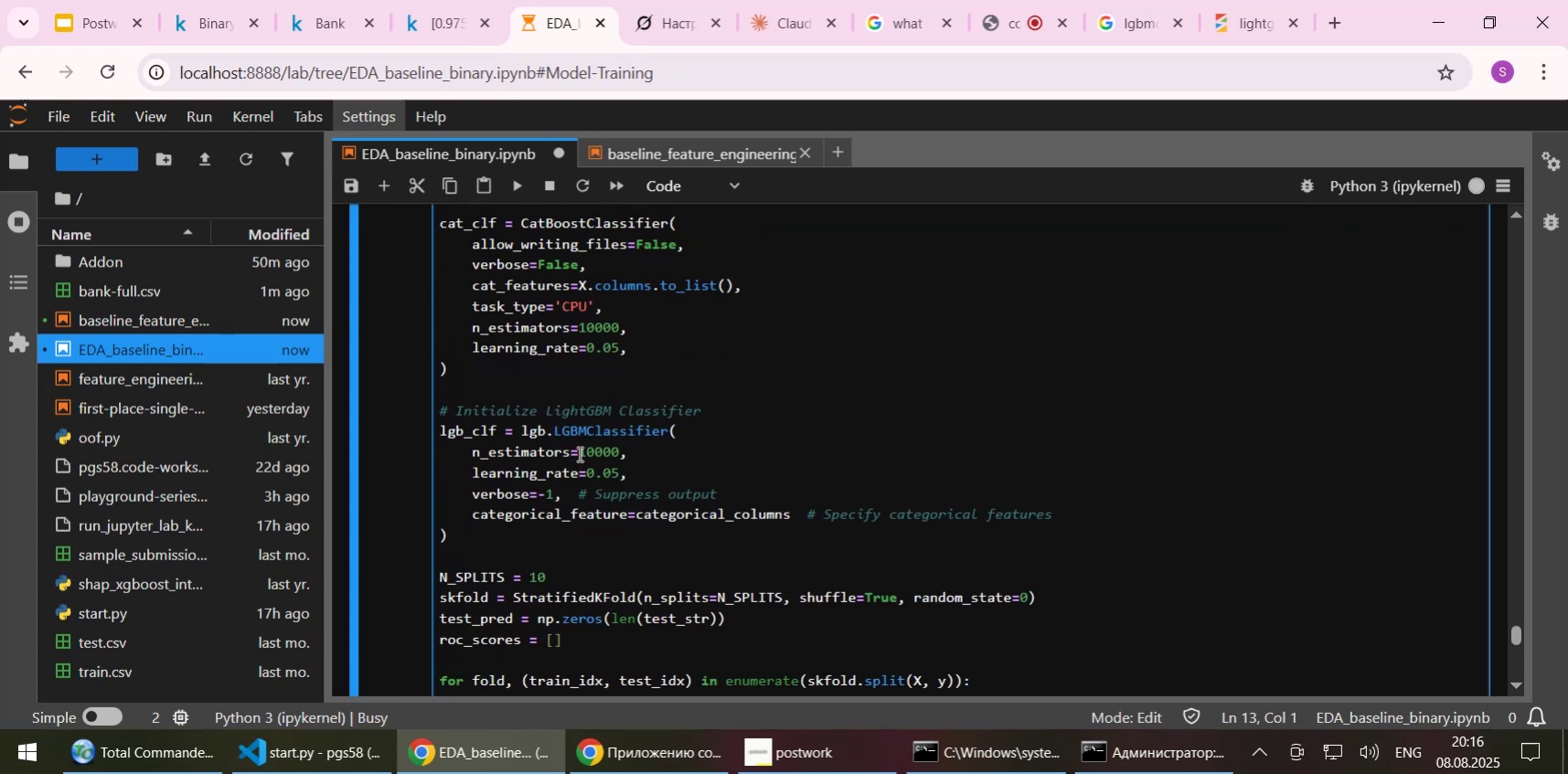 
left_click_drag(start_coordinate=[580, 281], to_coordinate=[733, 278])
 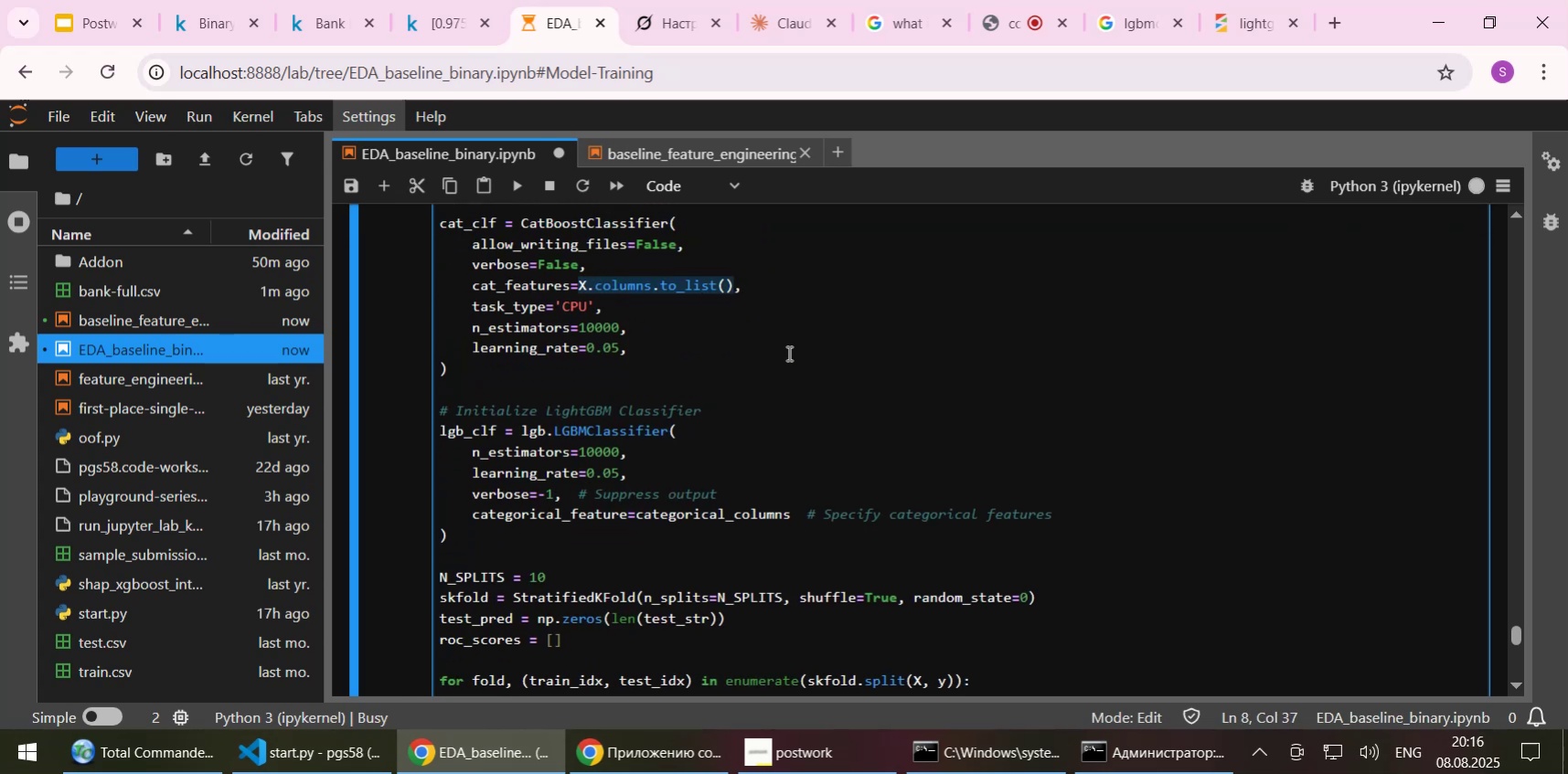 
key(Control+C)
 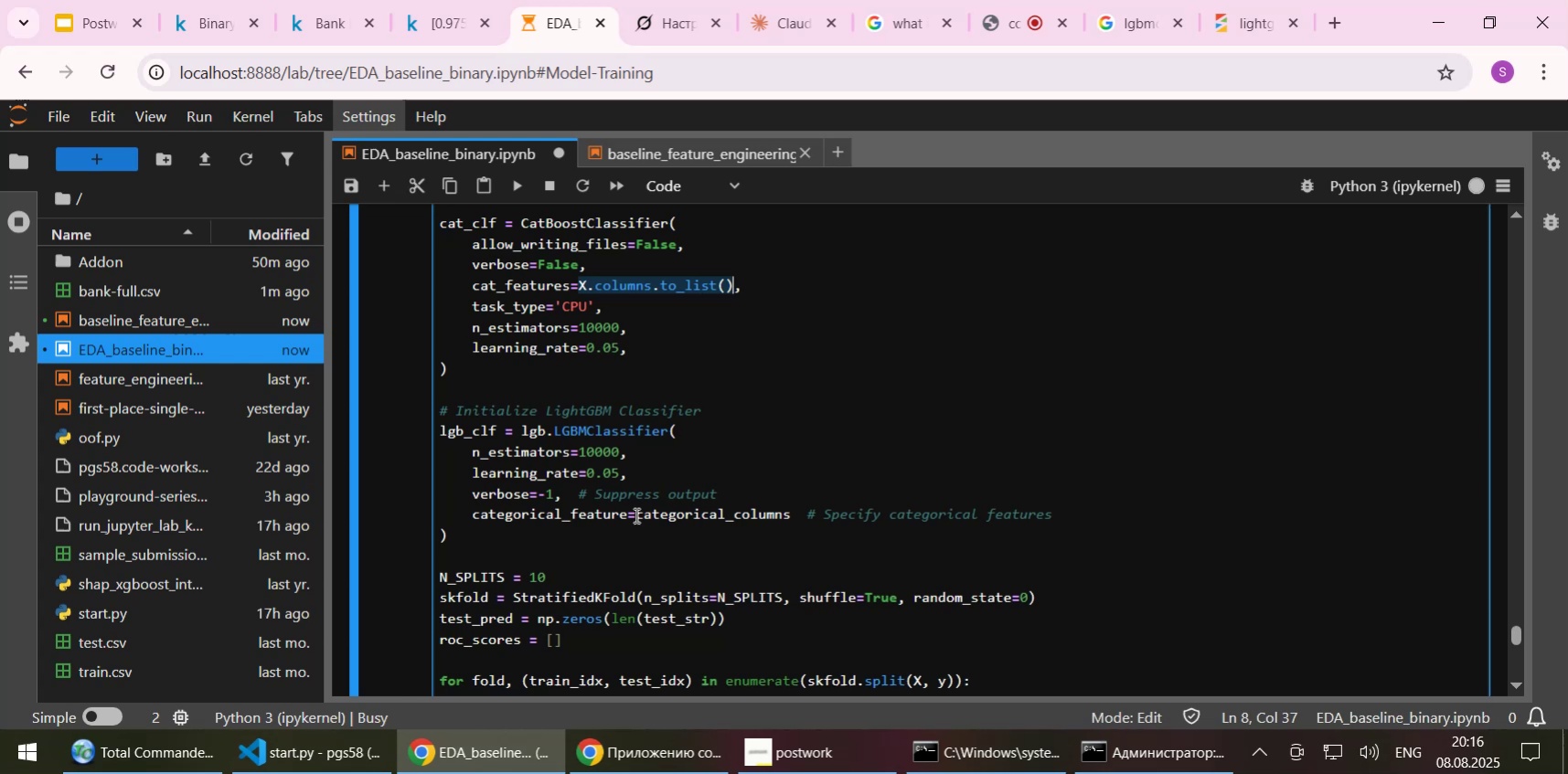 
left_click_drag(start_coordinate=[638, 514], to_coordinate=[789, 509])
 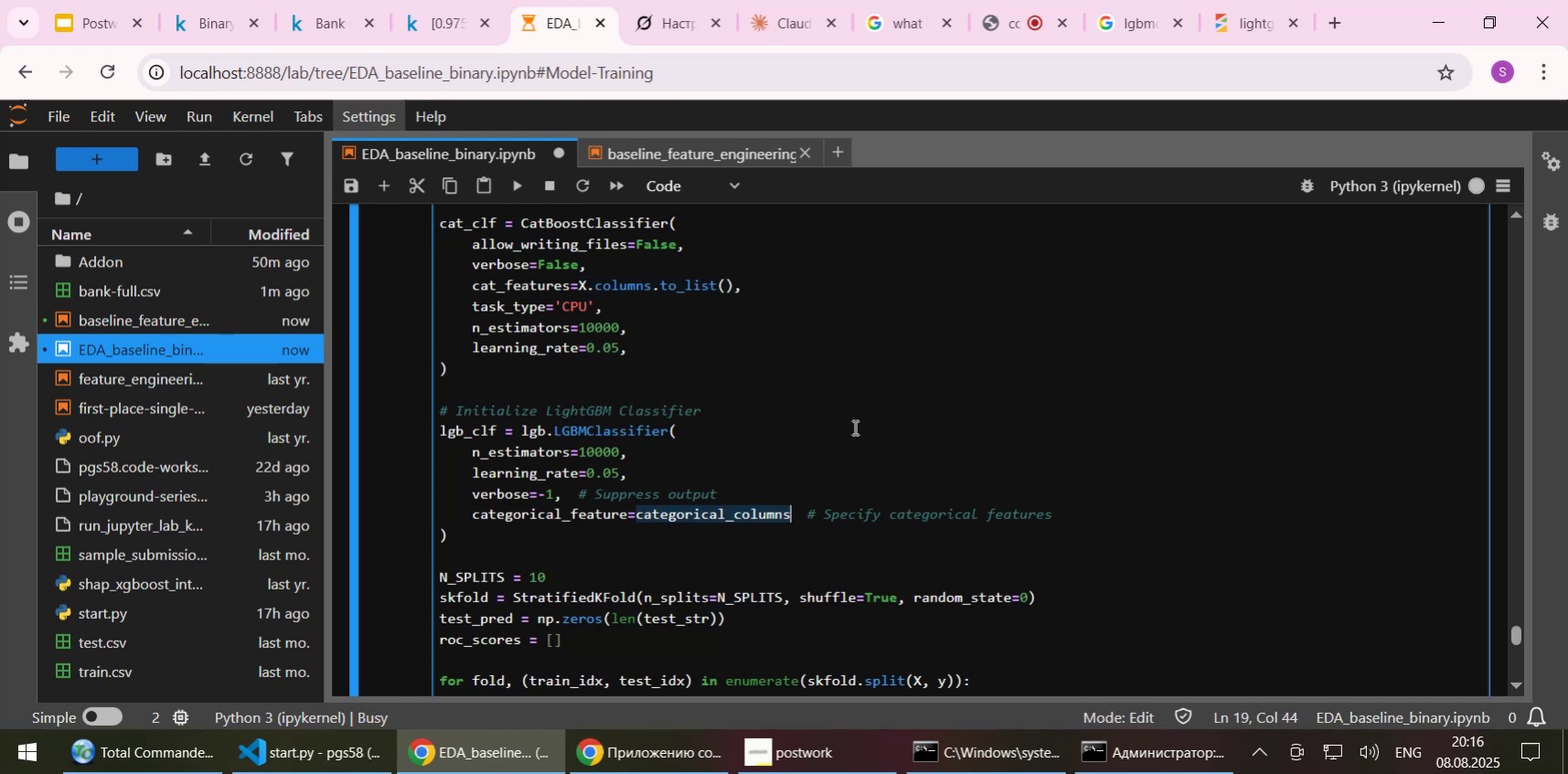 
key(Control+V)
 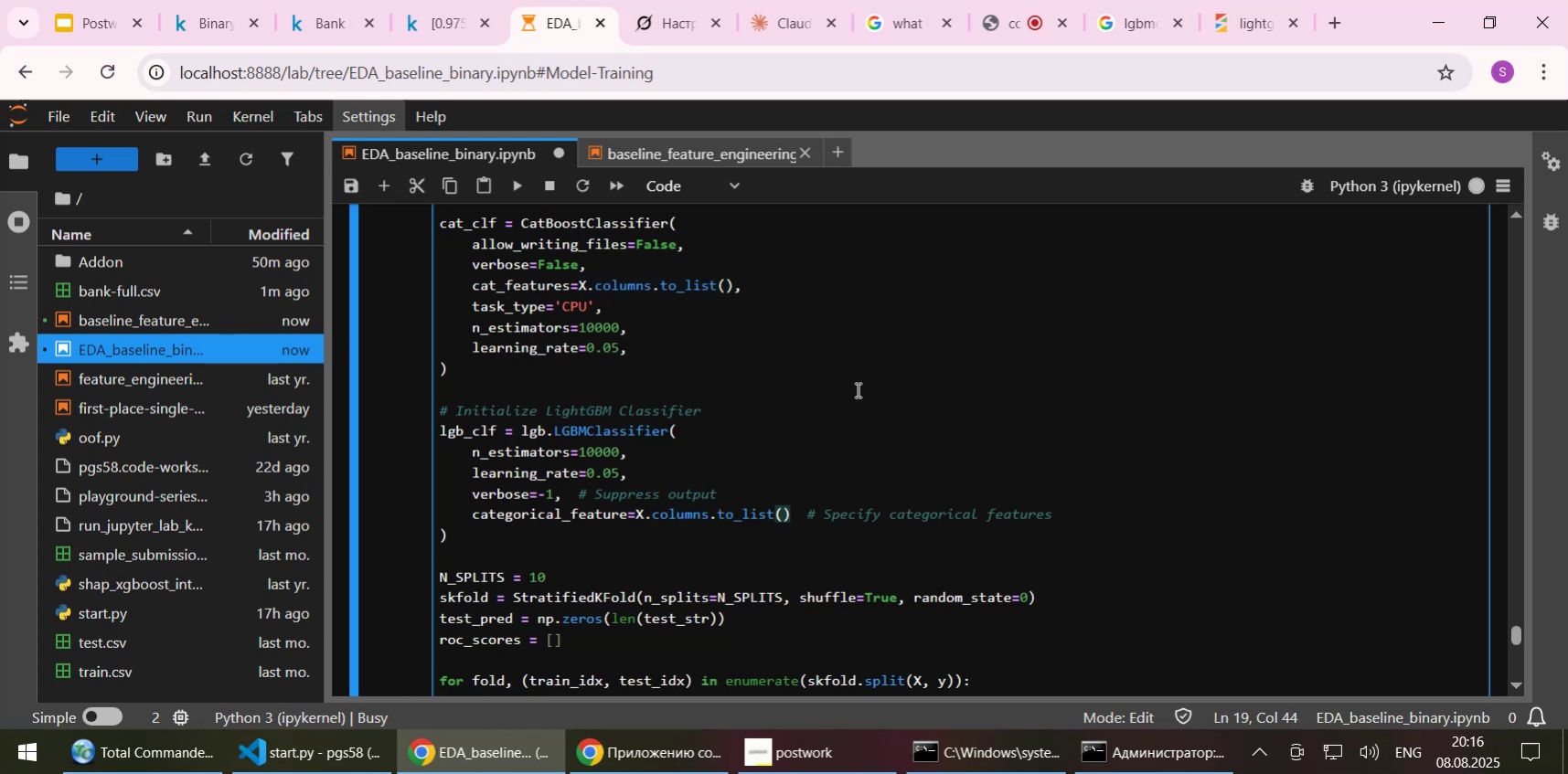 
key(Control+S)
 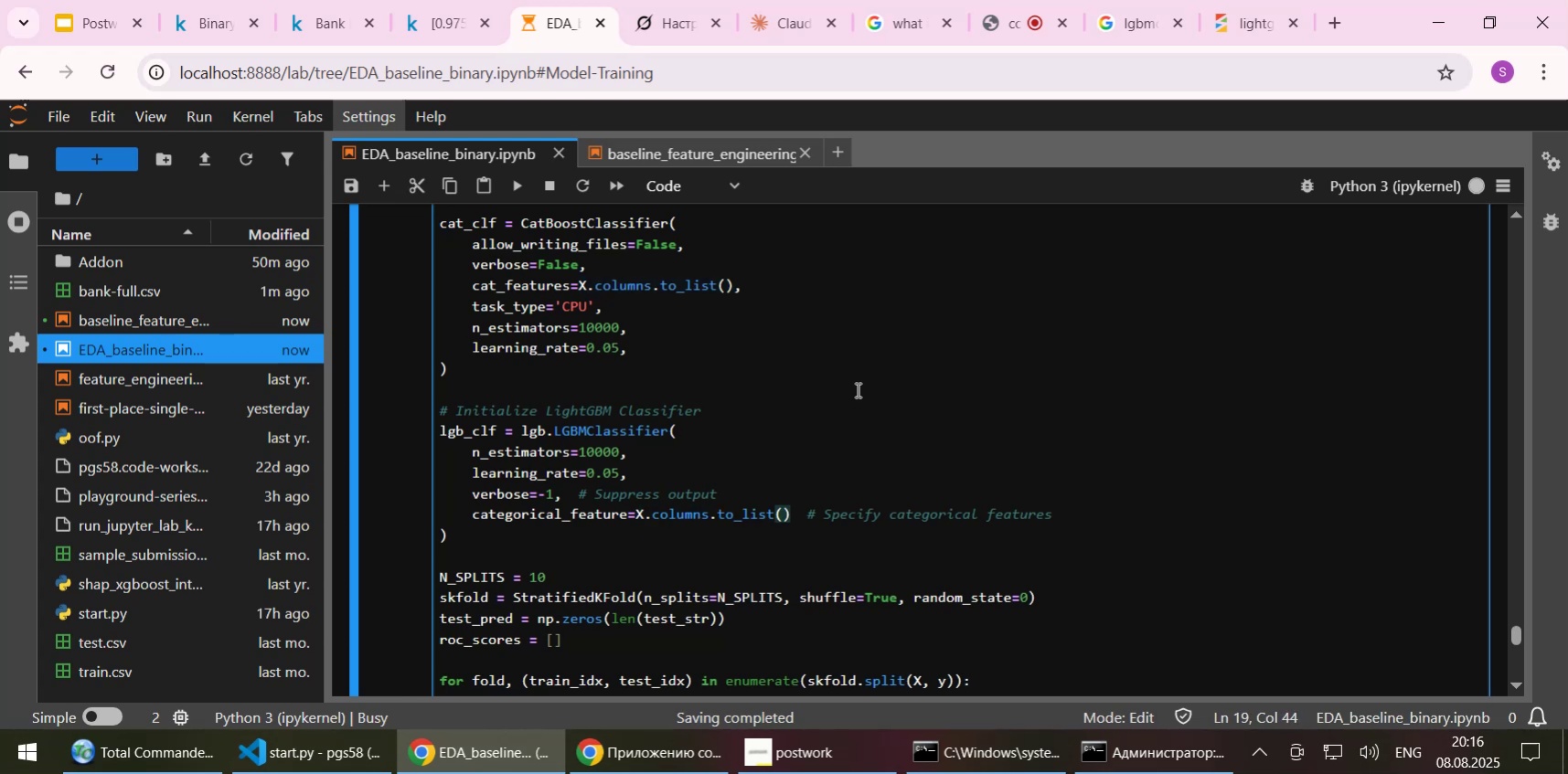 
scroll: coordinate [856, 389], scroll_direction: up, amount: 1.0
 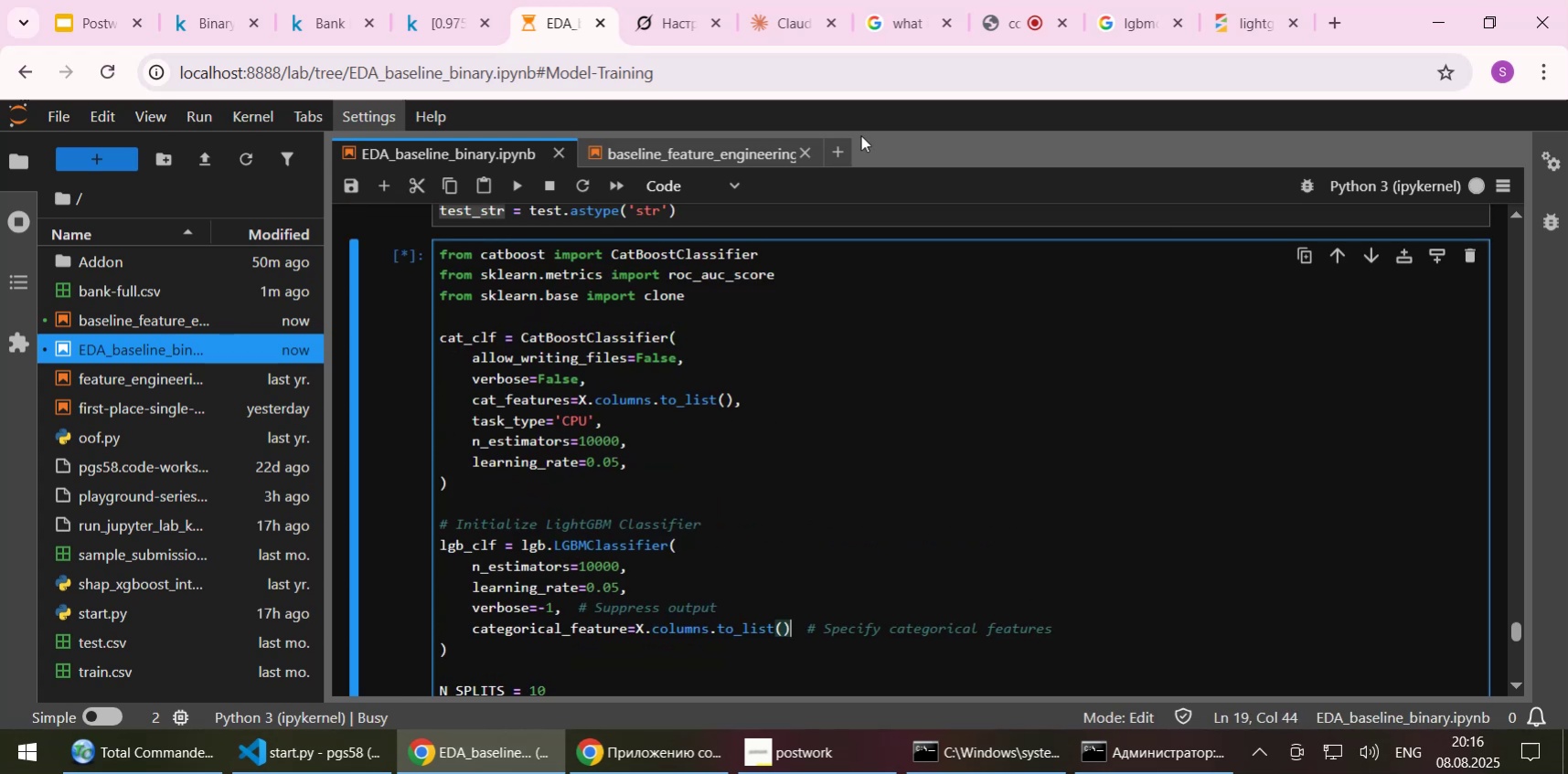 
left_click([670, 21])
 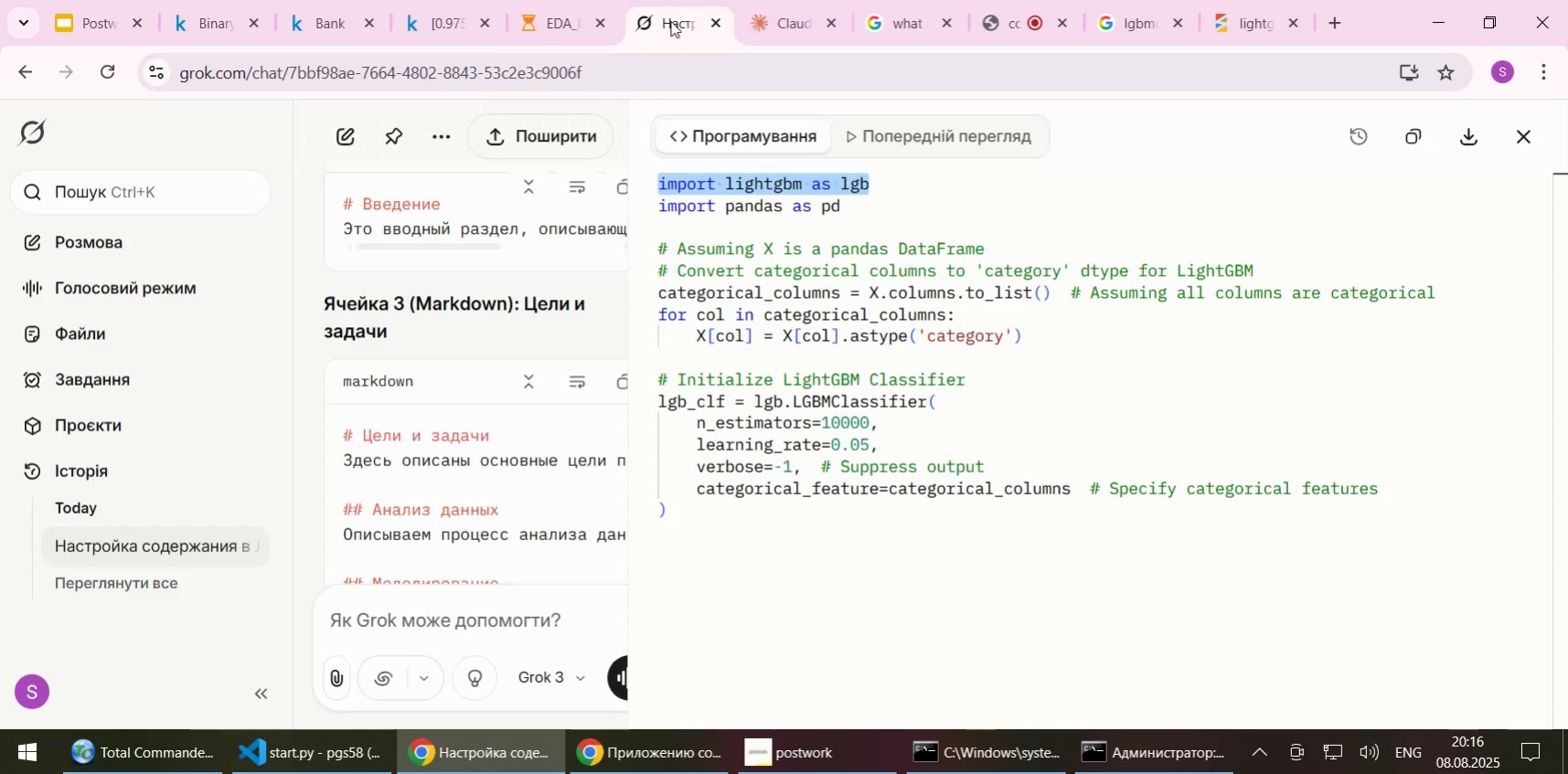 
key(Control+C)
 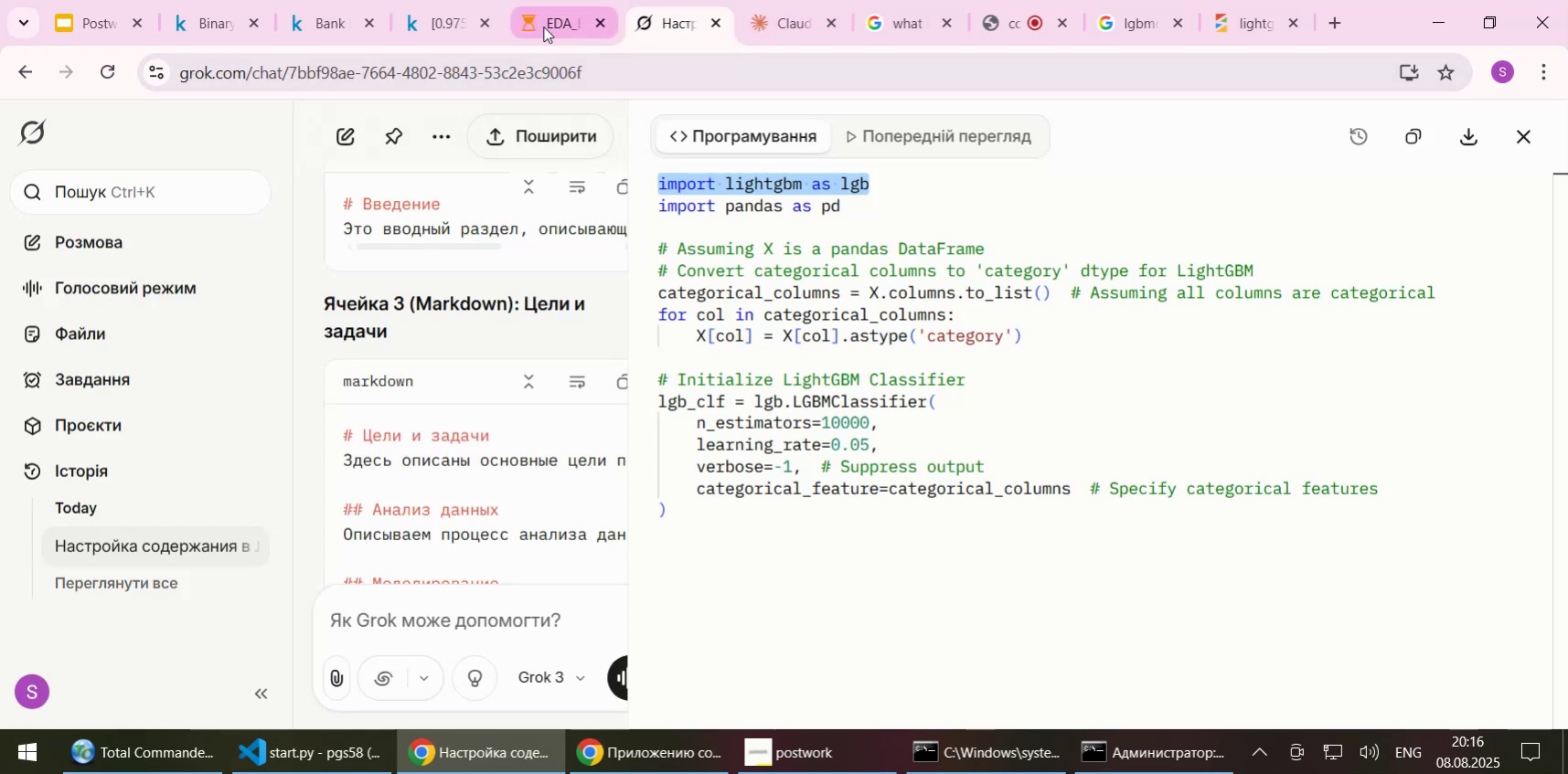 
left_click([546, 27])
 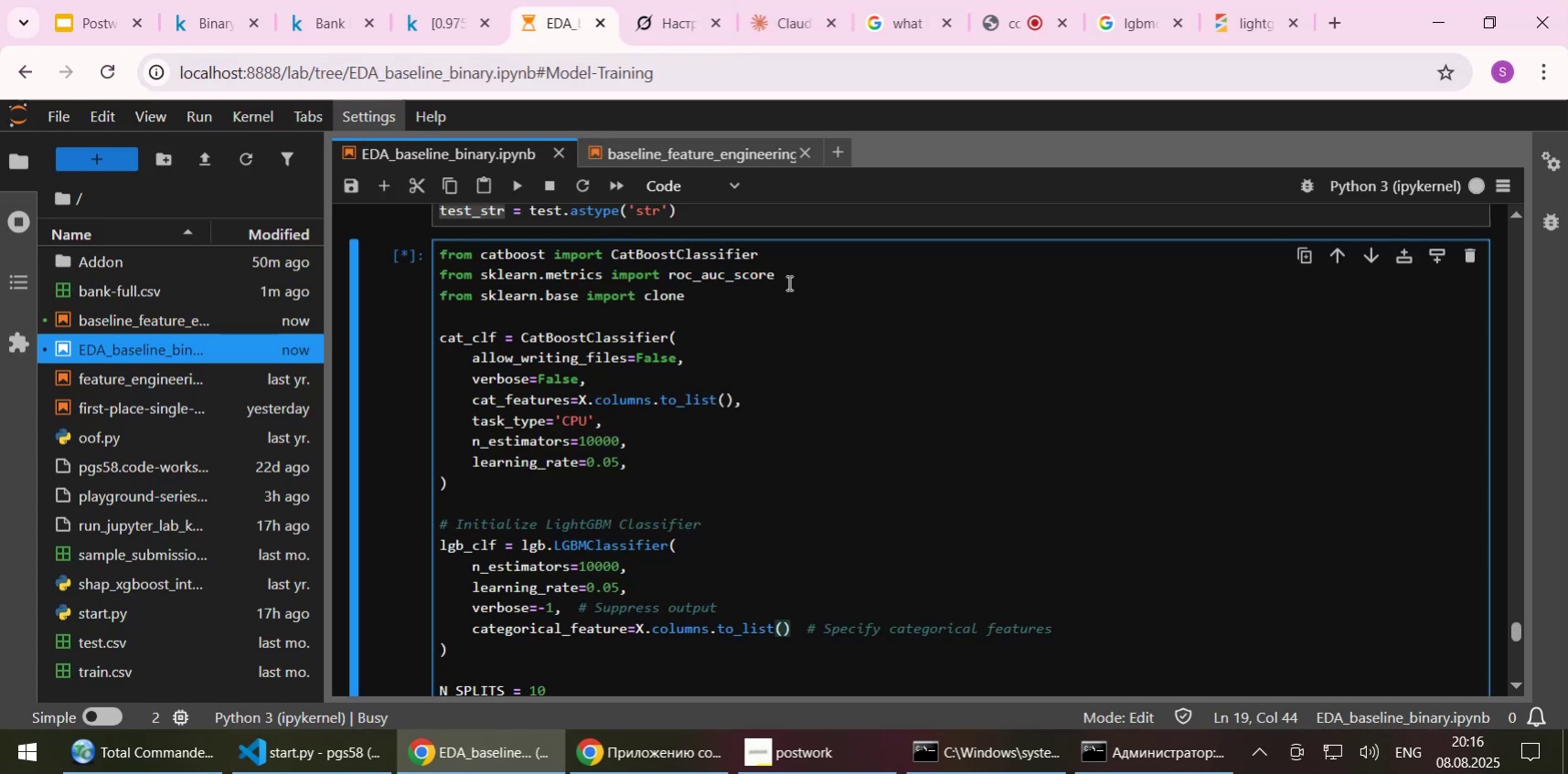 
left_click([791, 254])
 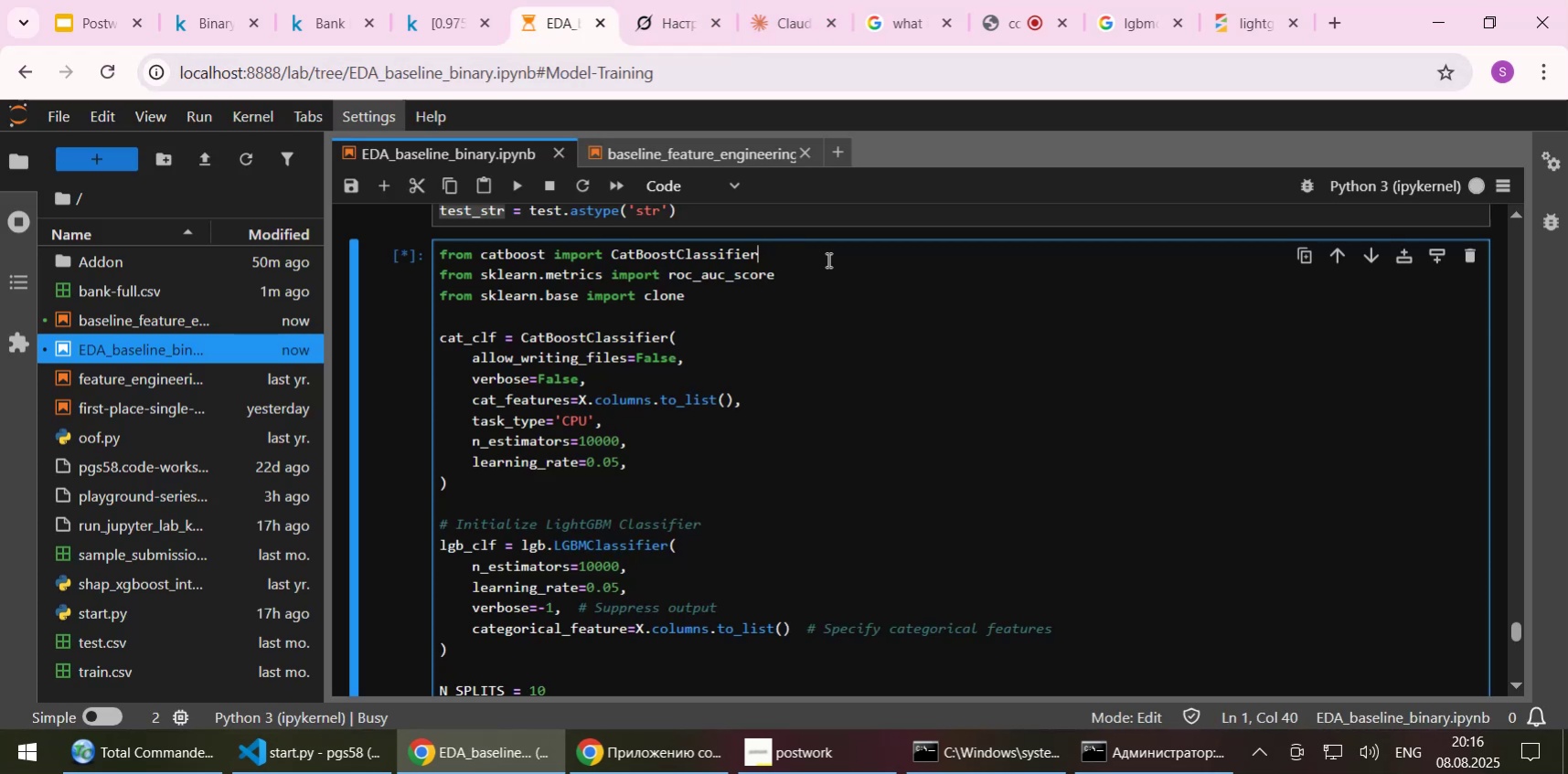 
key(Enter)
 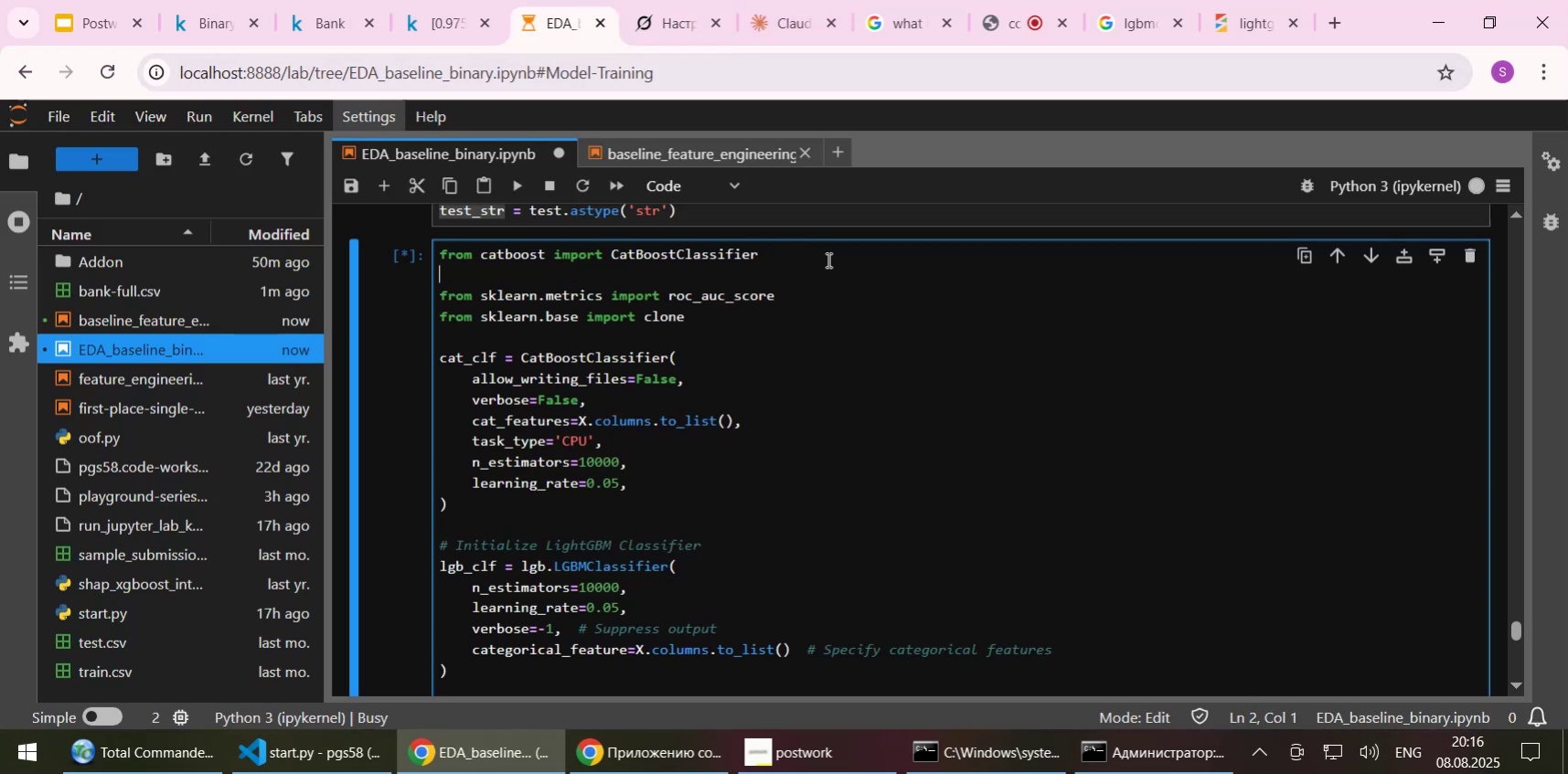 
key(Control+ControlLeft)
 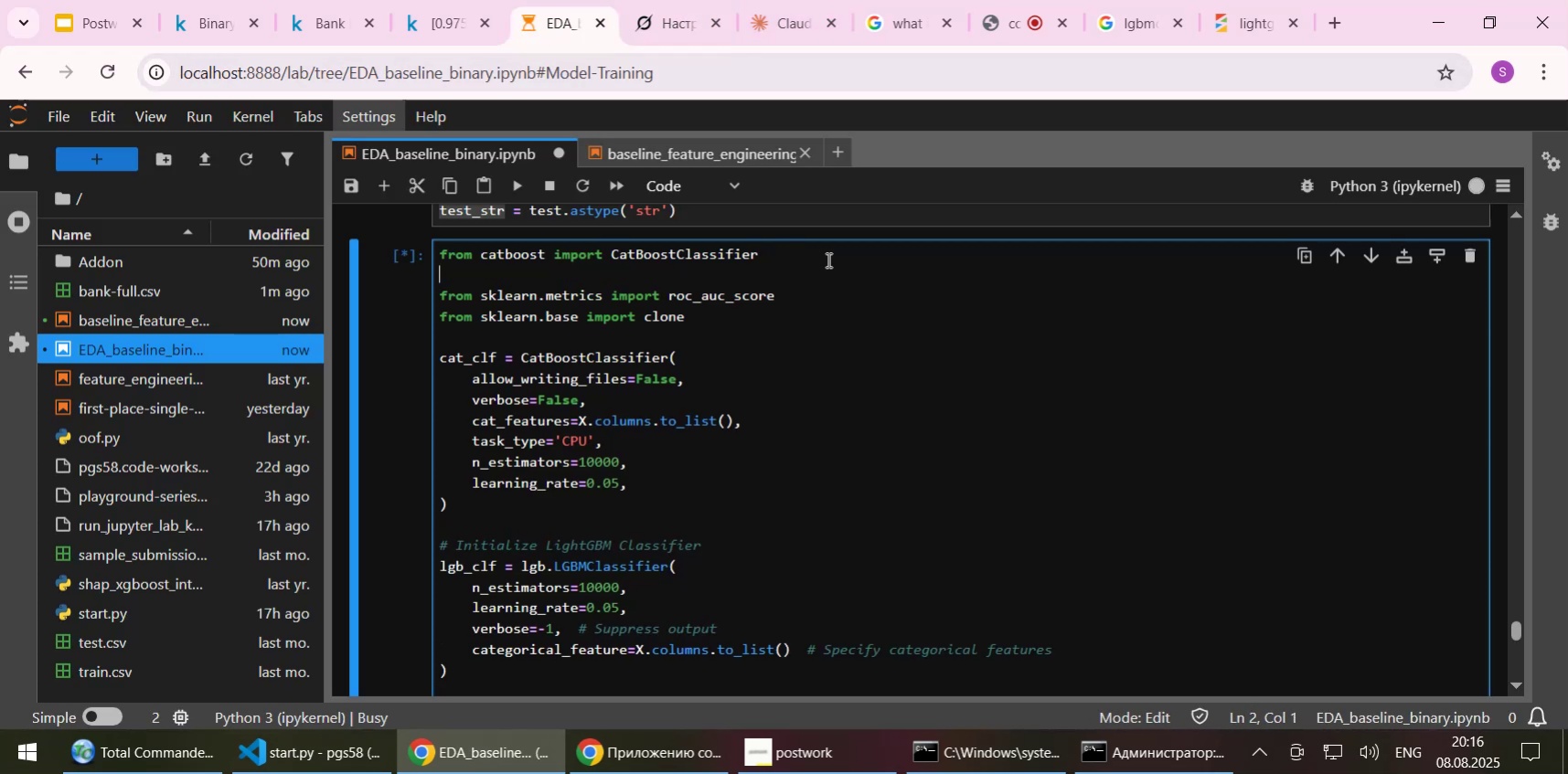 
key(Control+V)
 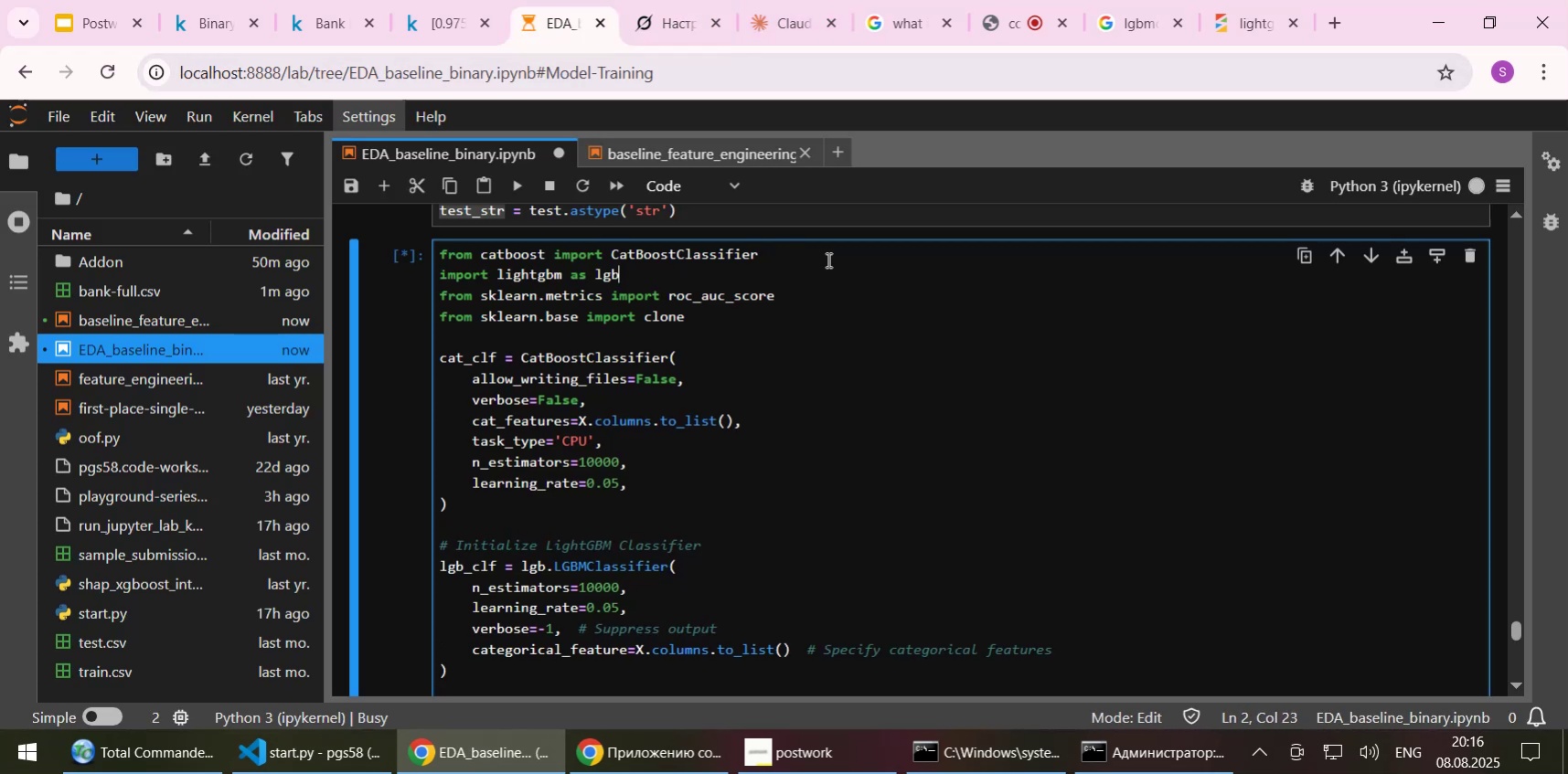 
key(Control+ControlLeft)
 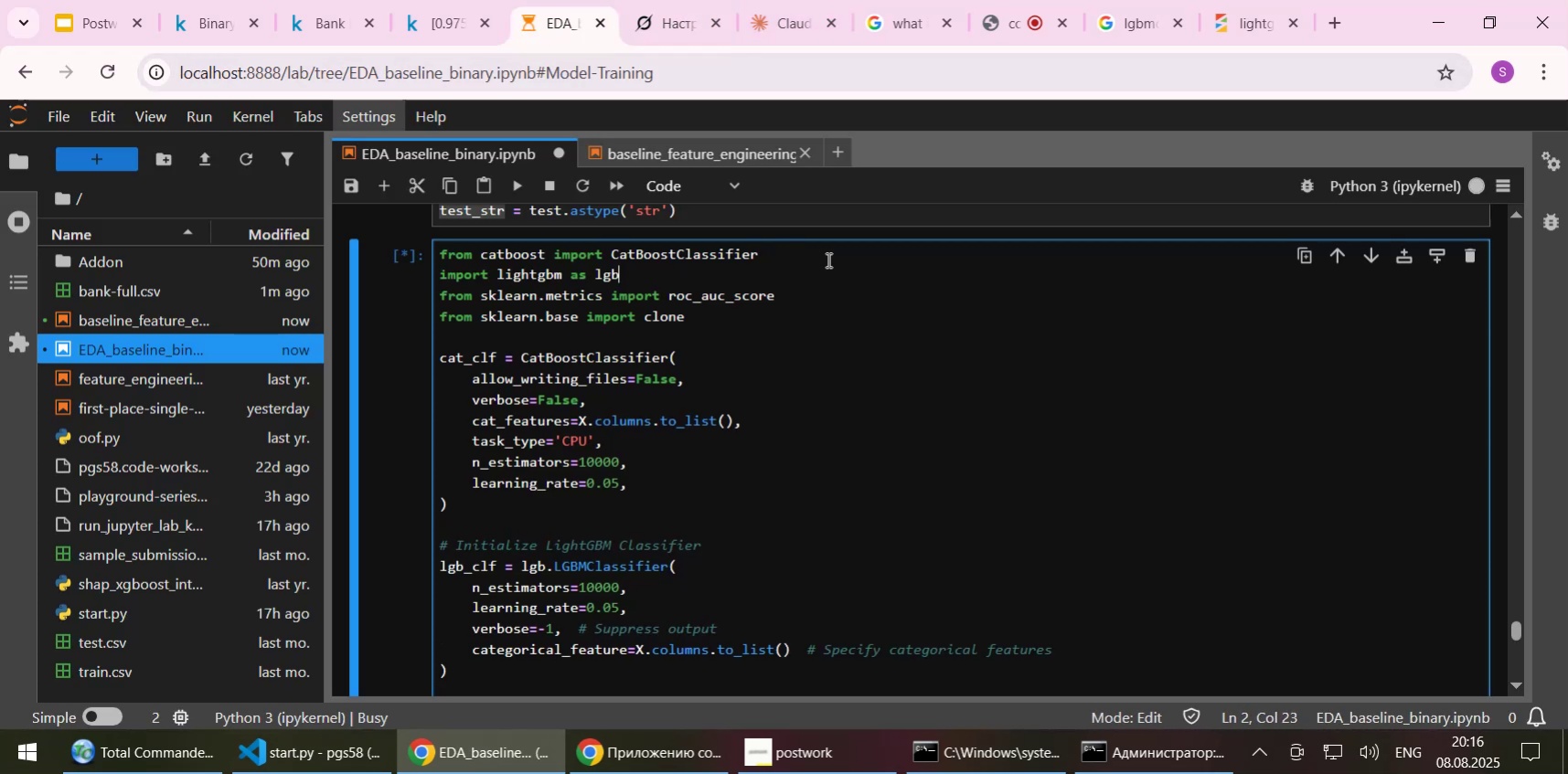 
key(Control+S)
 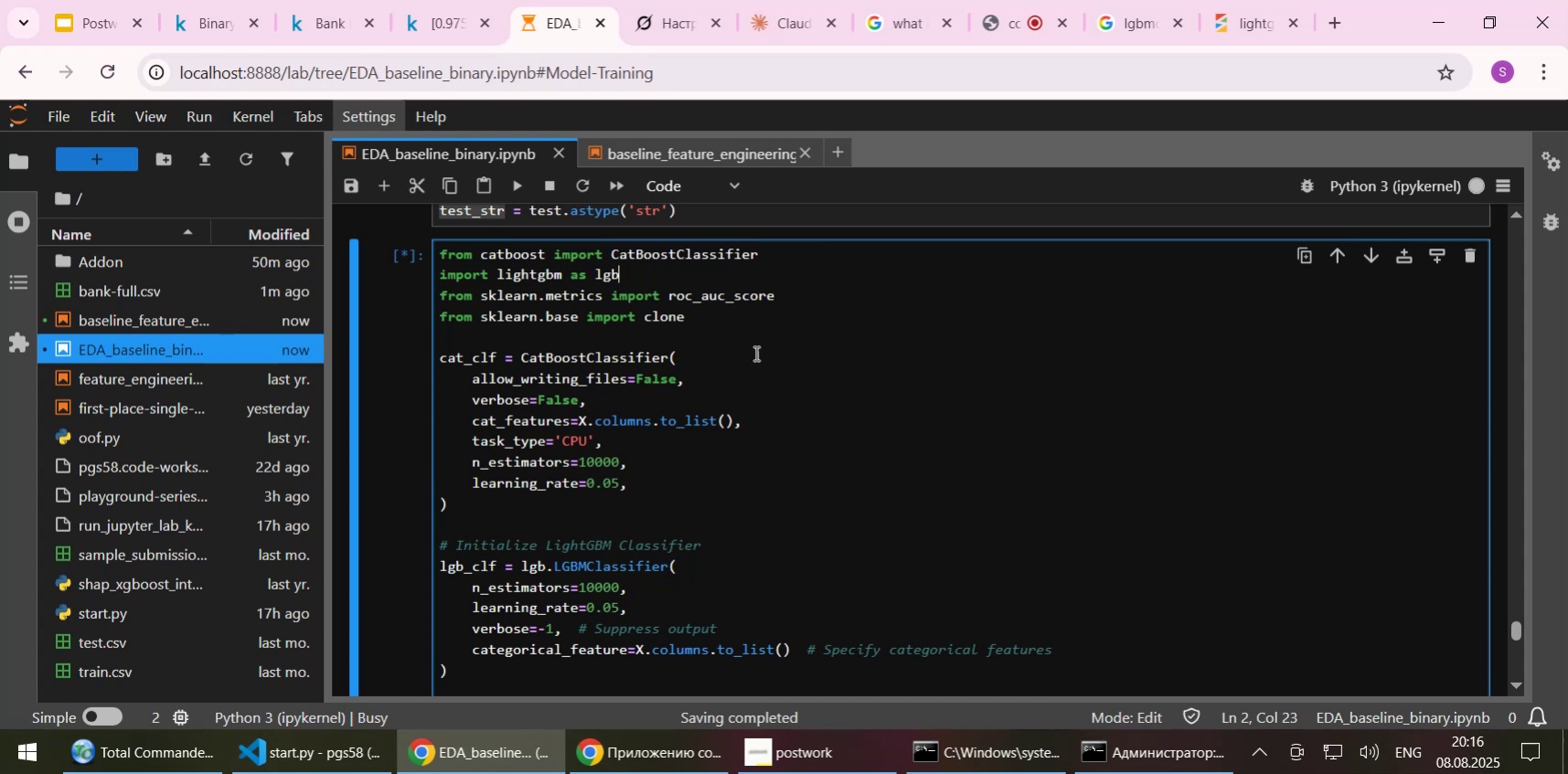 
left_click([750, 360])
 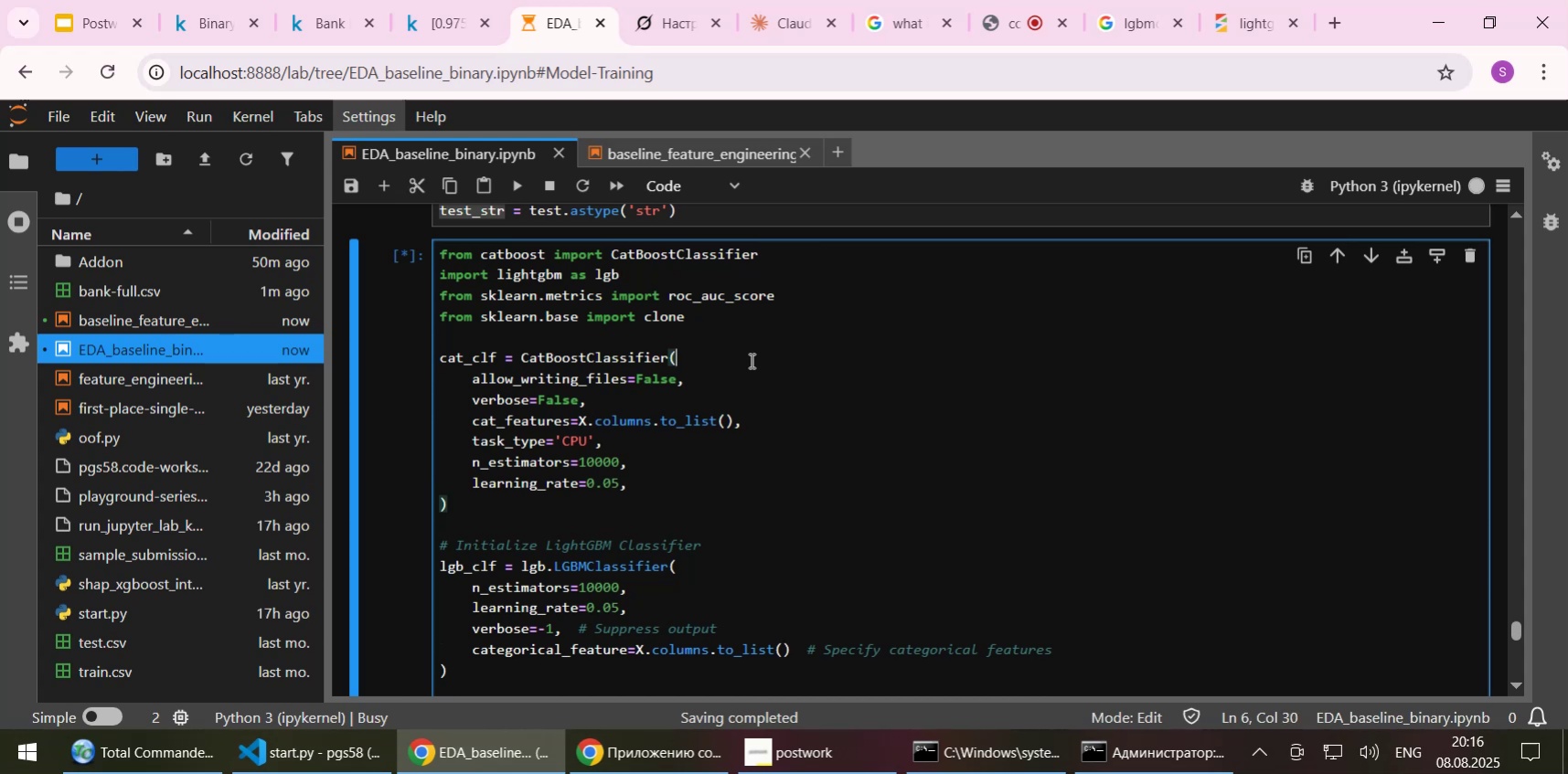 
key(Home)
 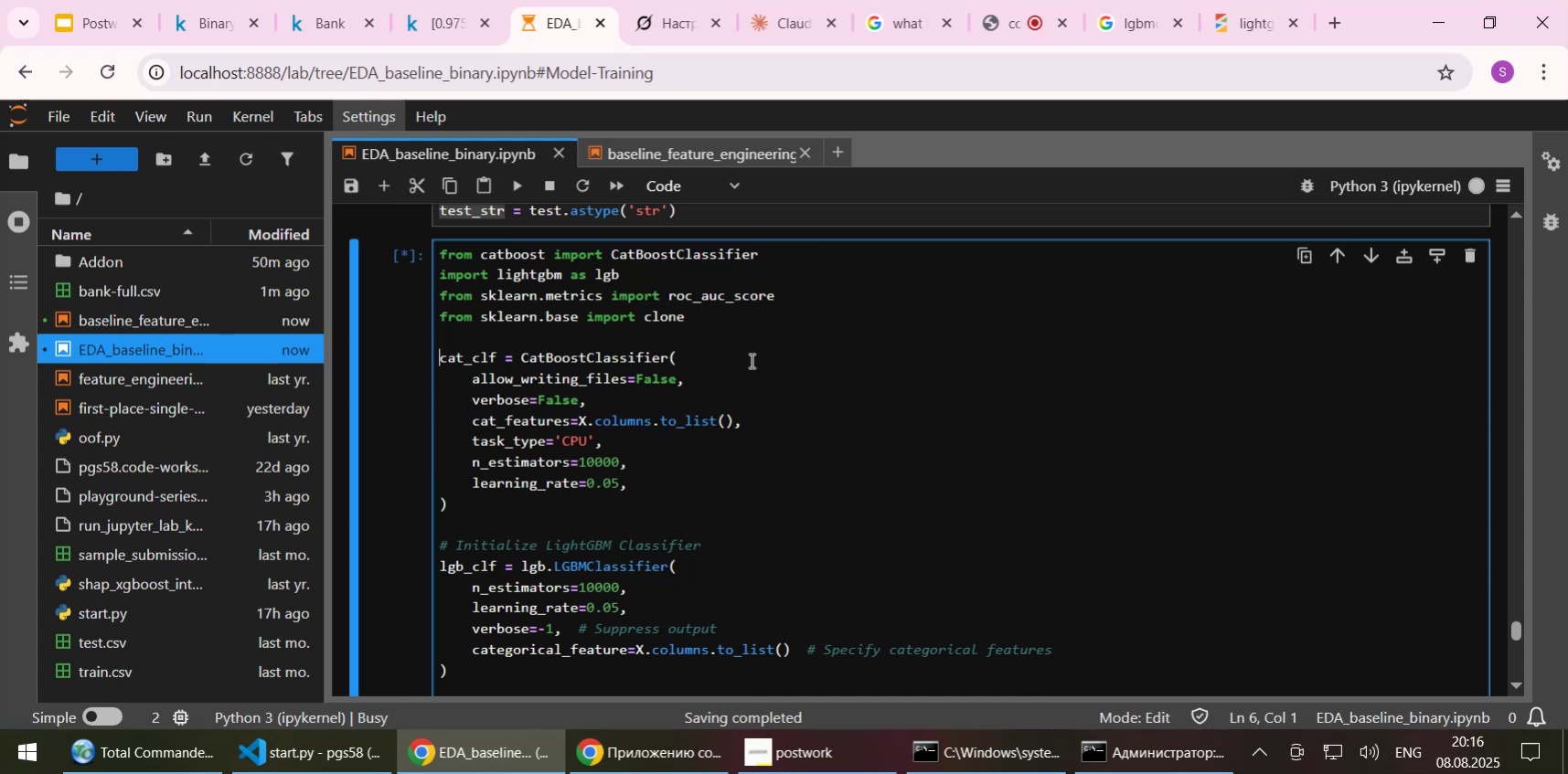 
key(Shift+3)
 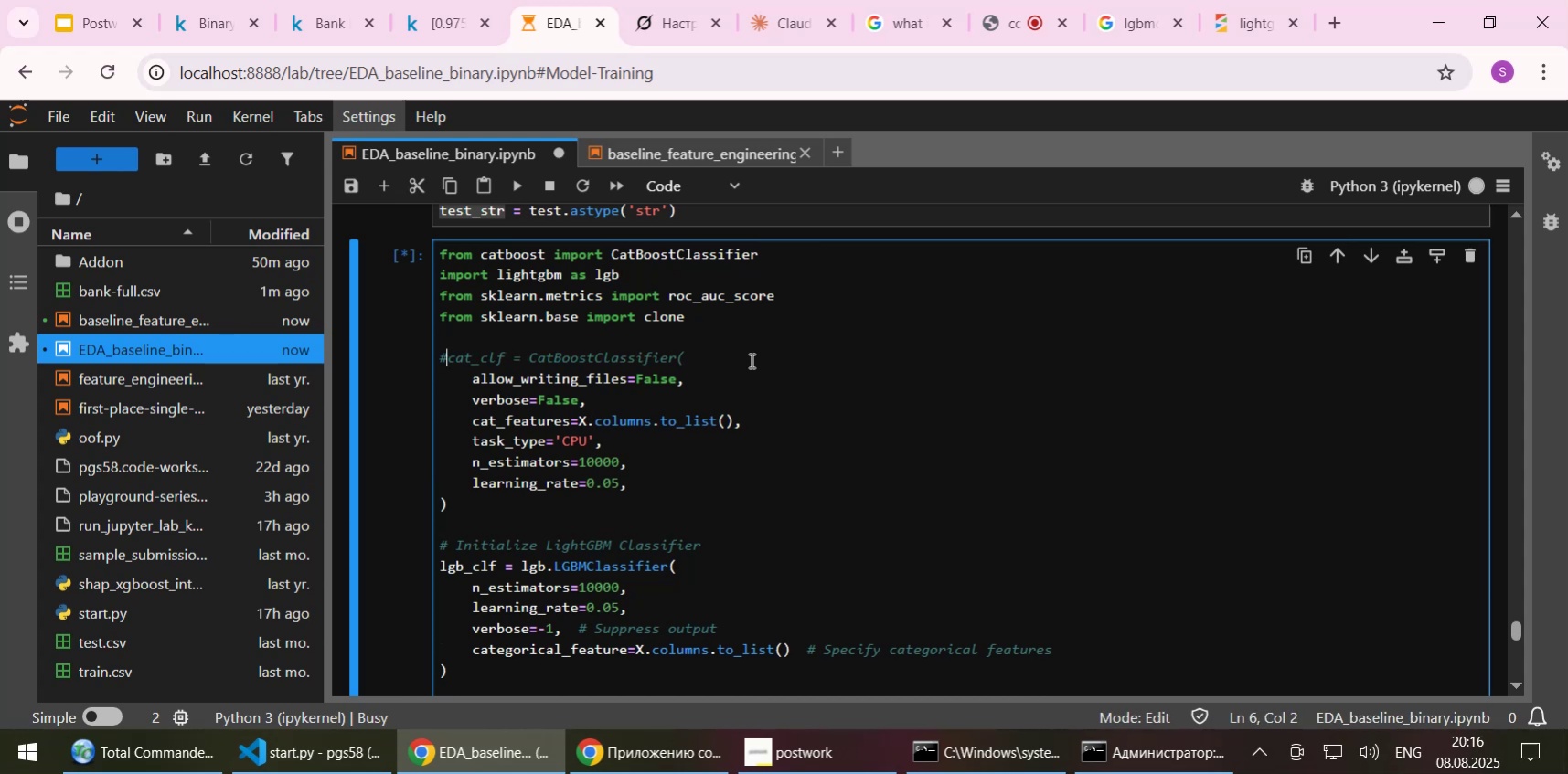 
key(Shift+ArrowLeft)
 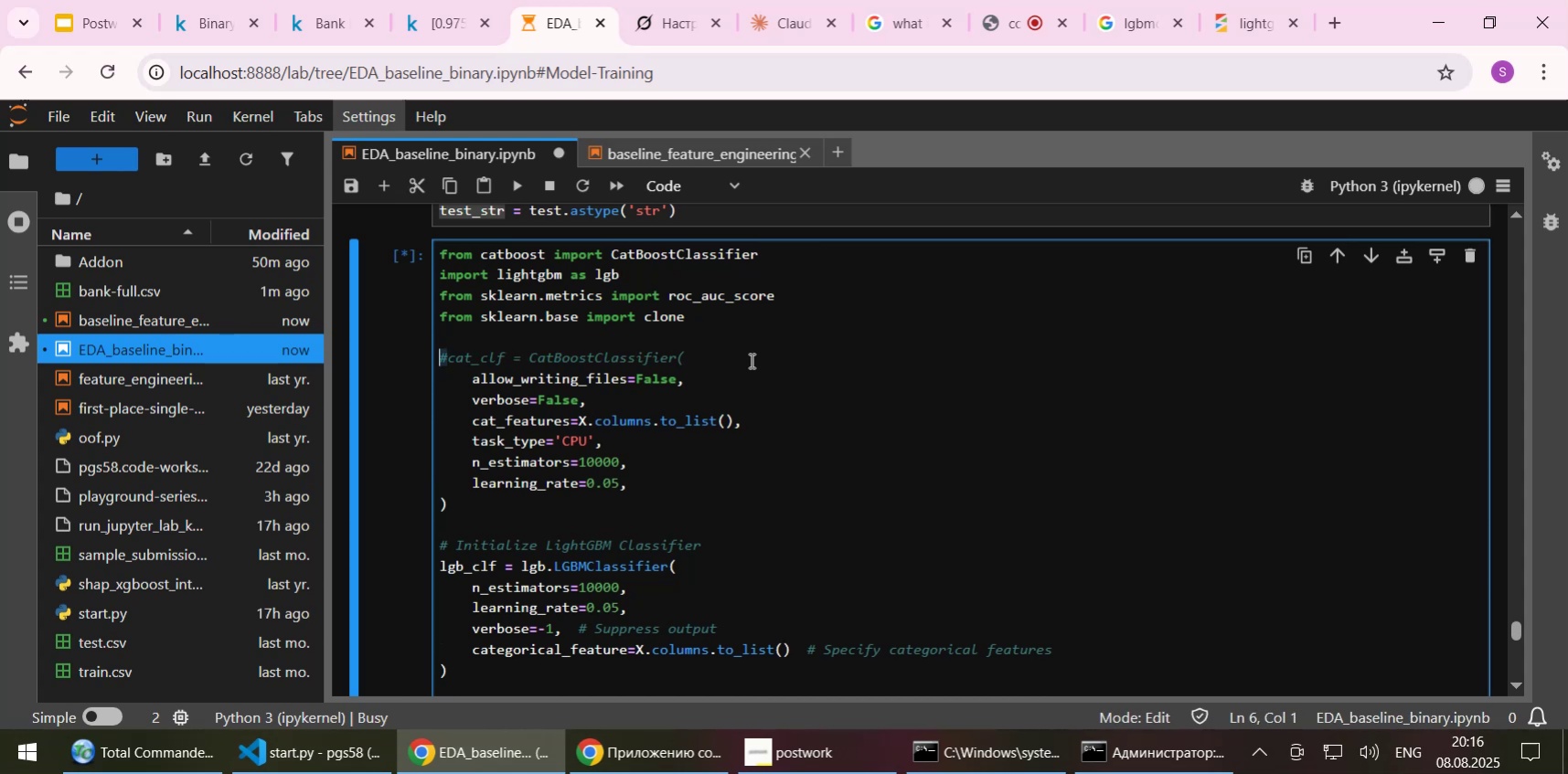 
key(Control+C)
 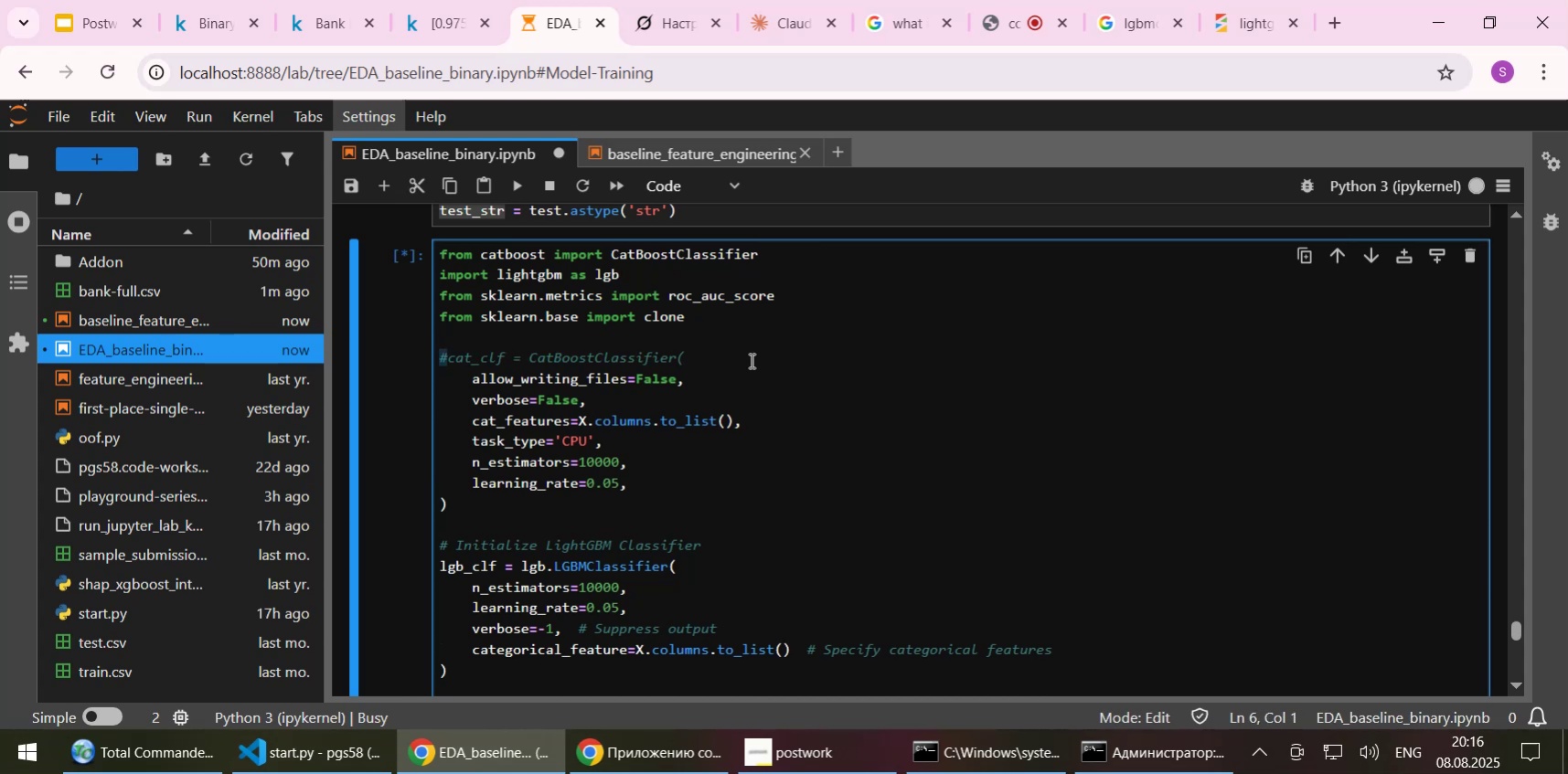 
key(ArrowDown)
 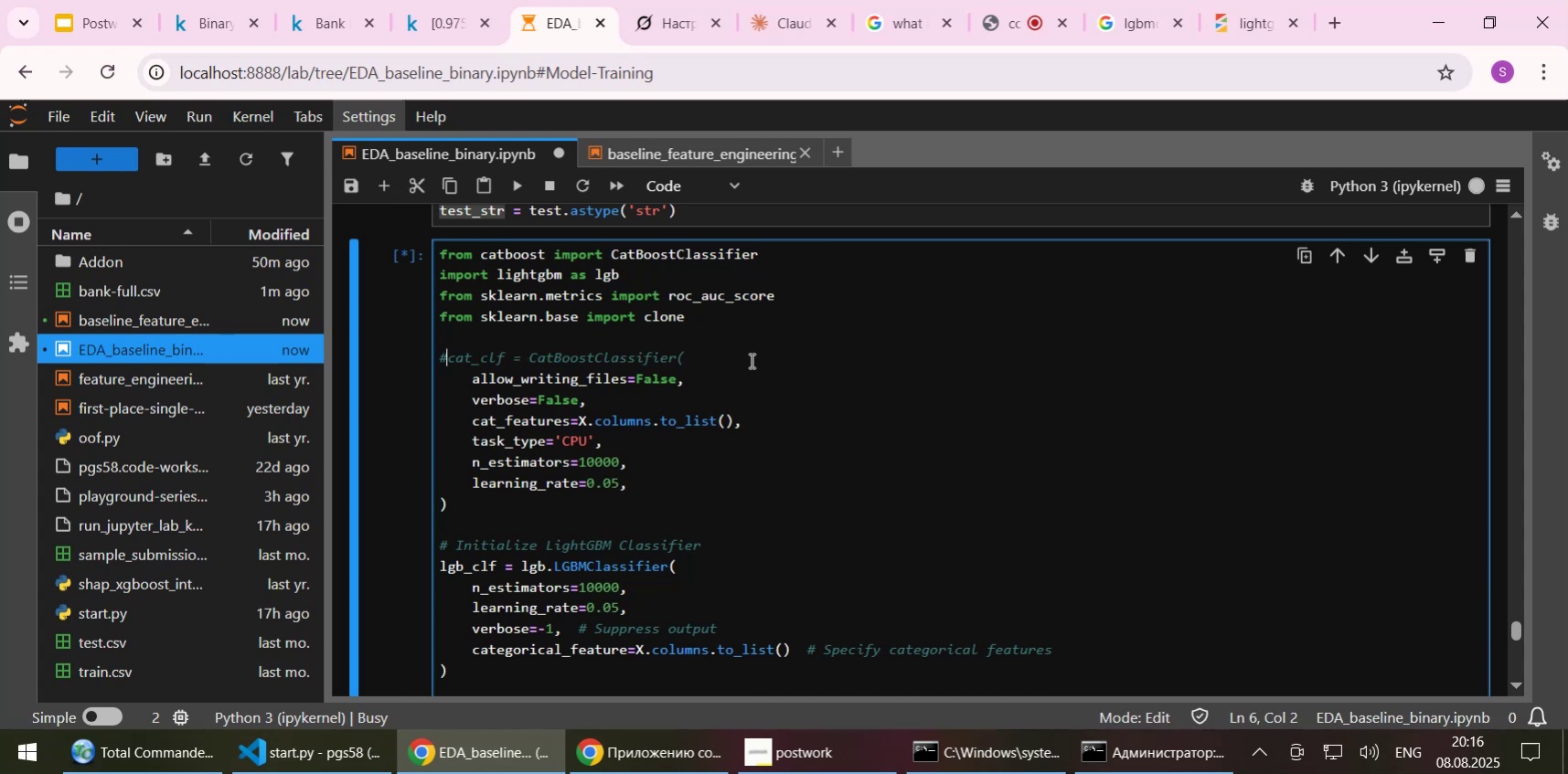 
key(ArrowDown)
 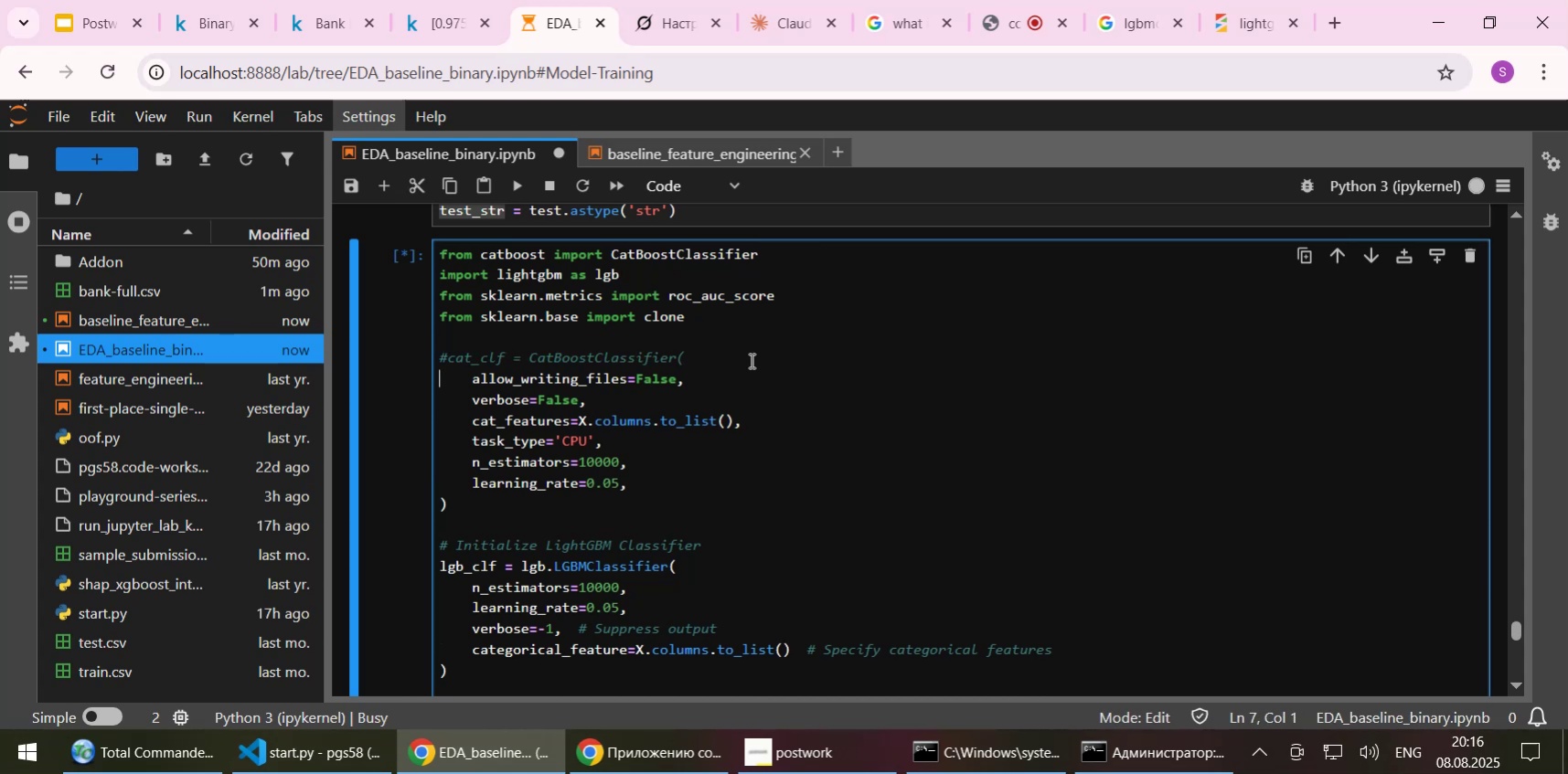 
key(ArrowLeft)
 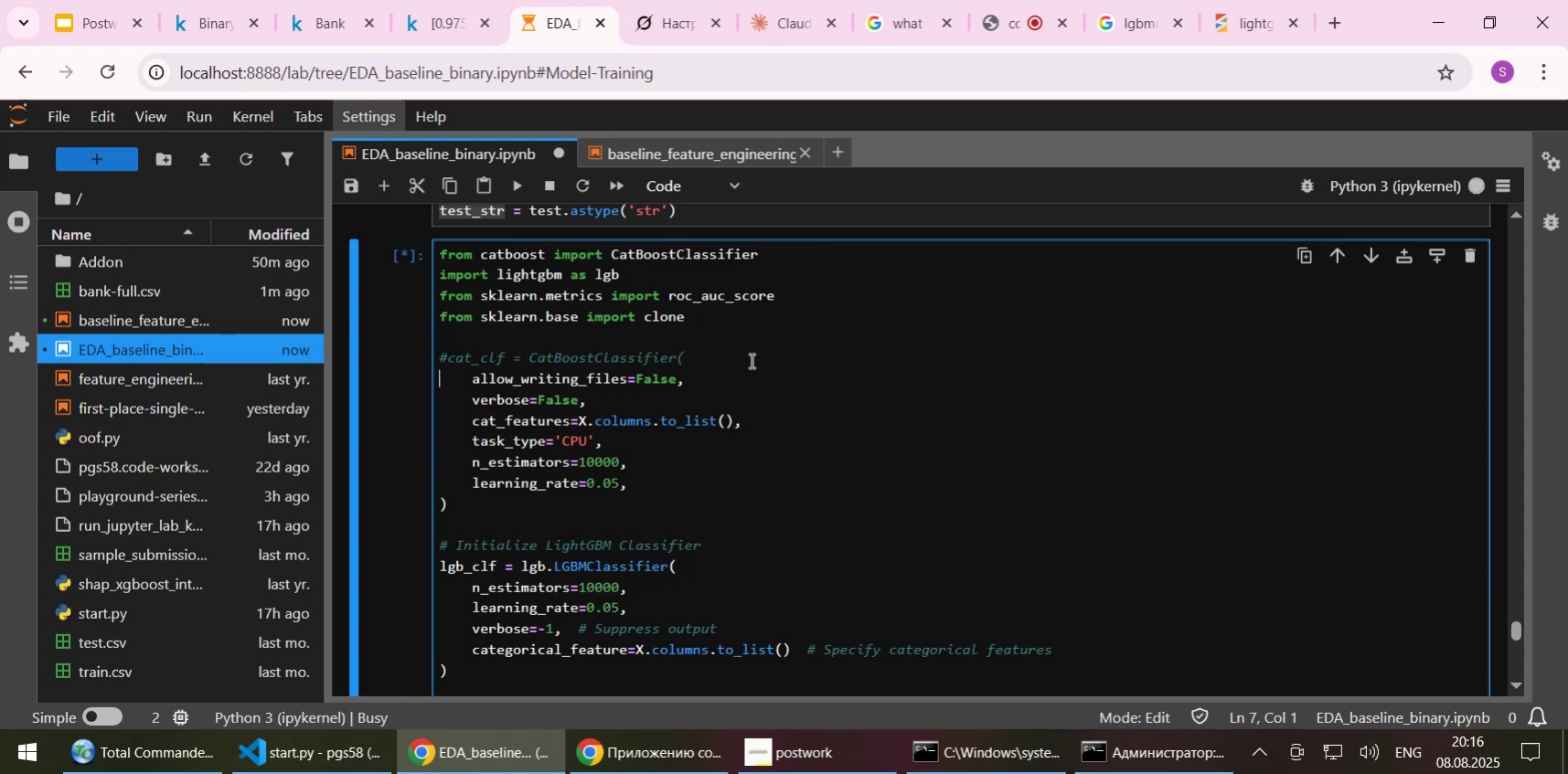 
key(Control+ControlLeft)
 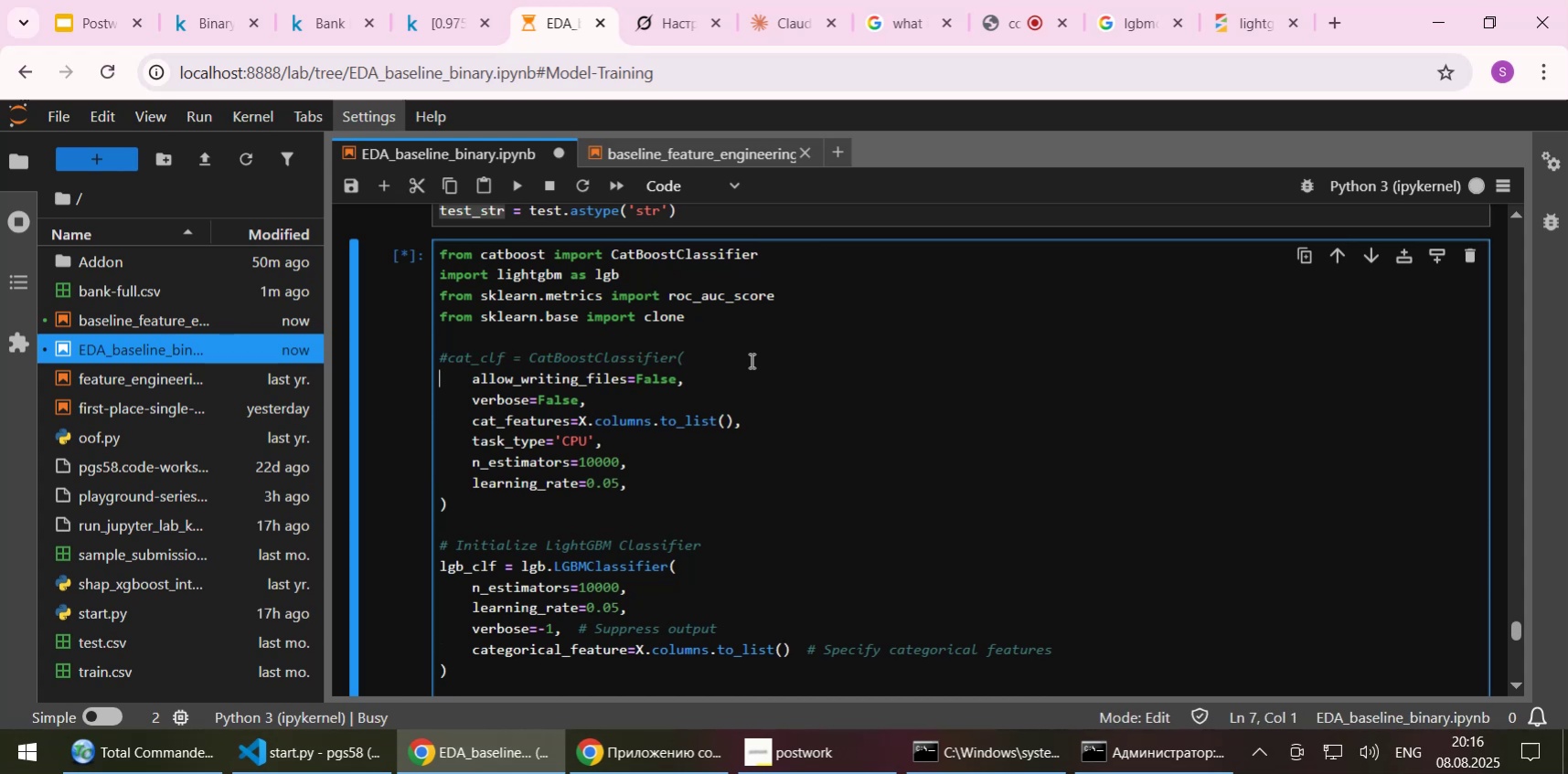 
key(Control+V)
 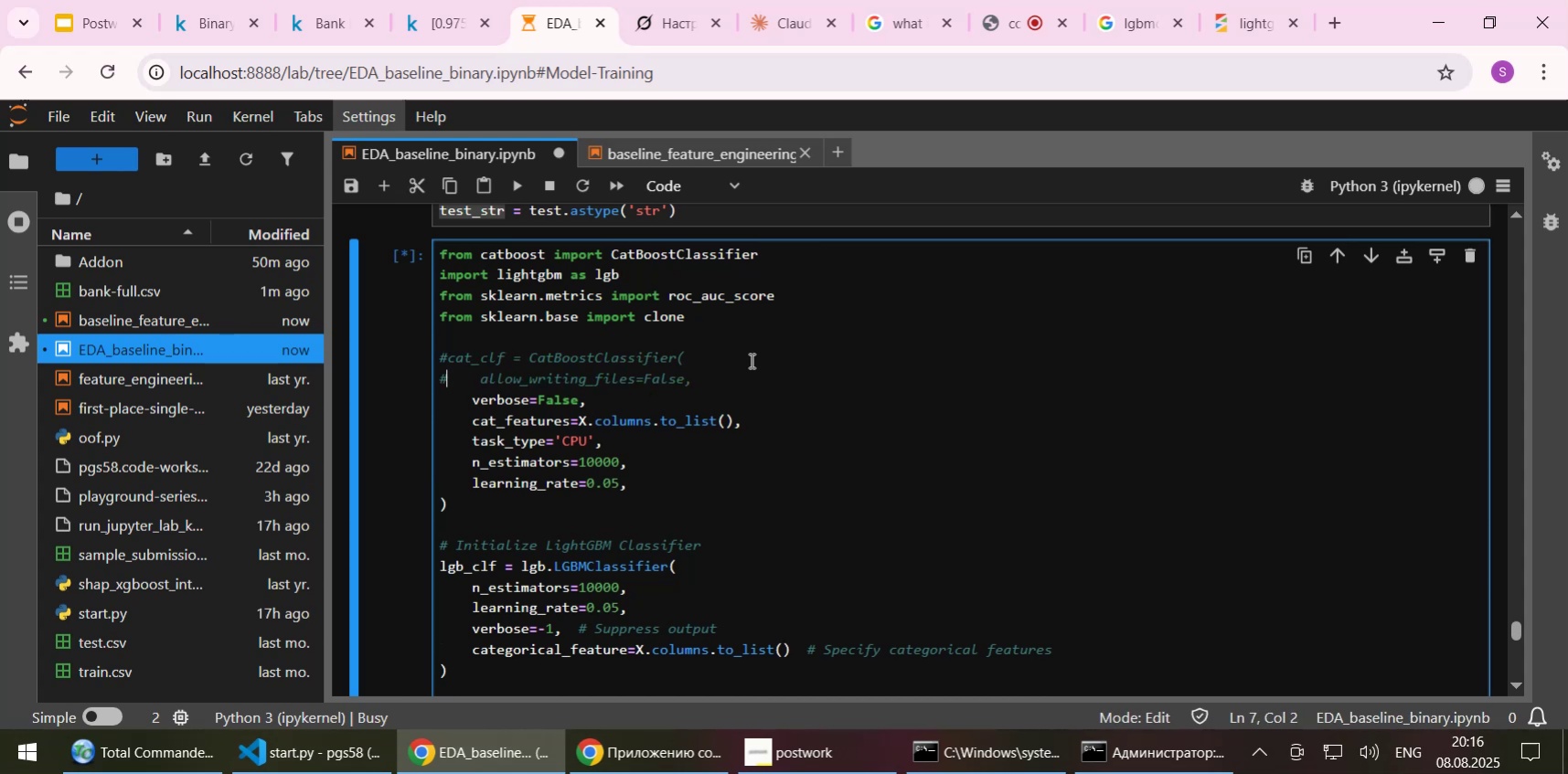 
key(ArrowDown)
 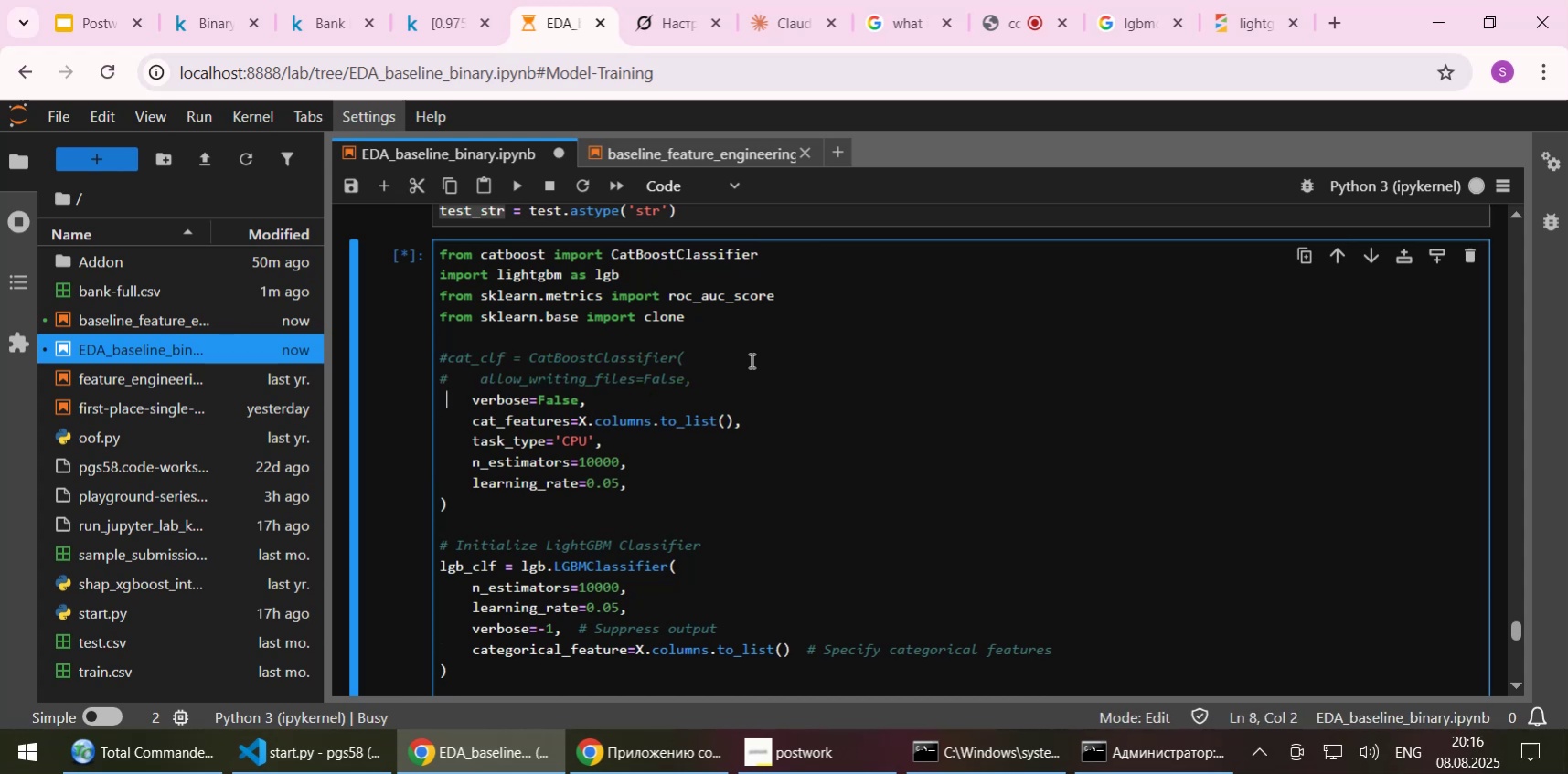 
key(ArrowLeft)
 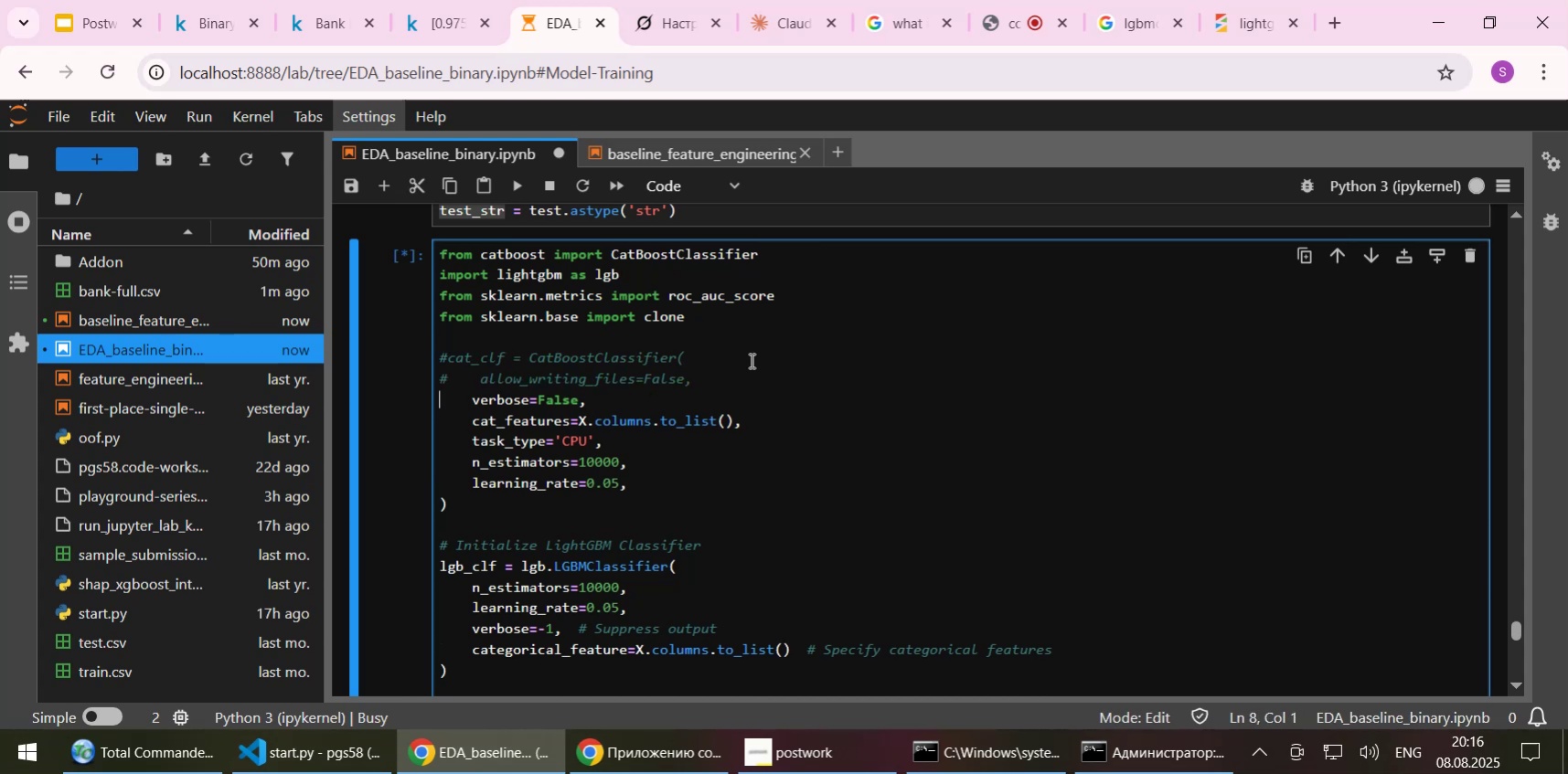 
key(Control+ControlLeft)
 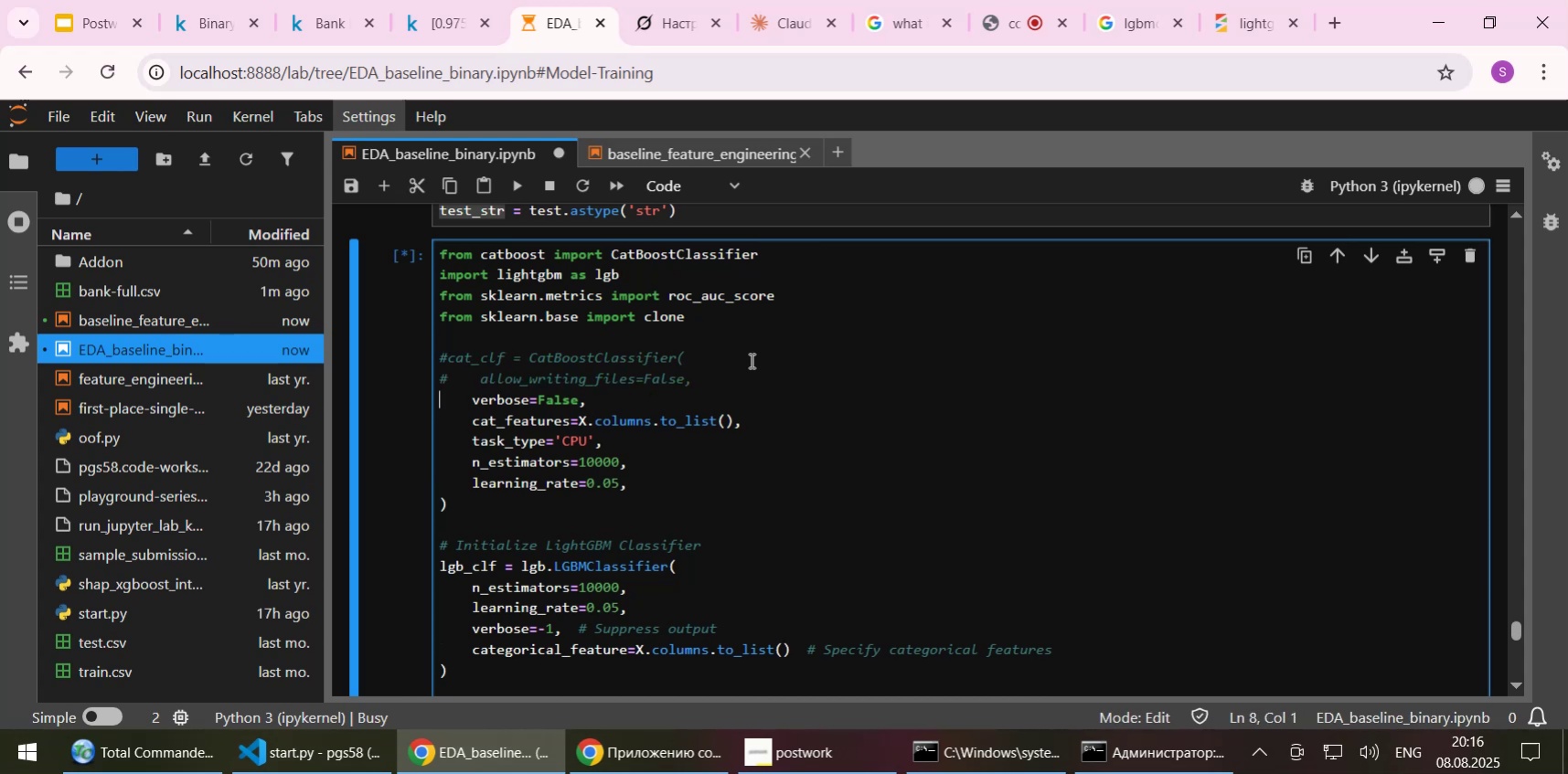 
key(Control+V)
 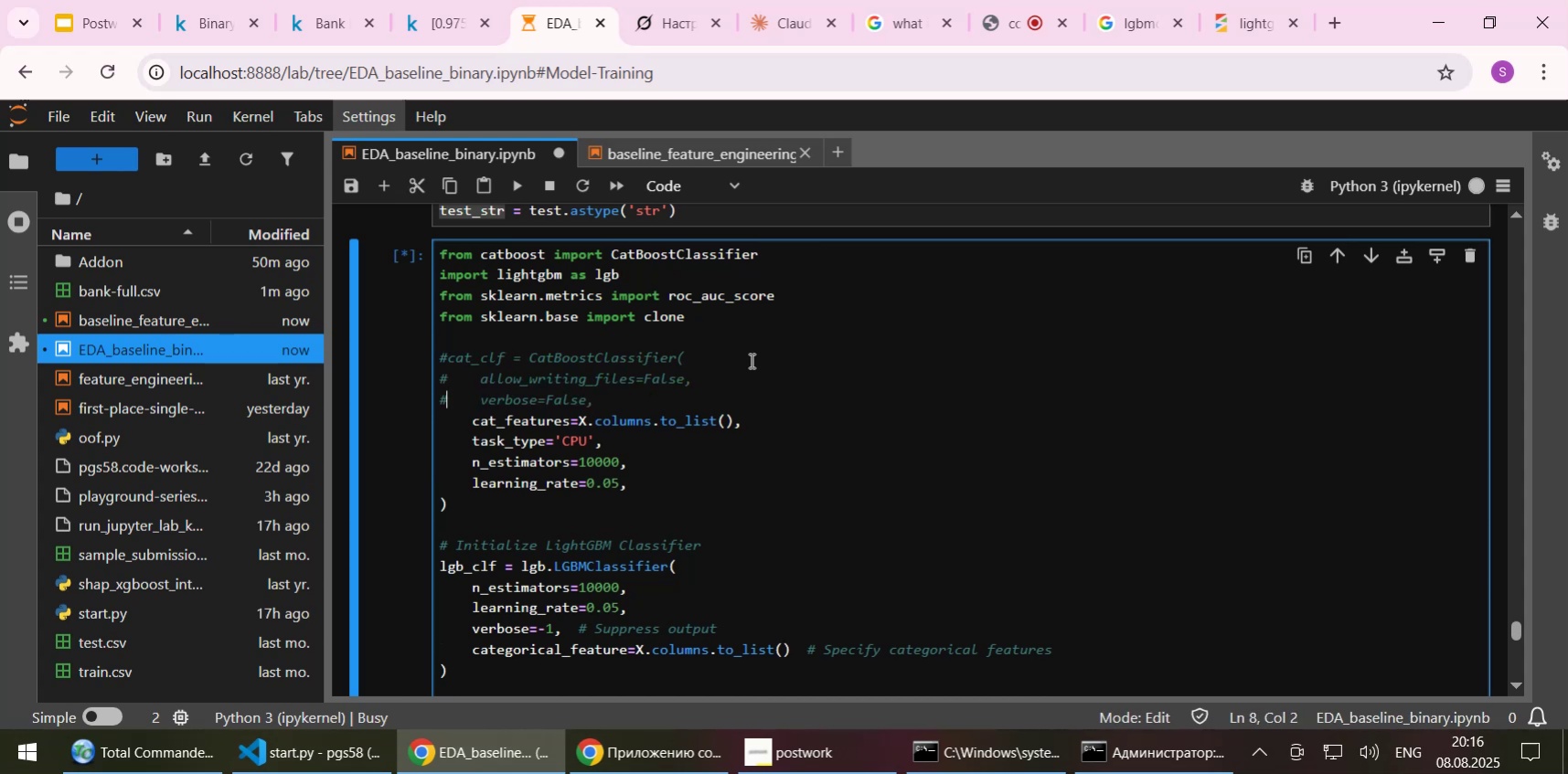 
key(ArrowDown)
 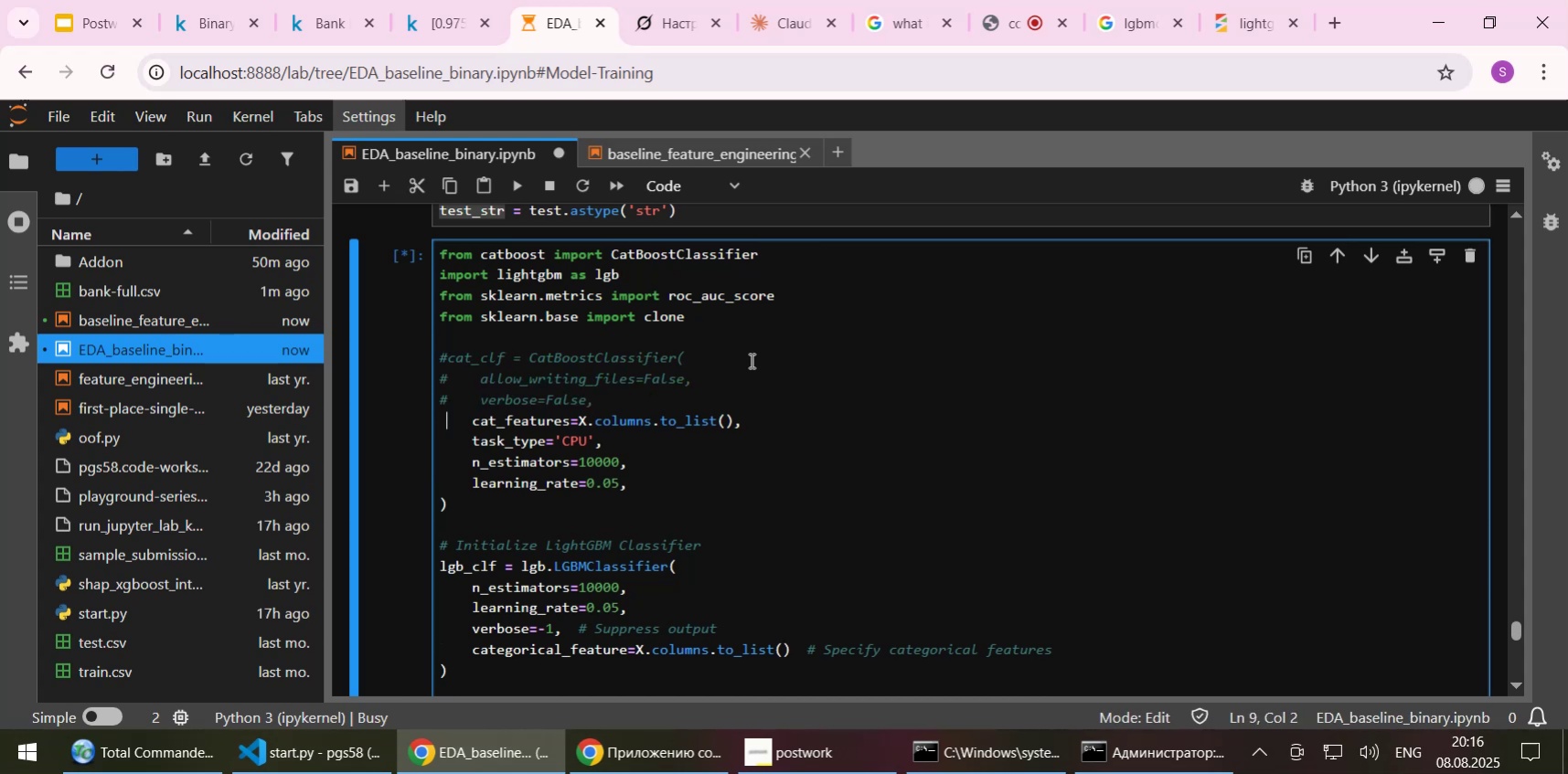 
key(Control+ControlLeft)
 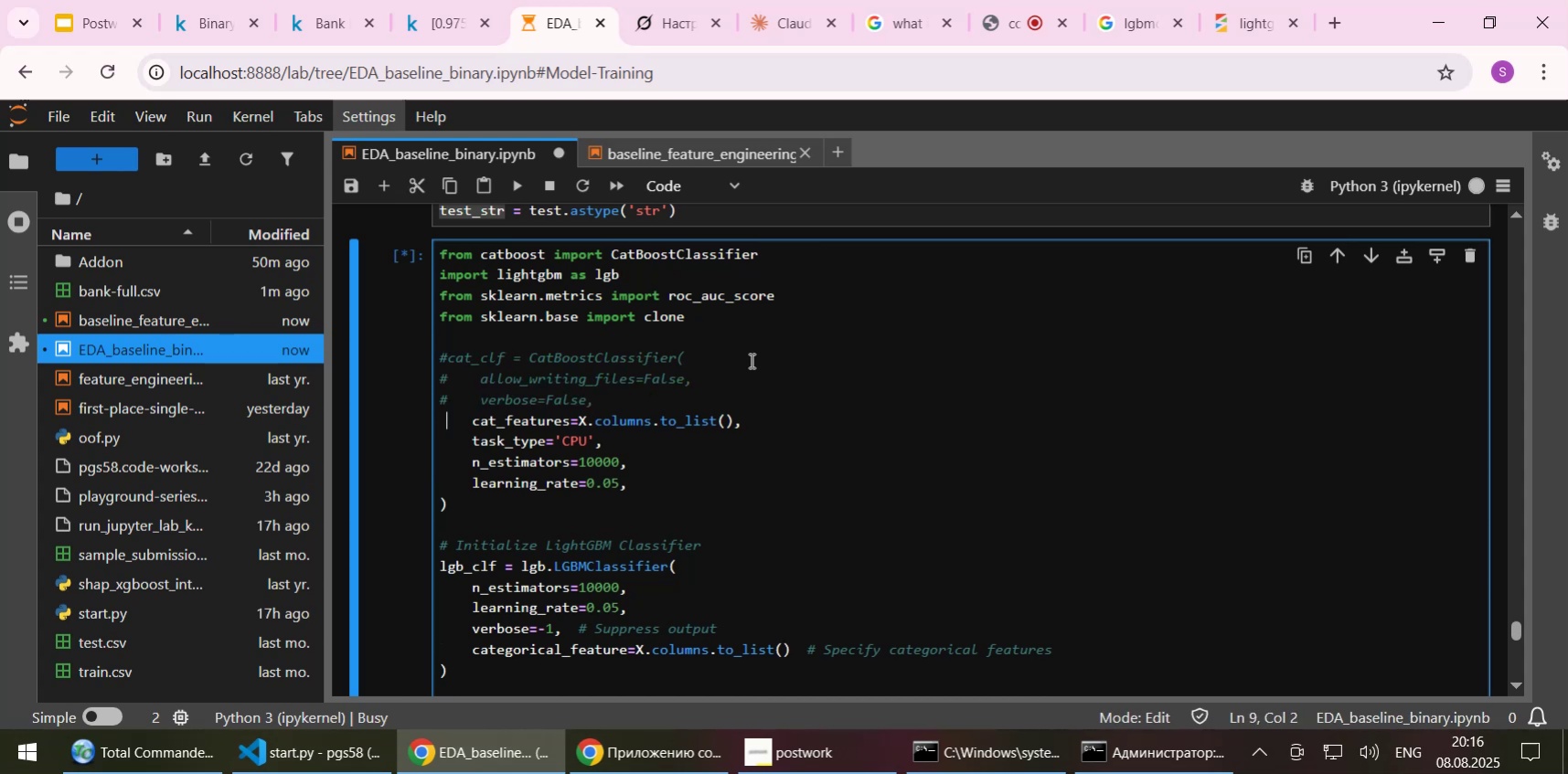 
key(Control+ArrowLeft)
 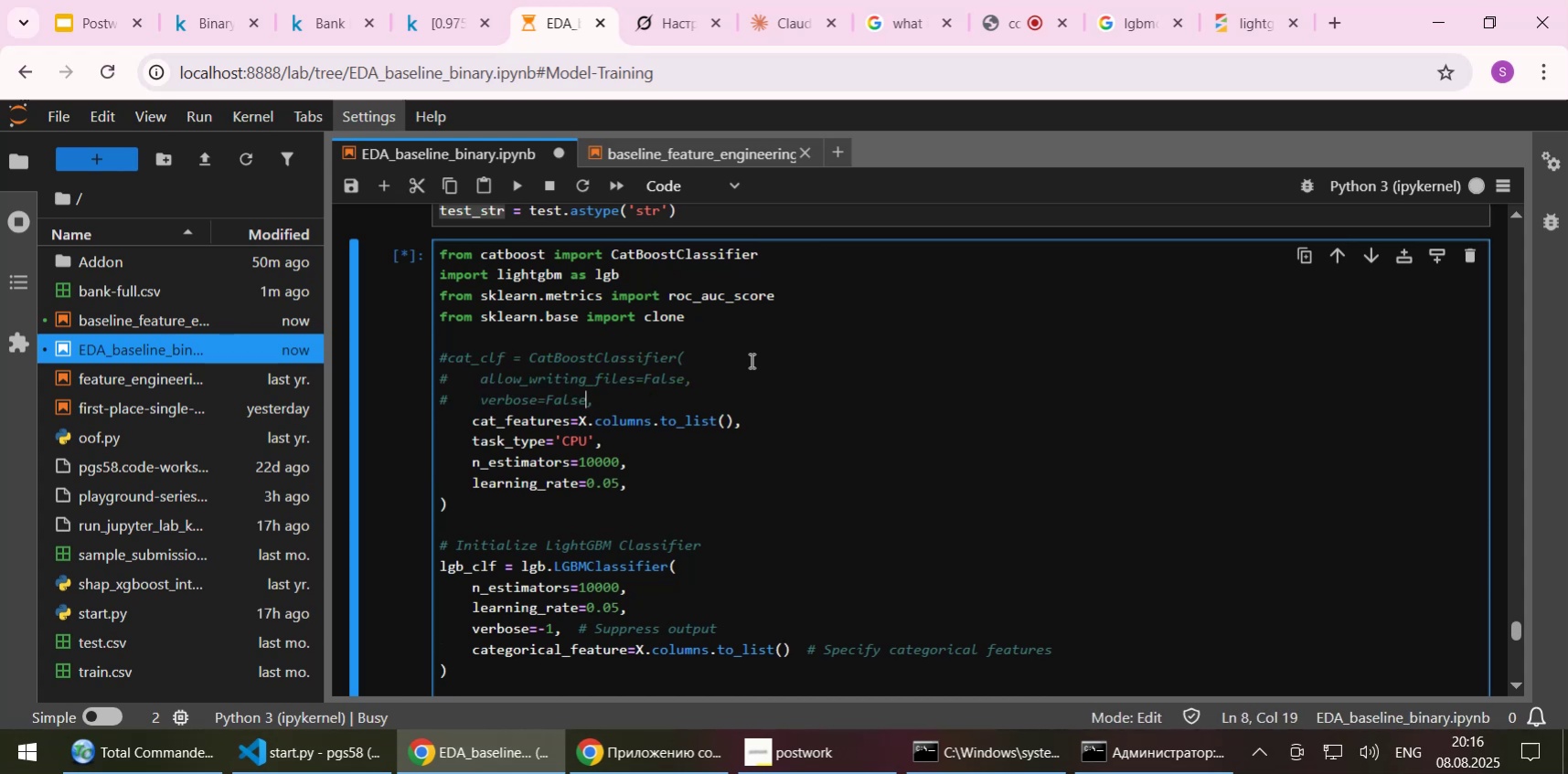 
key(Control+V)
 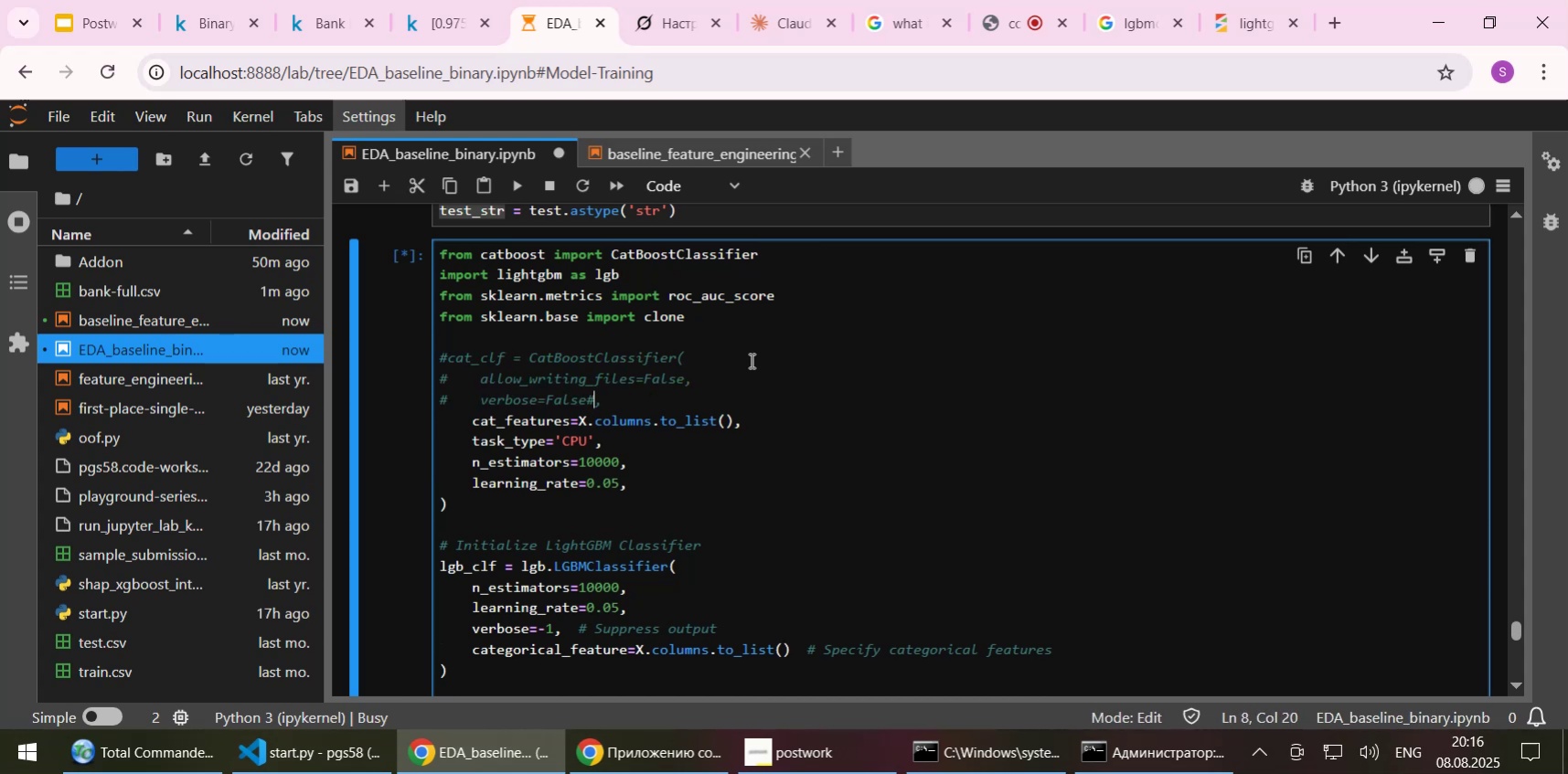 
key(ArrowDown)
 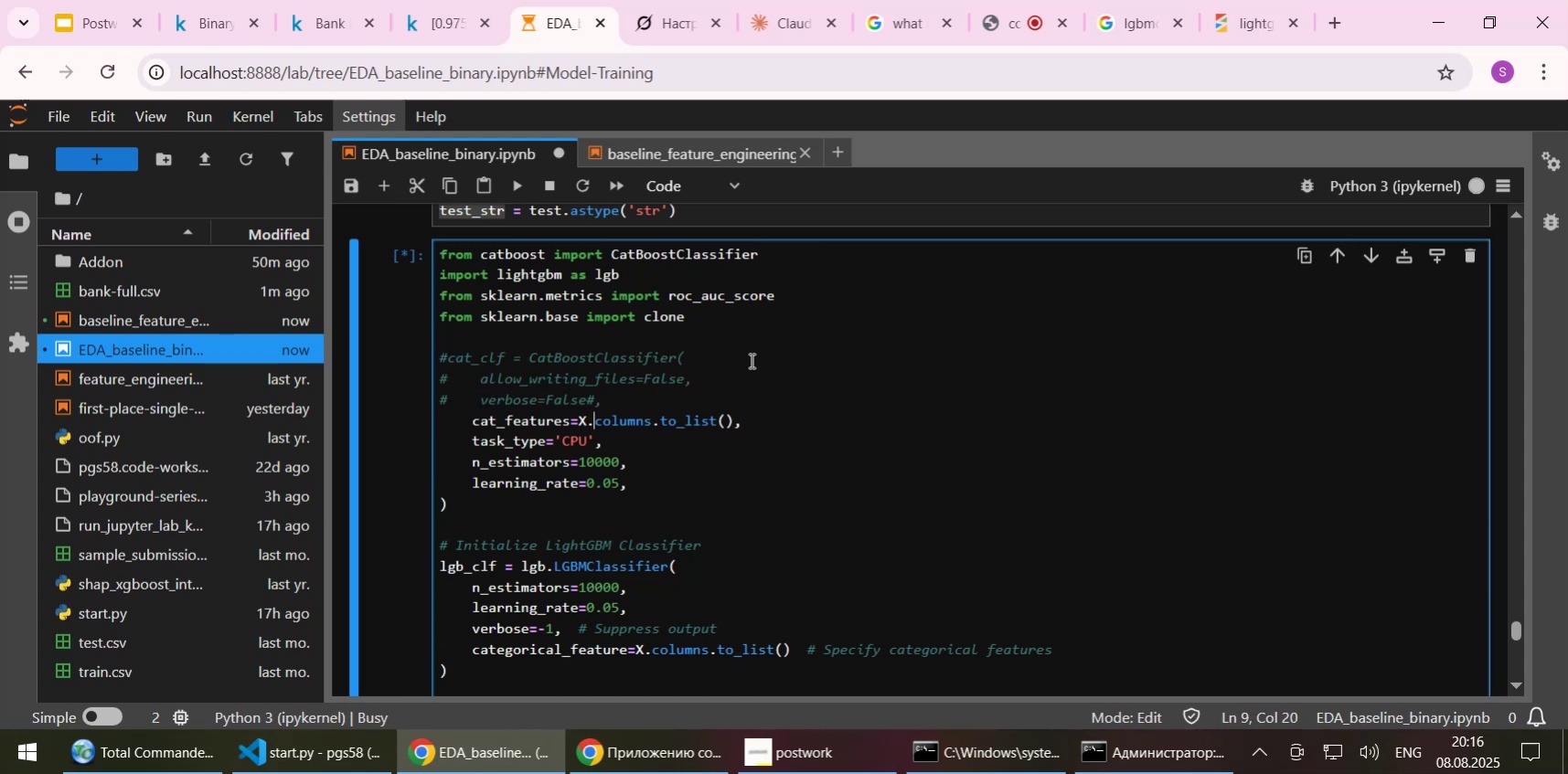 
key(Control+ControlLeft)
 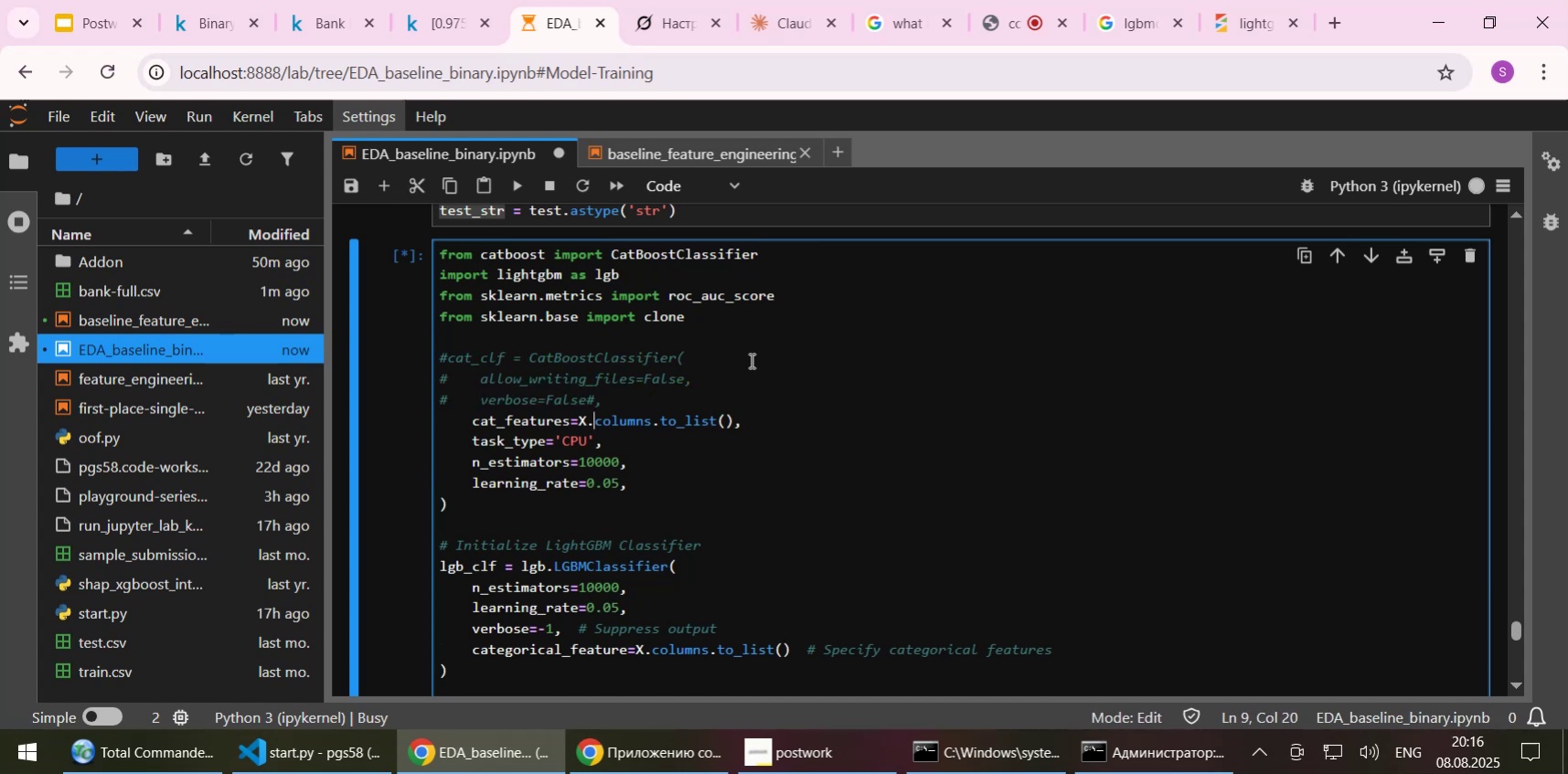 
key(Control+ArrowLeft)
 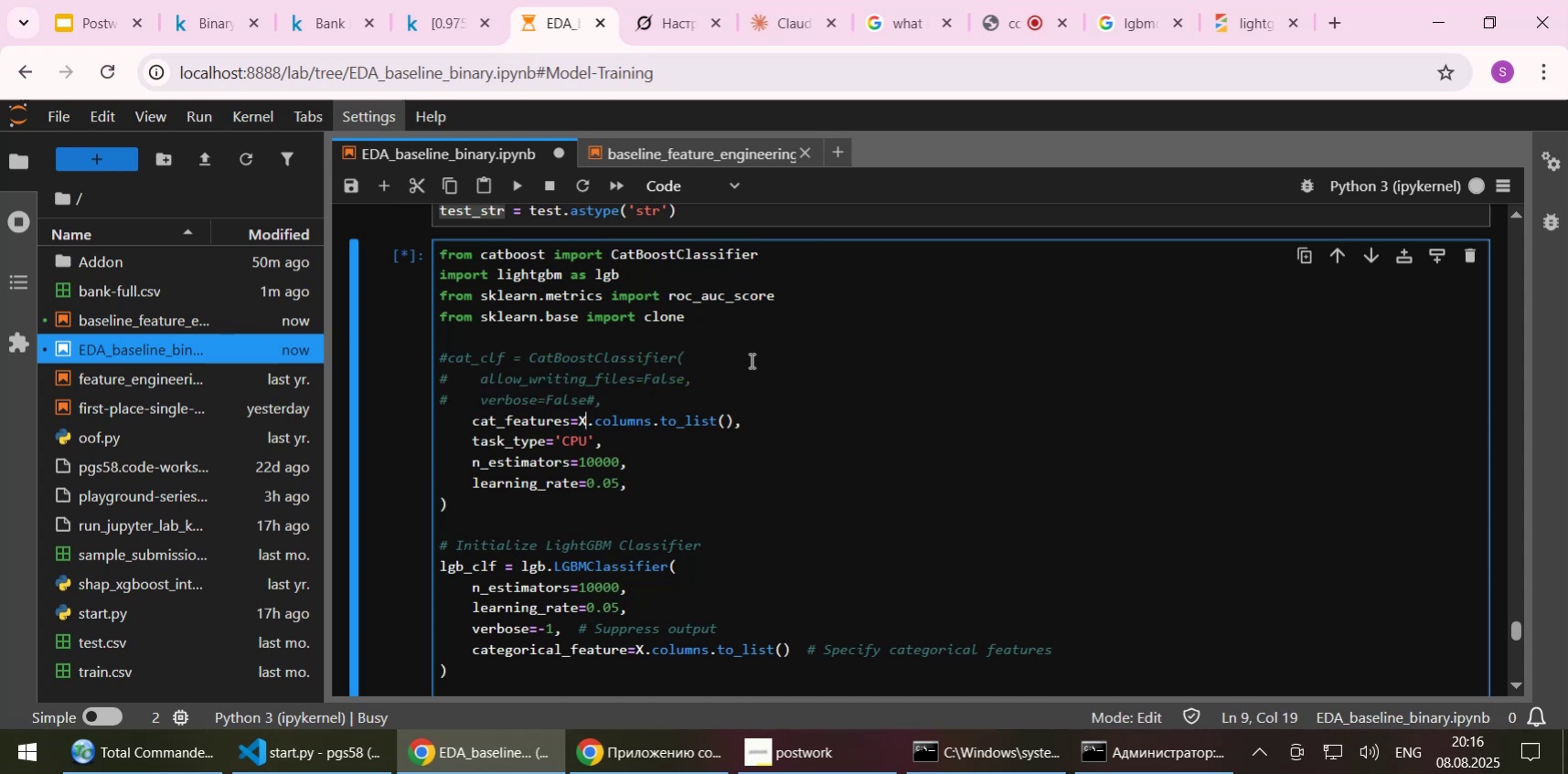 
key(Control+V)
 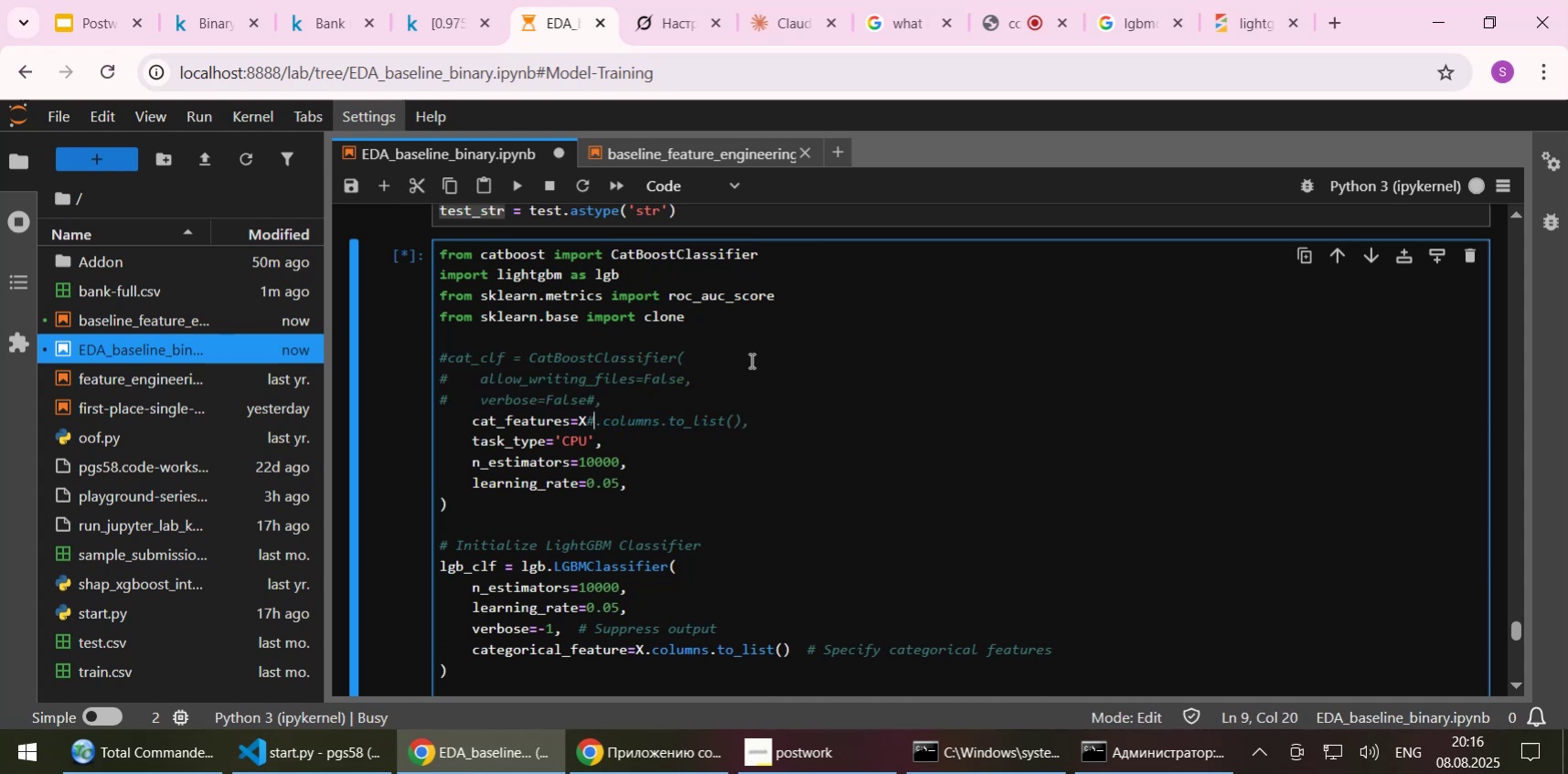 
key(Control+Z)
 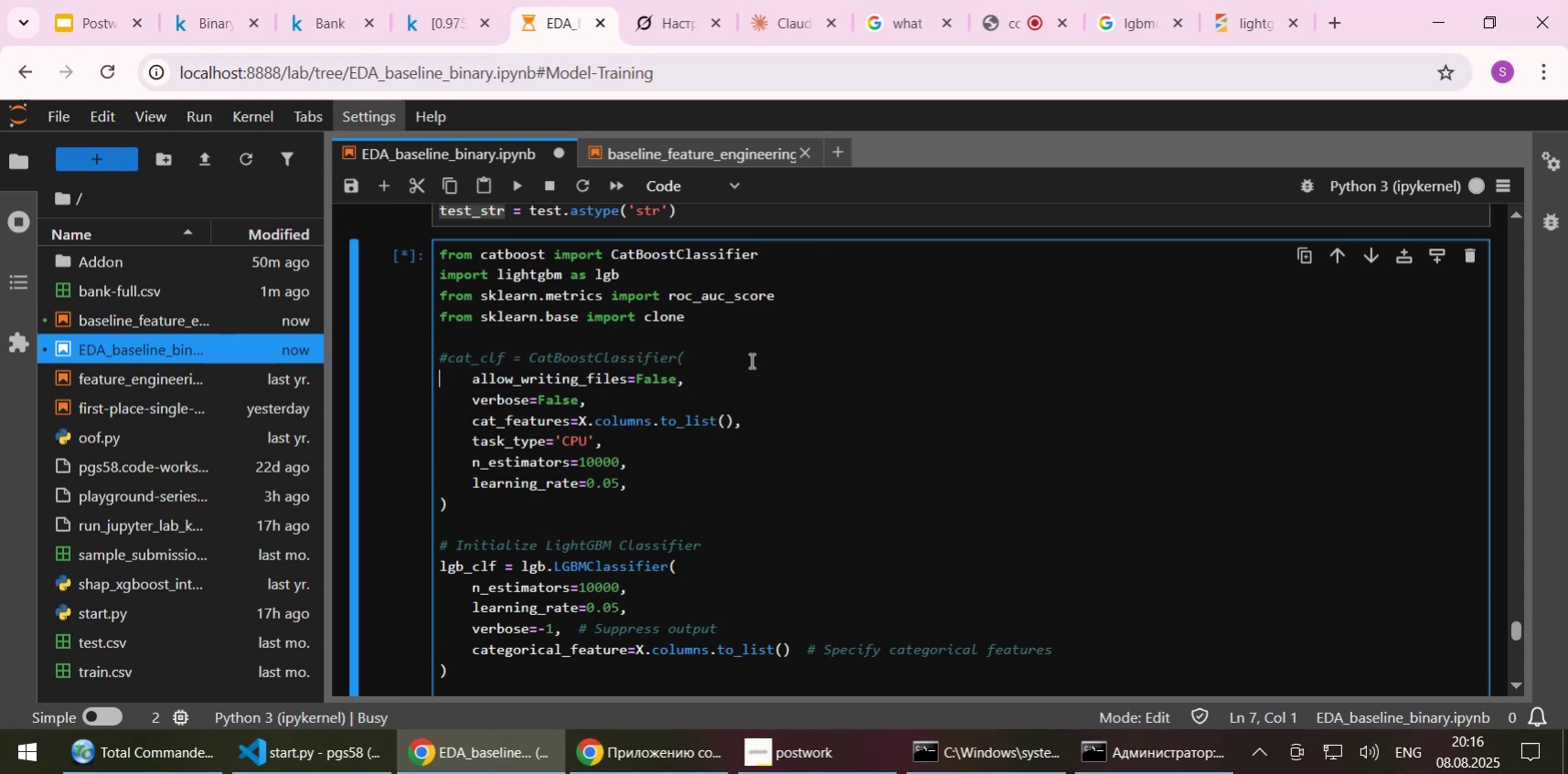 
key(Control+Z)
 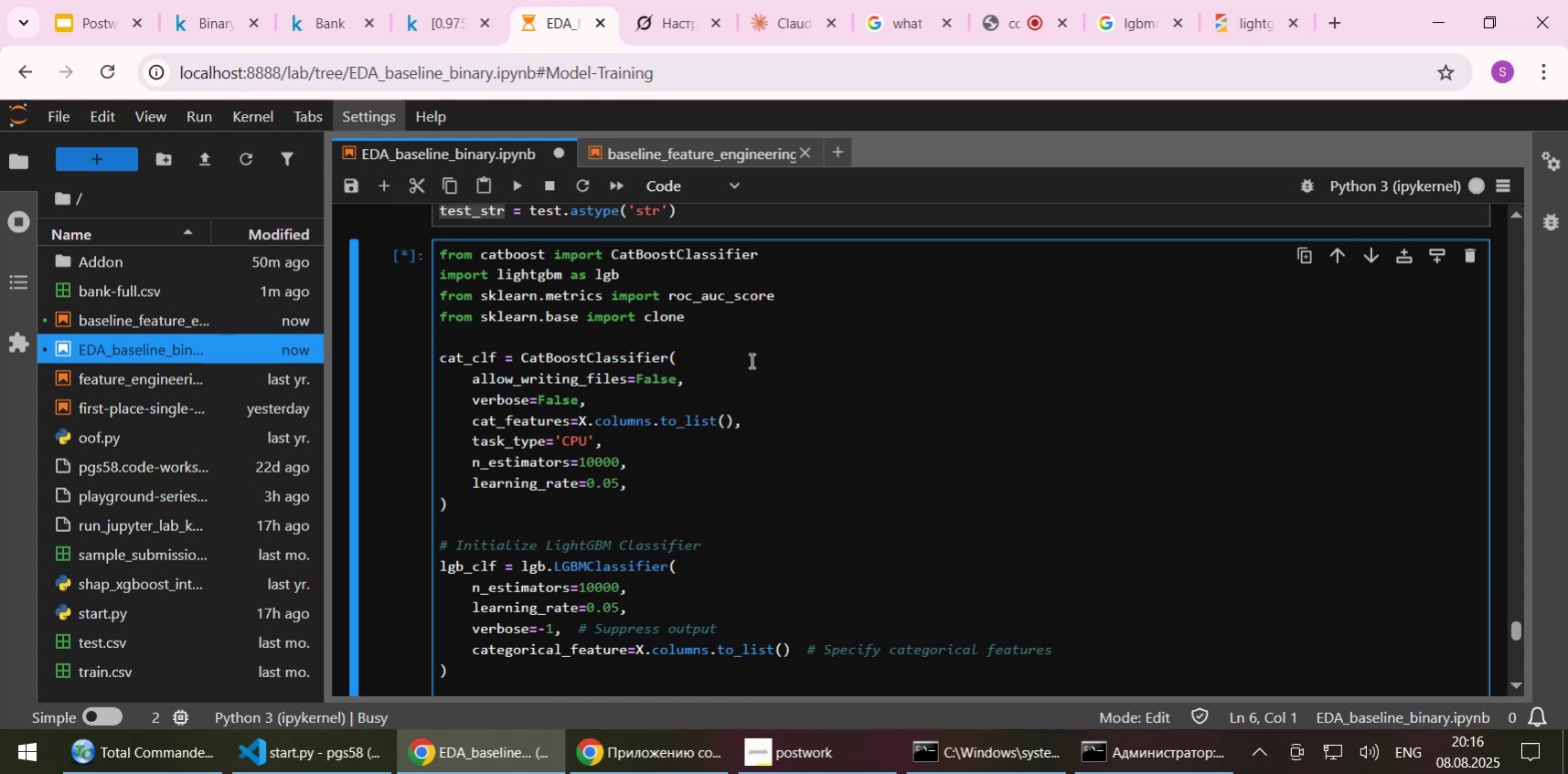 
key(Shift+2)
 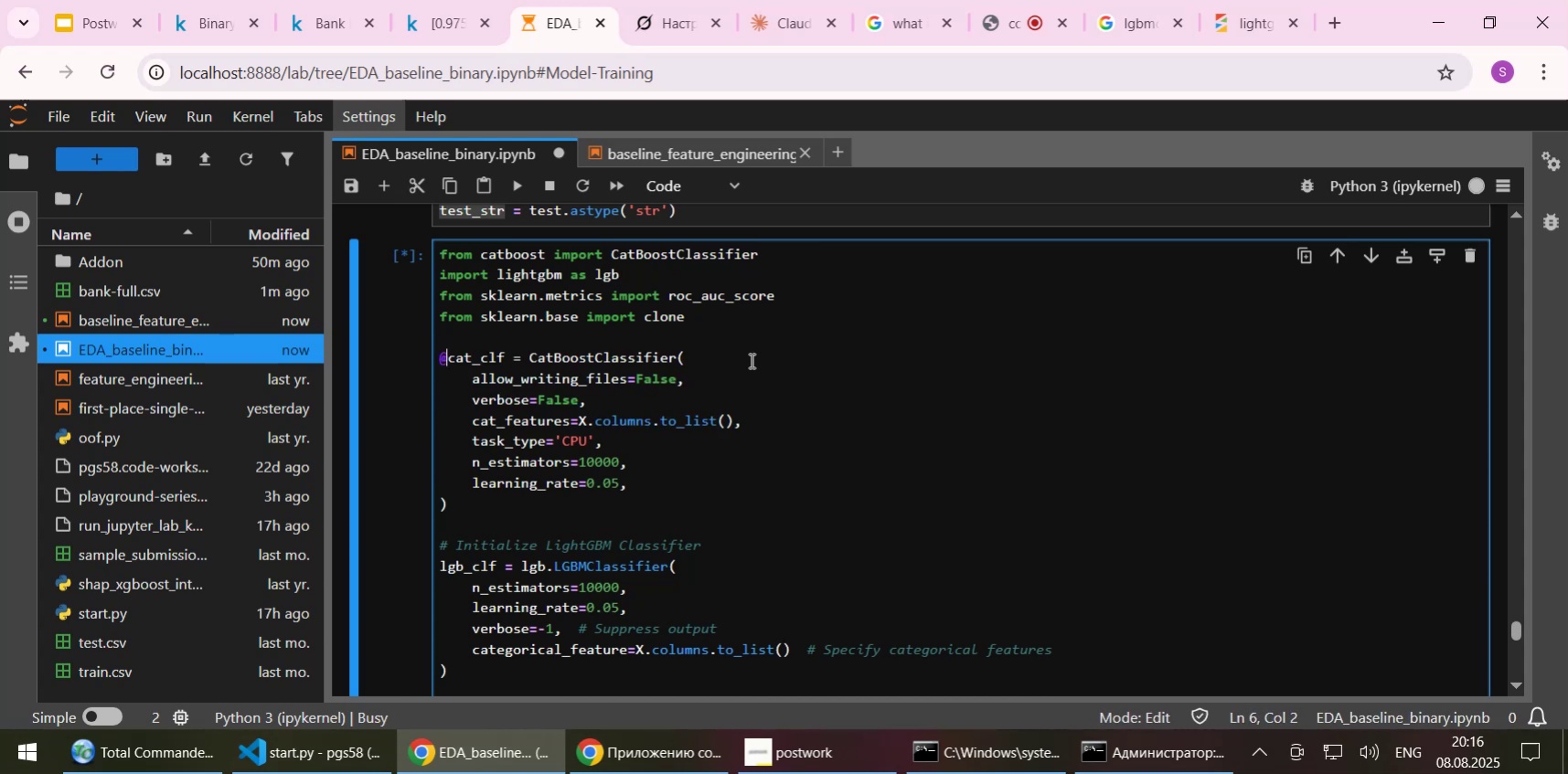 
key(Backspace)
 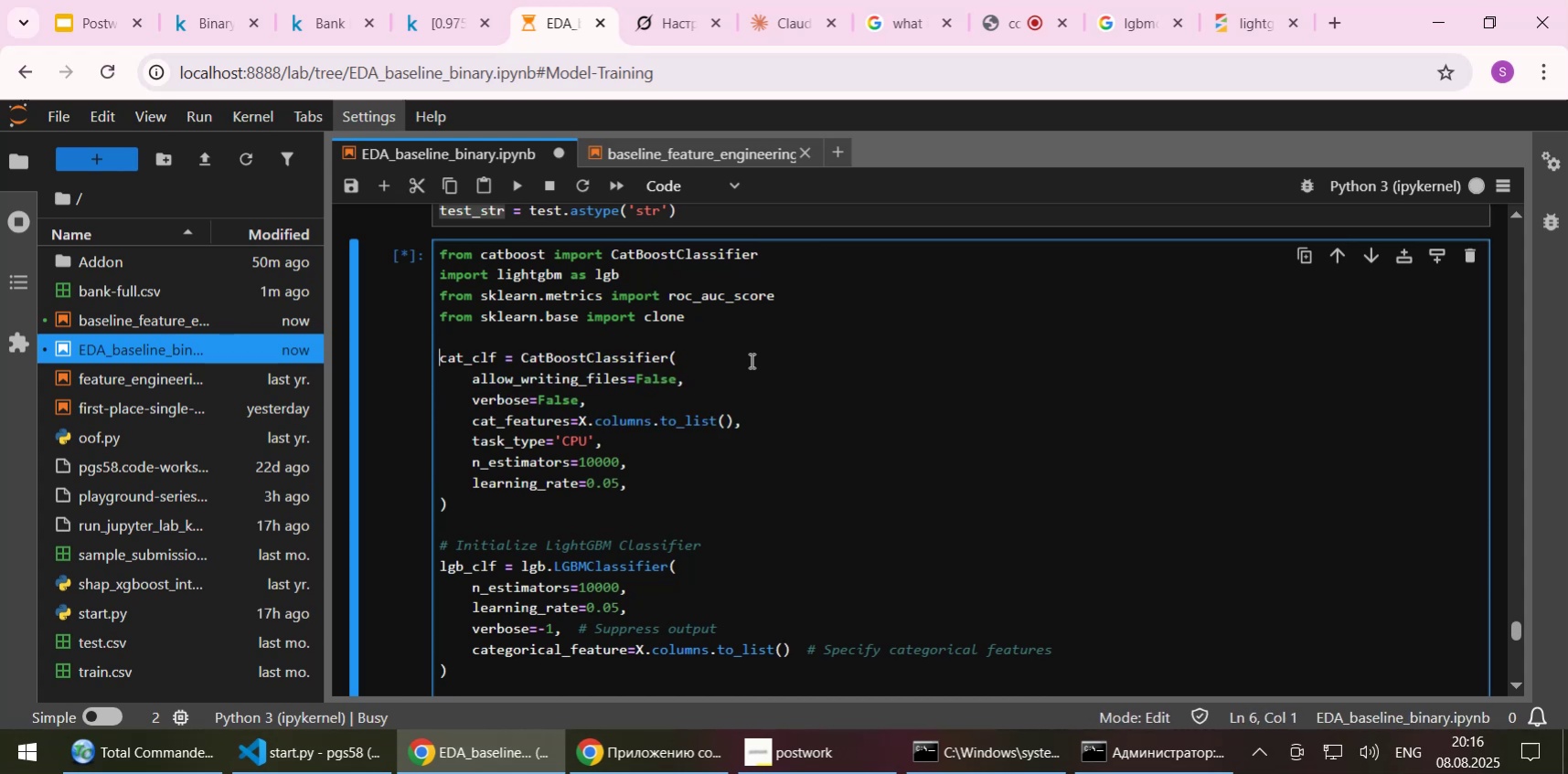 
key(Shift+3)
 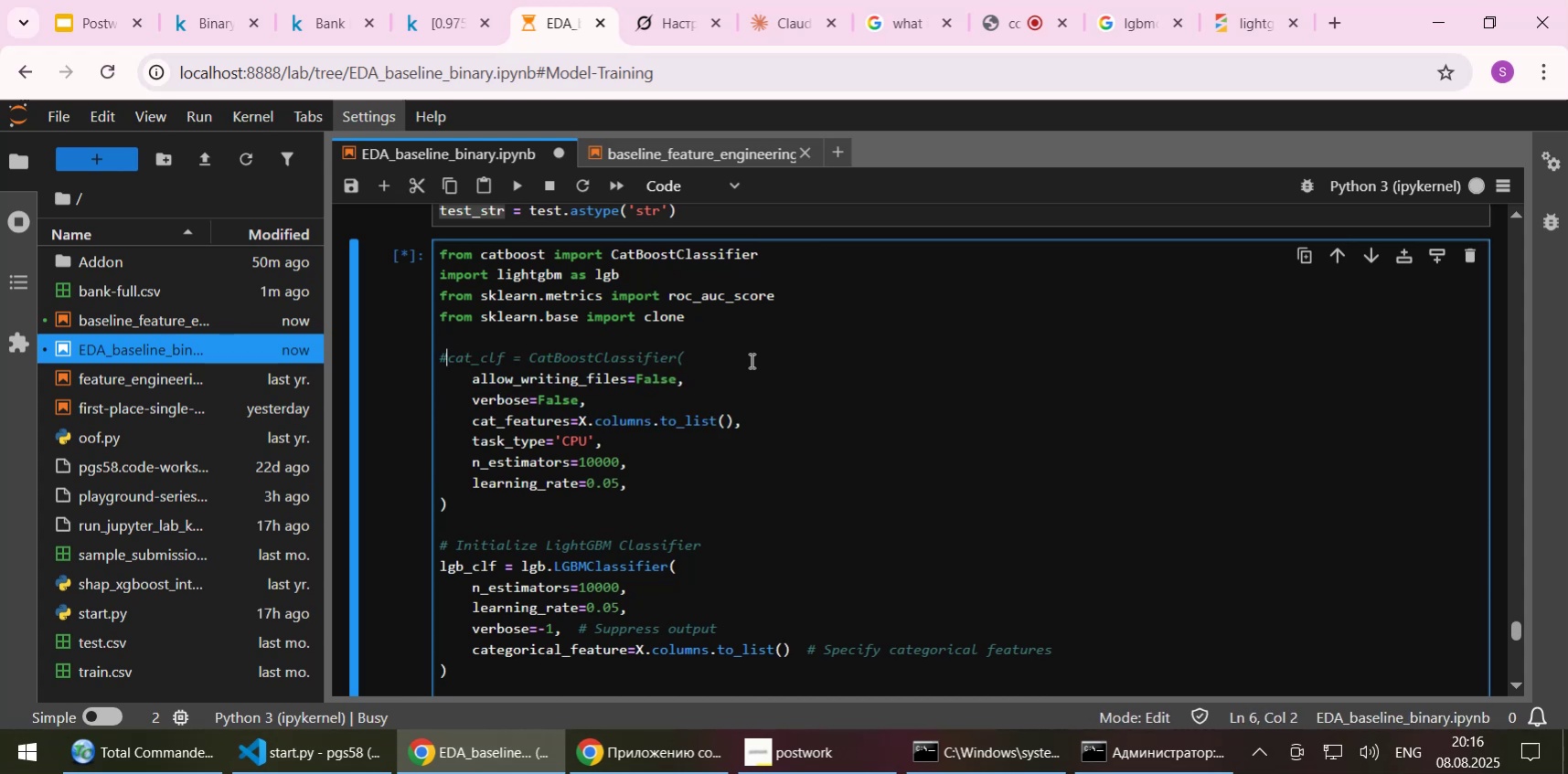 
key(Shift+ArrowLeft)
 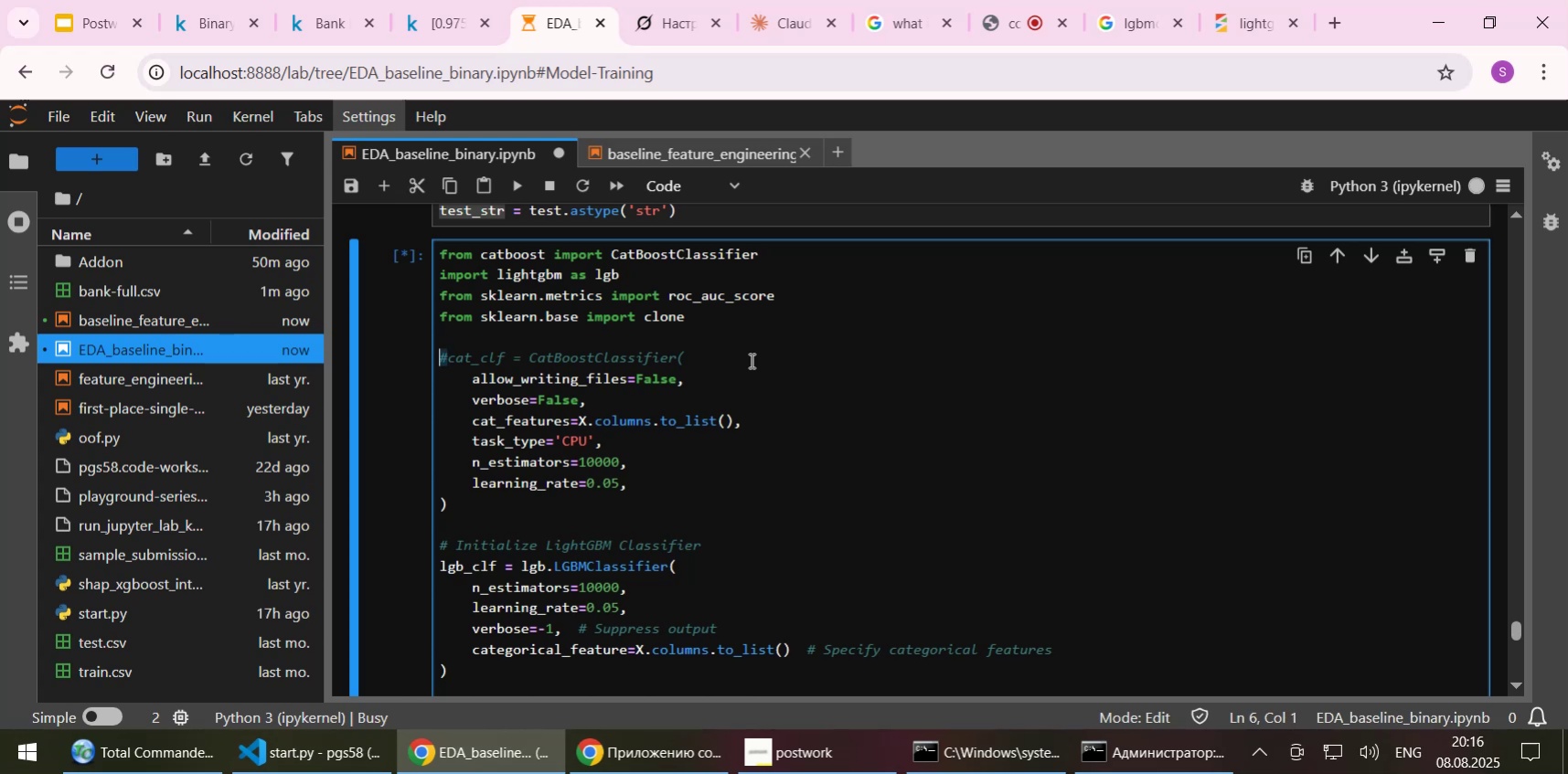 
key(Control+C)
 